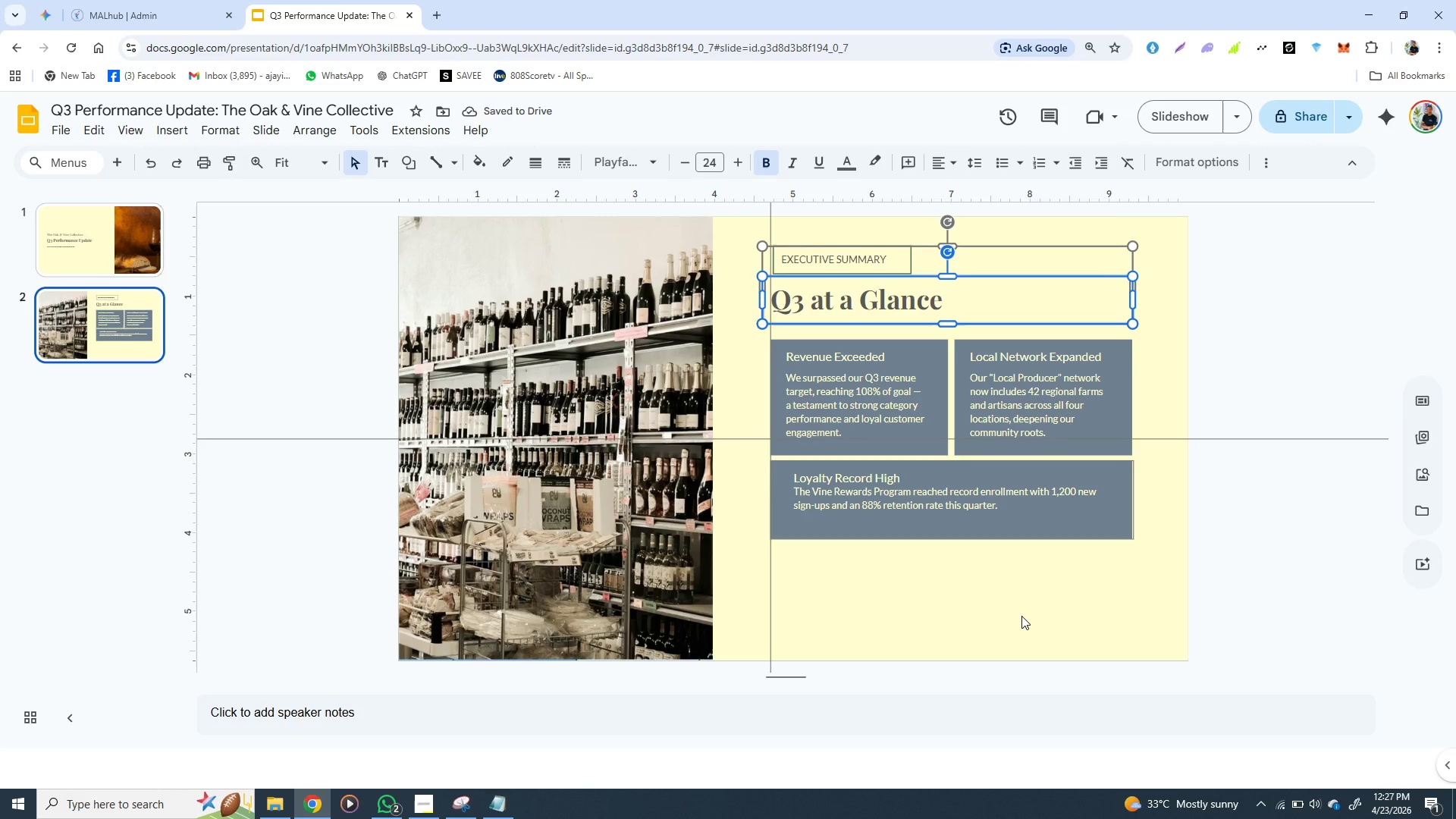 
left_click([1021, 617])
 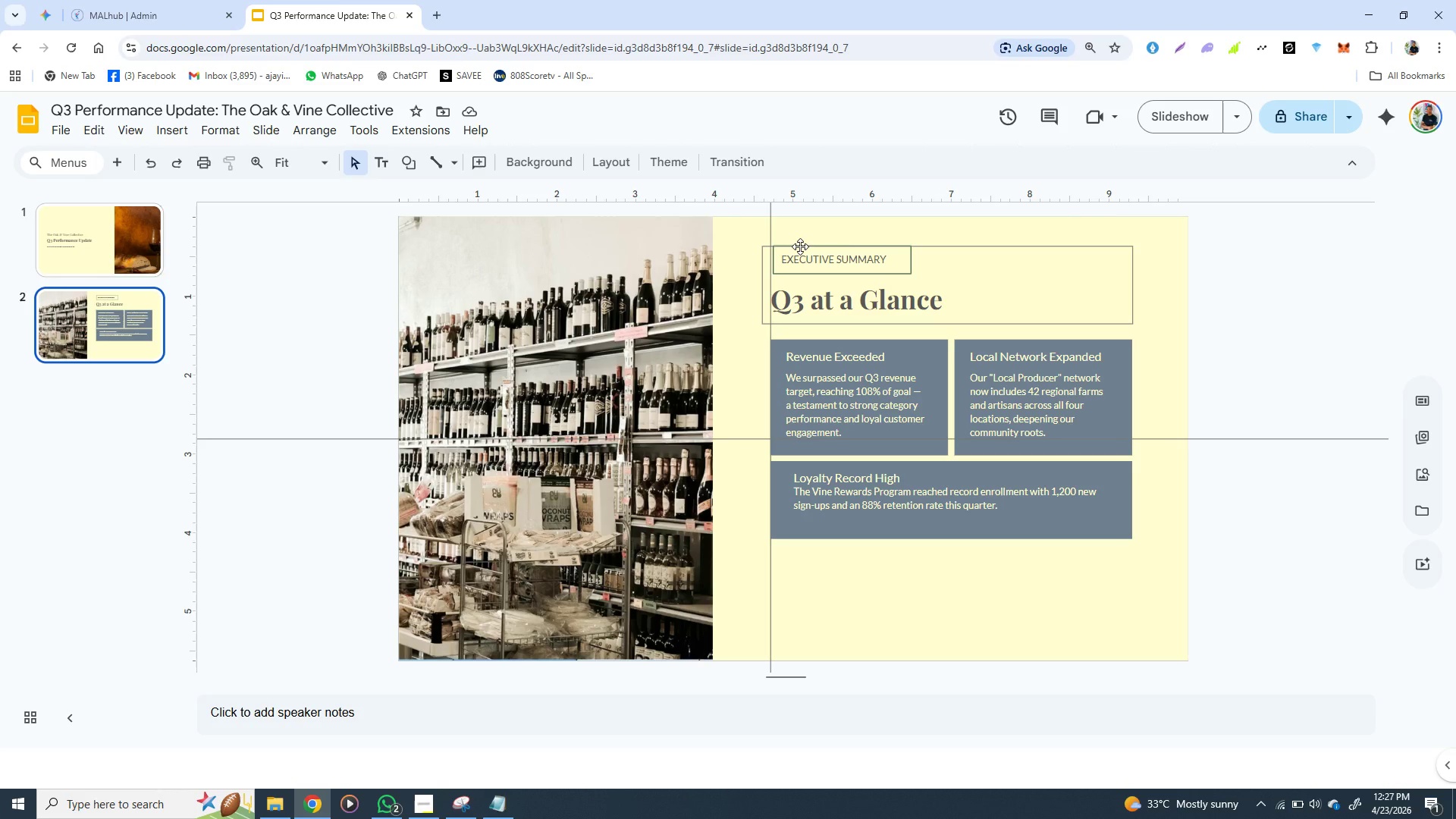 
wait(6.44)
 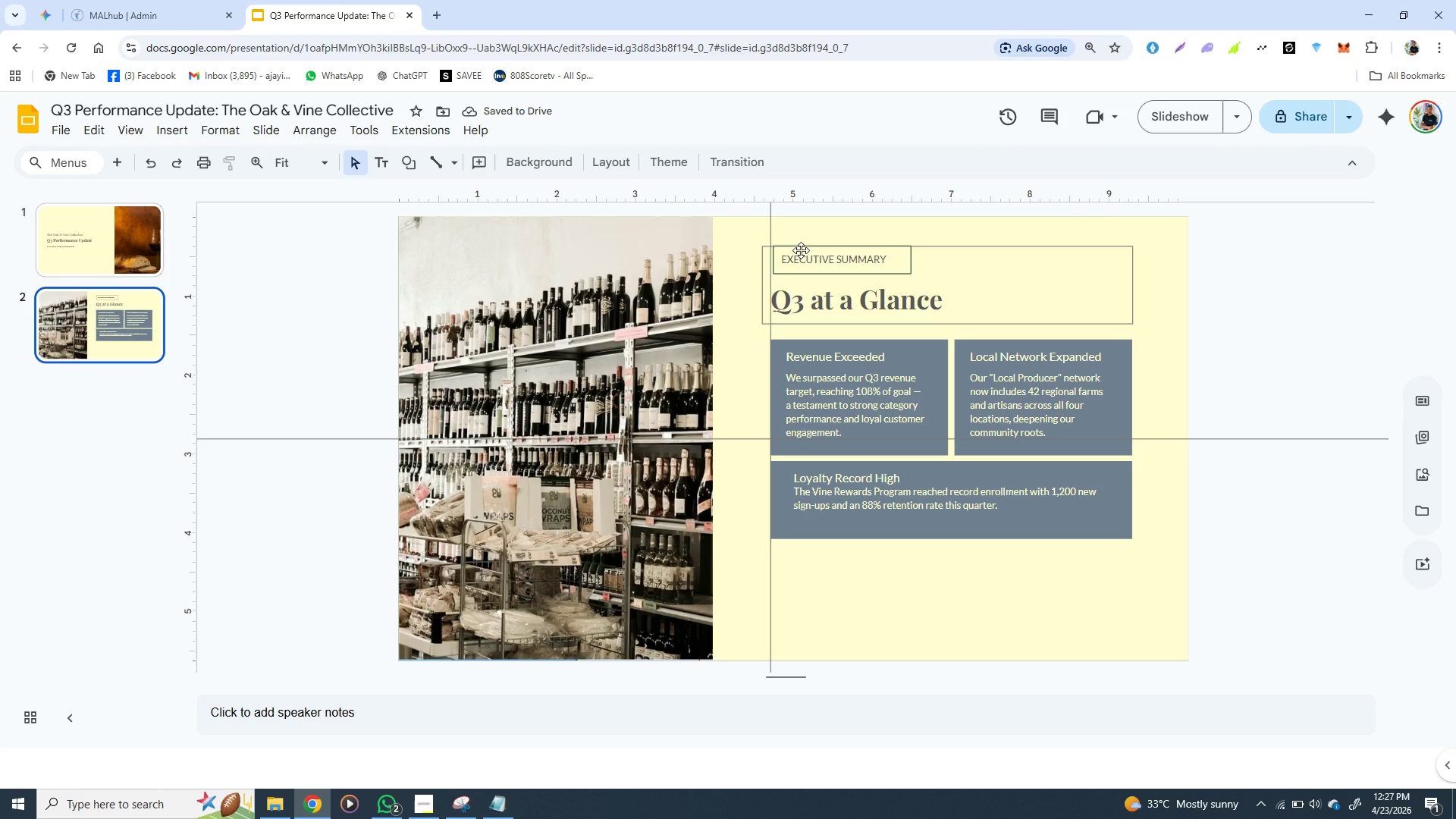 
left_click([877, 595])
 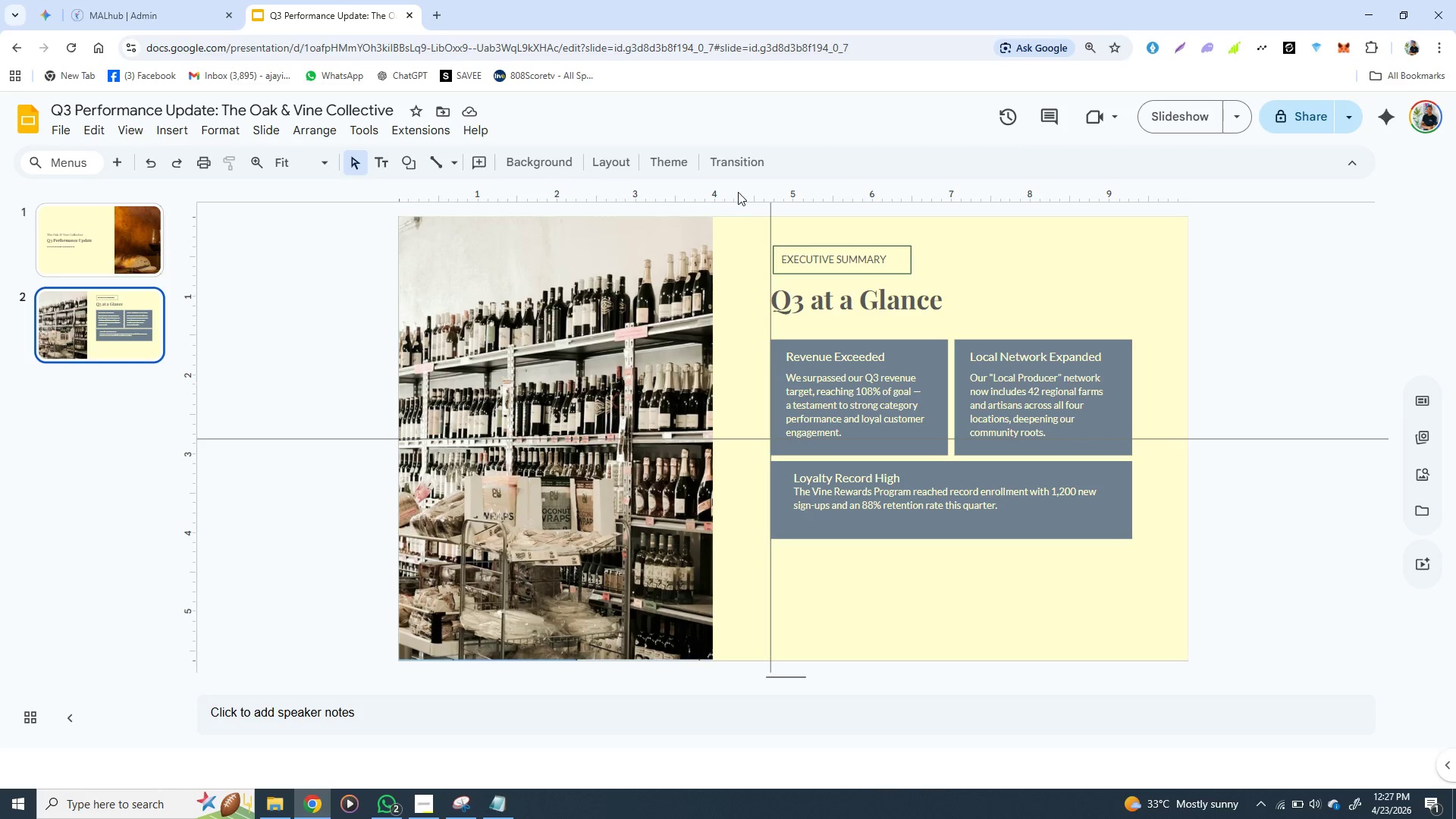 
left_click([733, 188])
 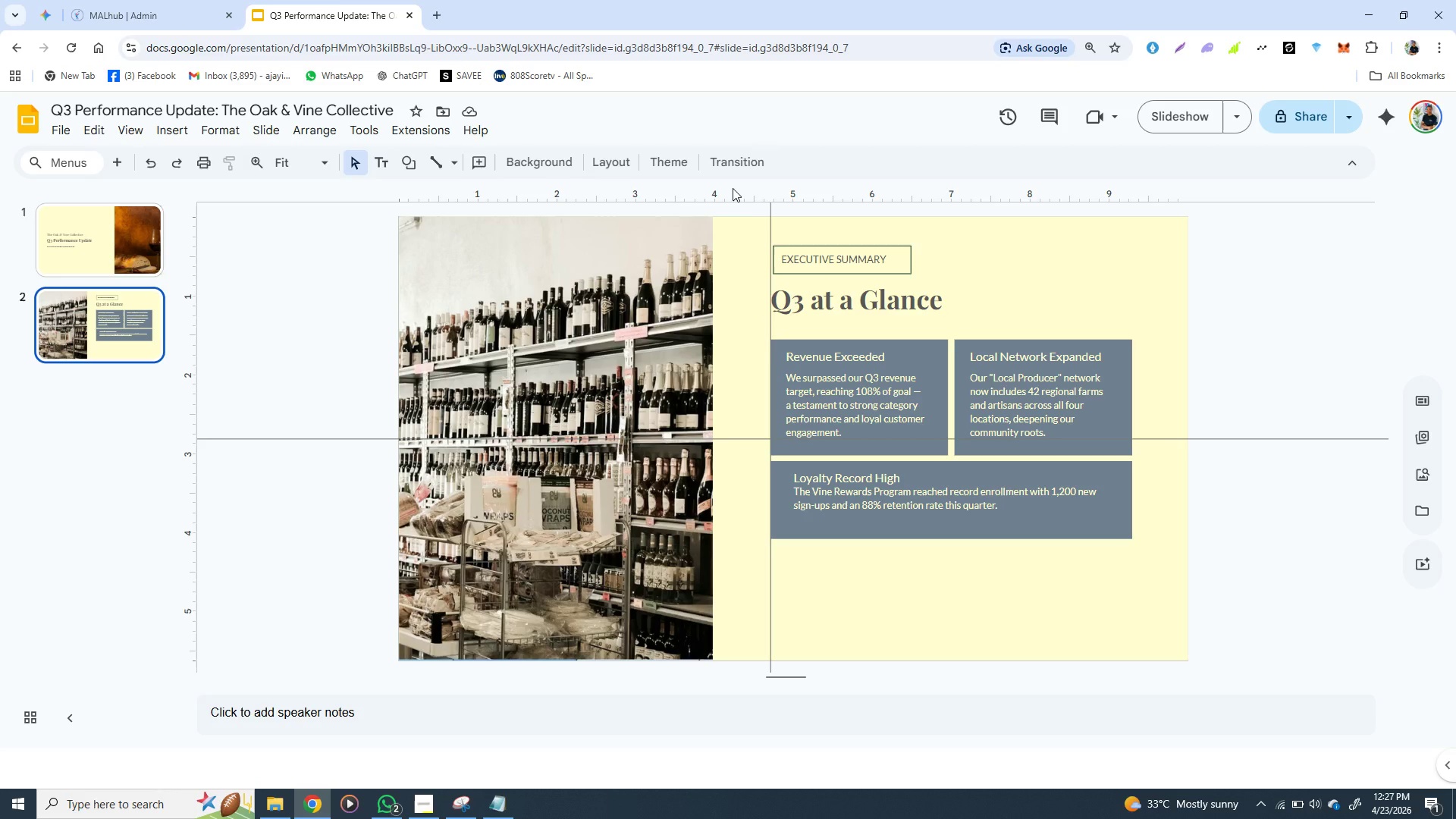 
right_click([733, 188])
 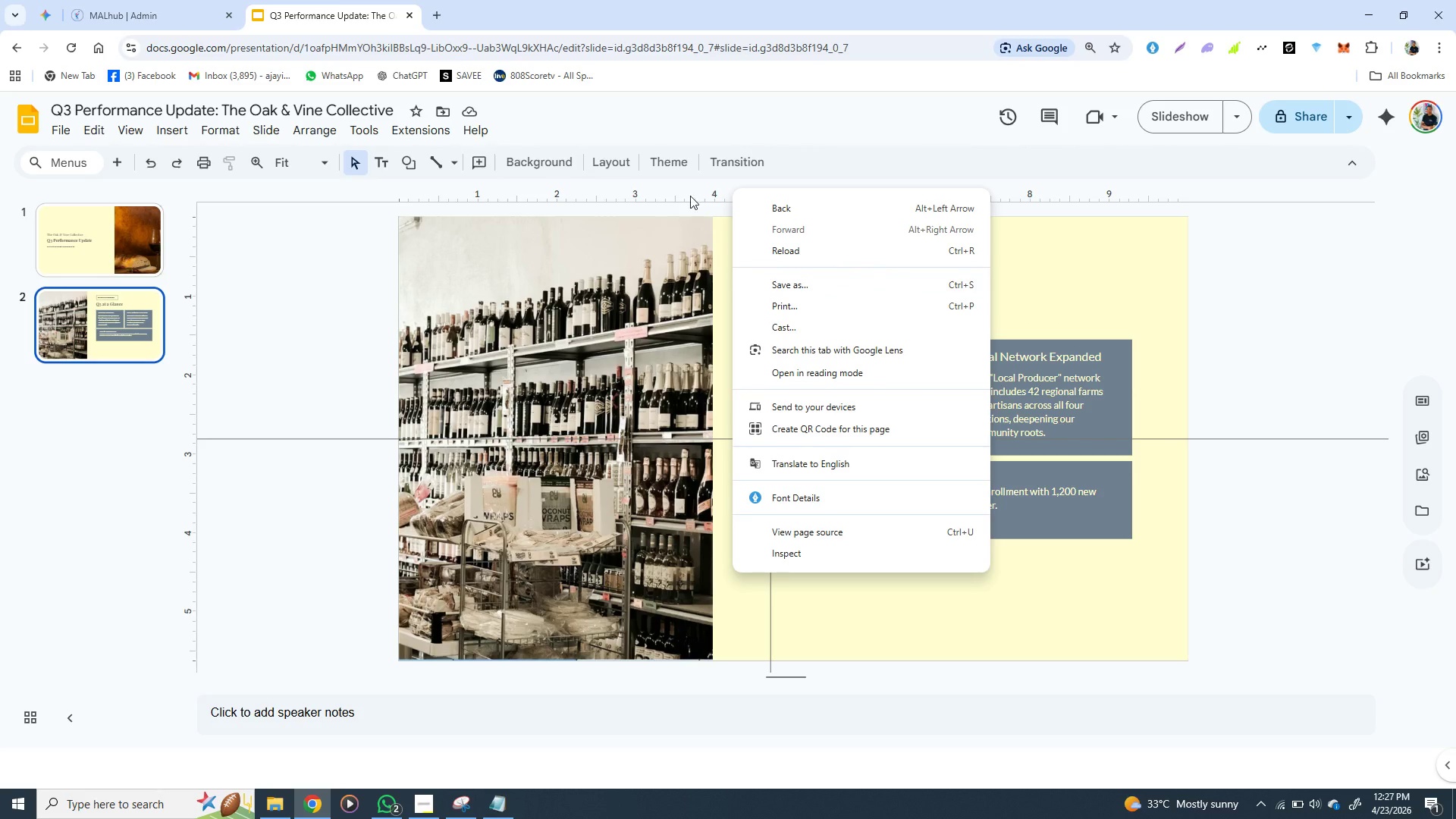 
left_click([678, 186])
 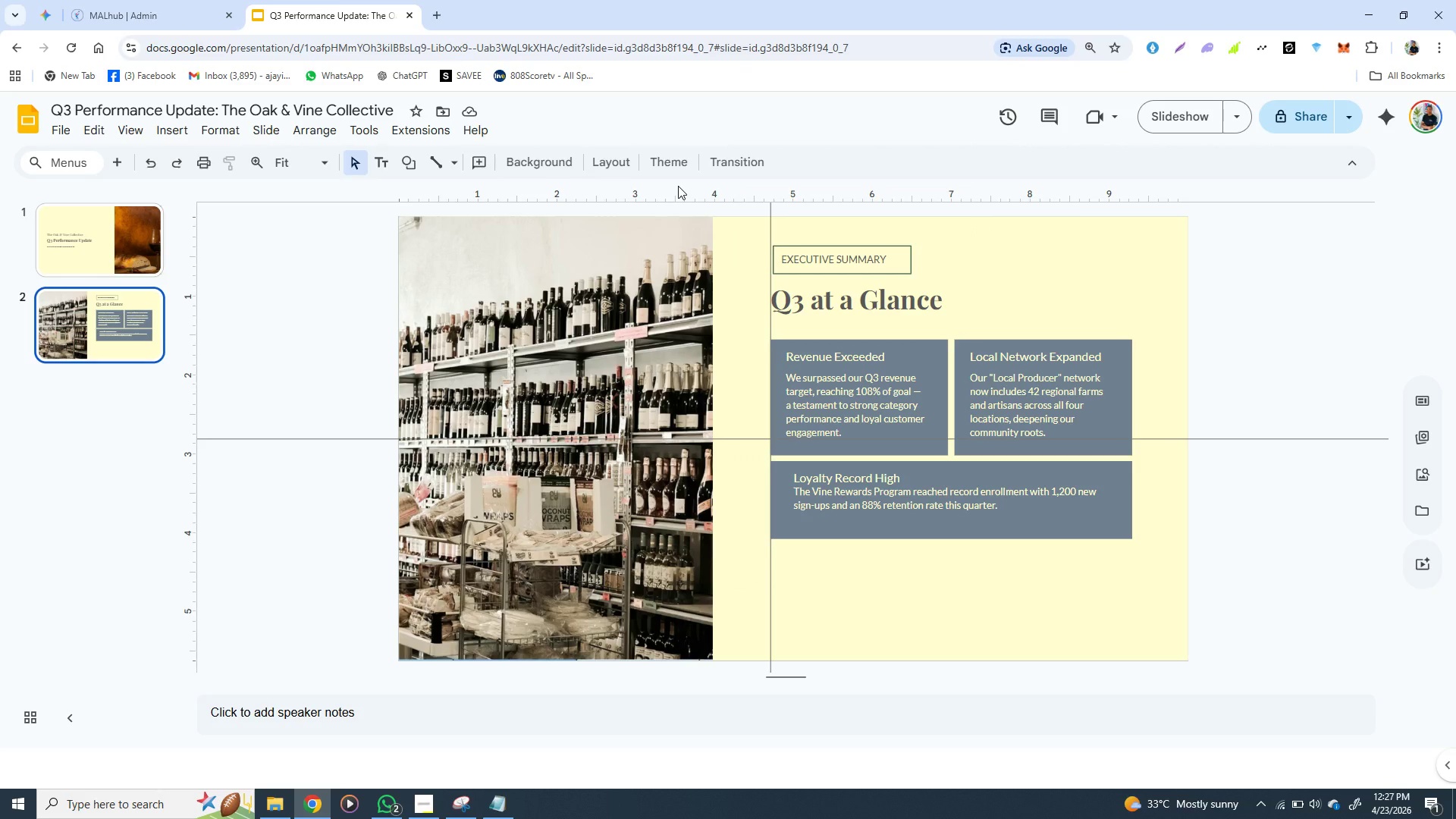 
double_click([678, 186])
 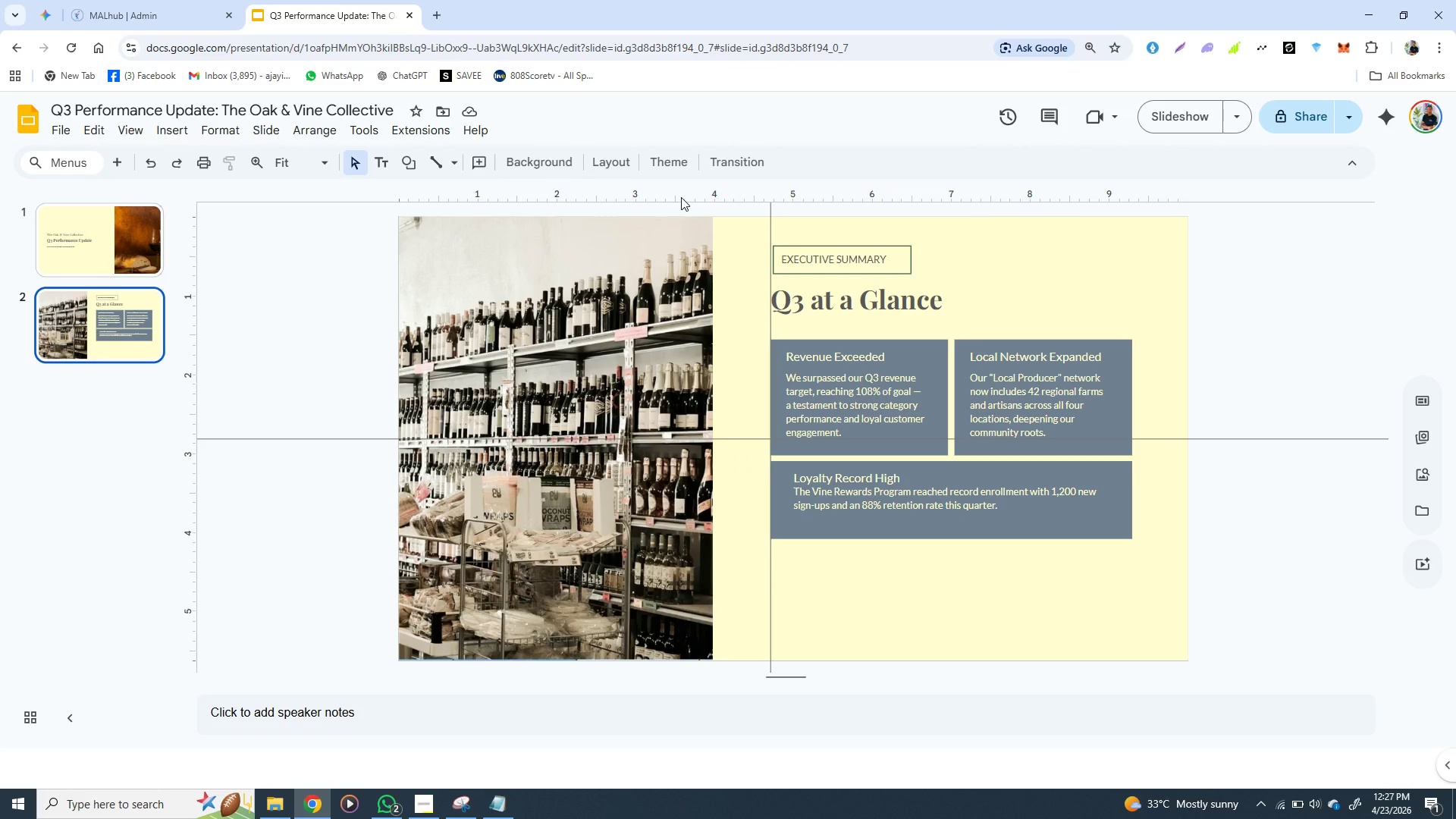 
double_click([681, 198])
 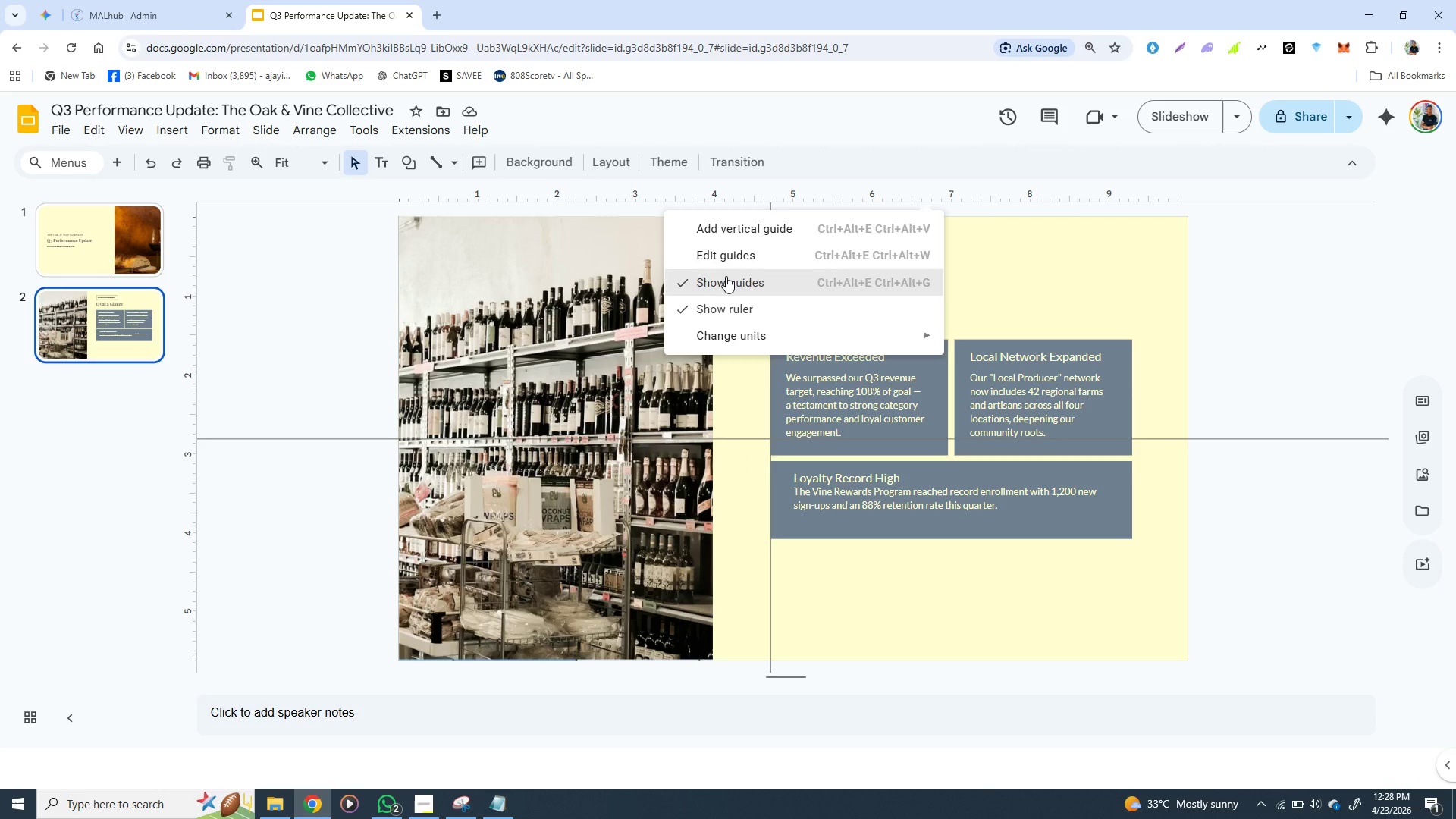 
left_click([726, 276])
 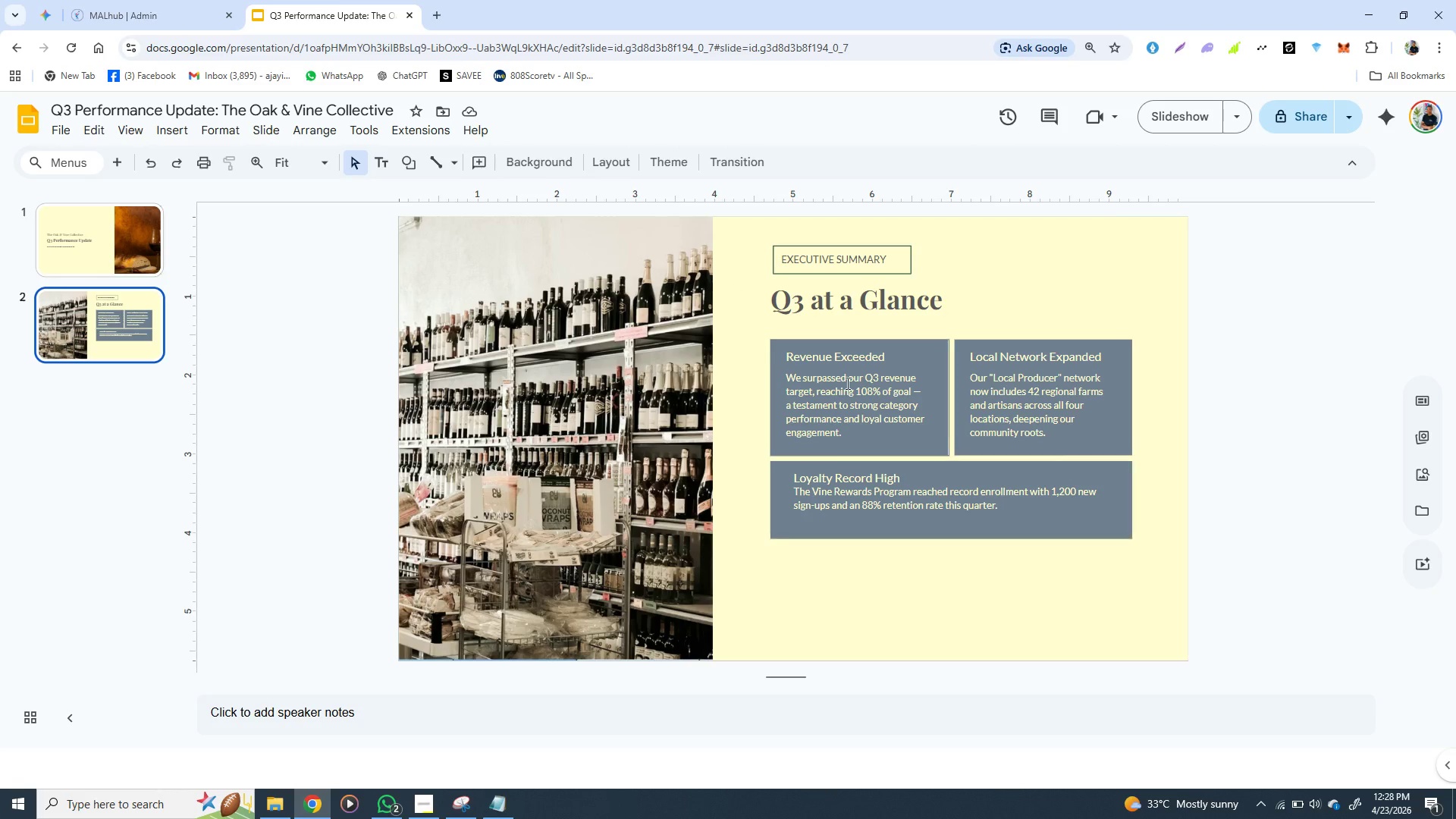 
wait(6.59)
 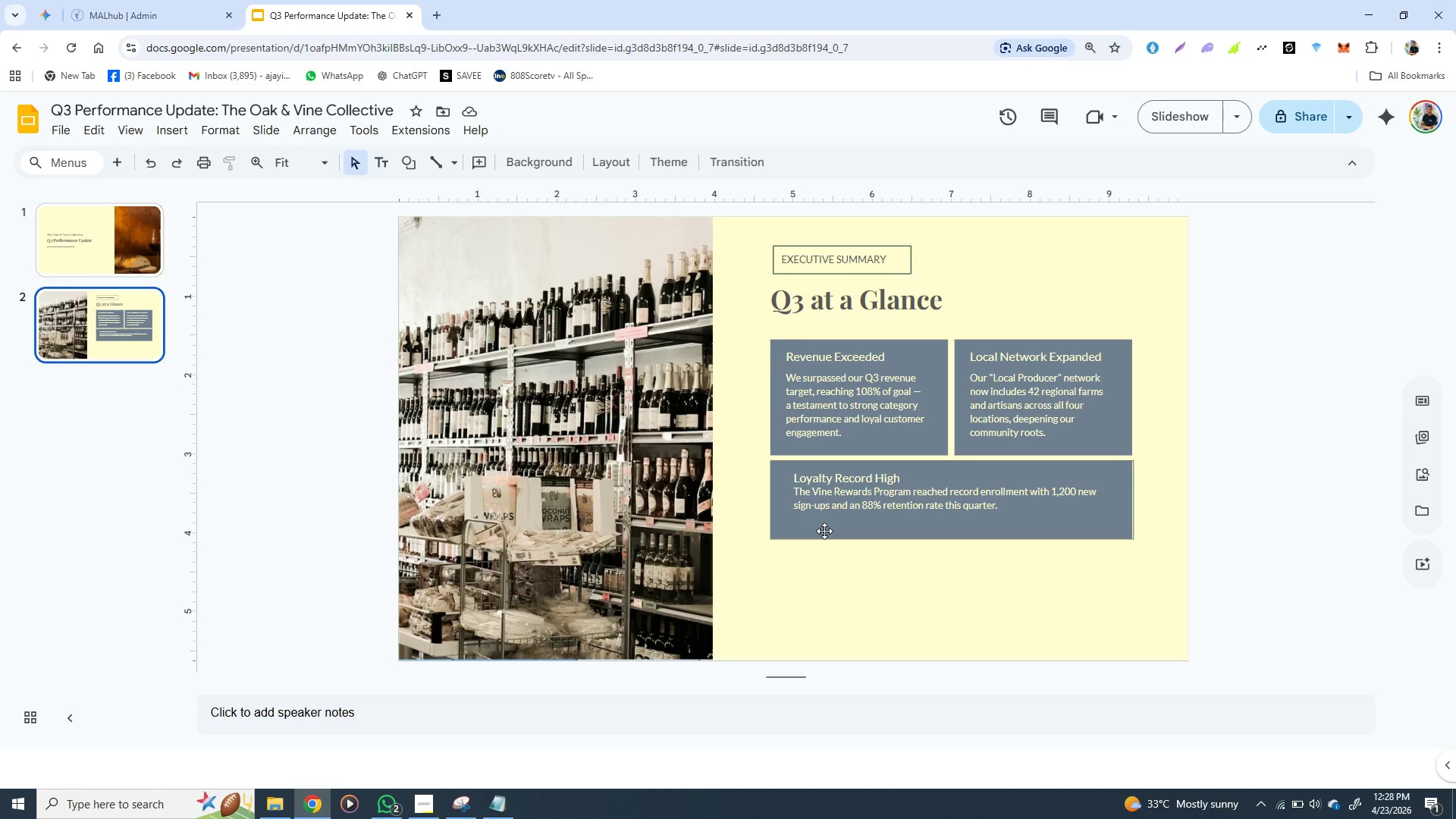 
left_click([778, 259])
 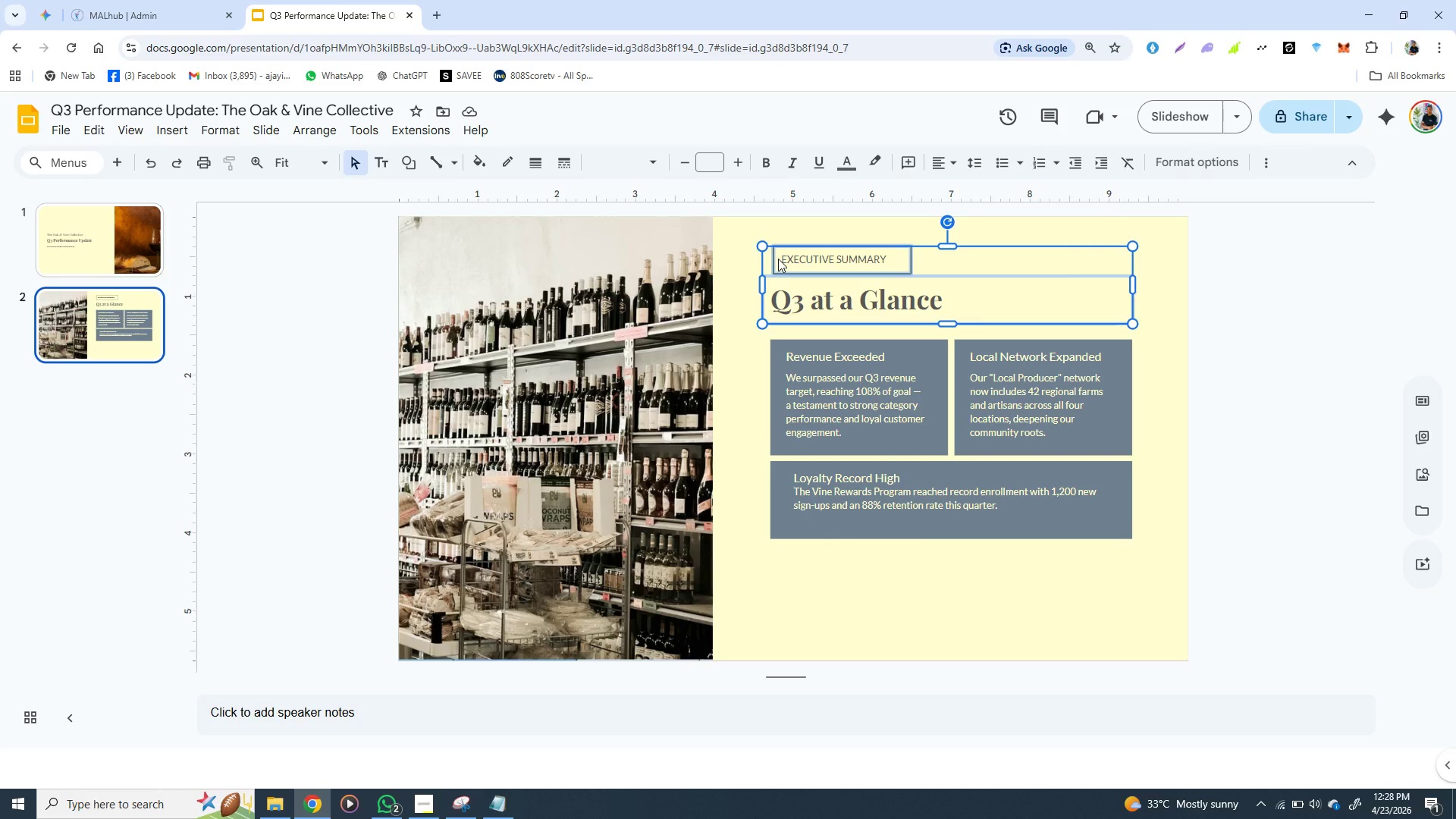 
hold_key(key=ShiftLeft, duration=1.53)
left_click([771, 362])
 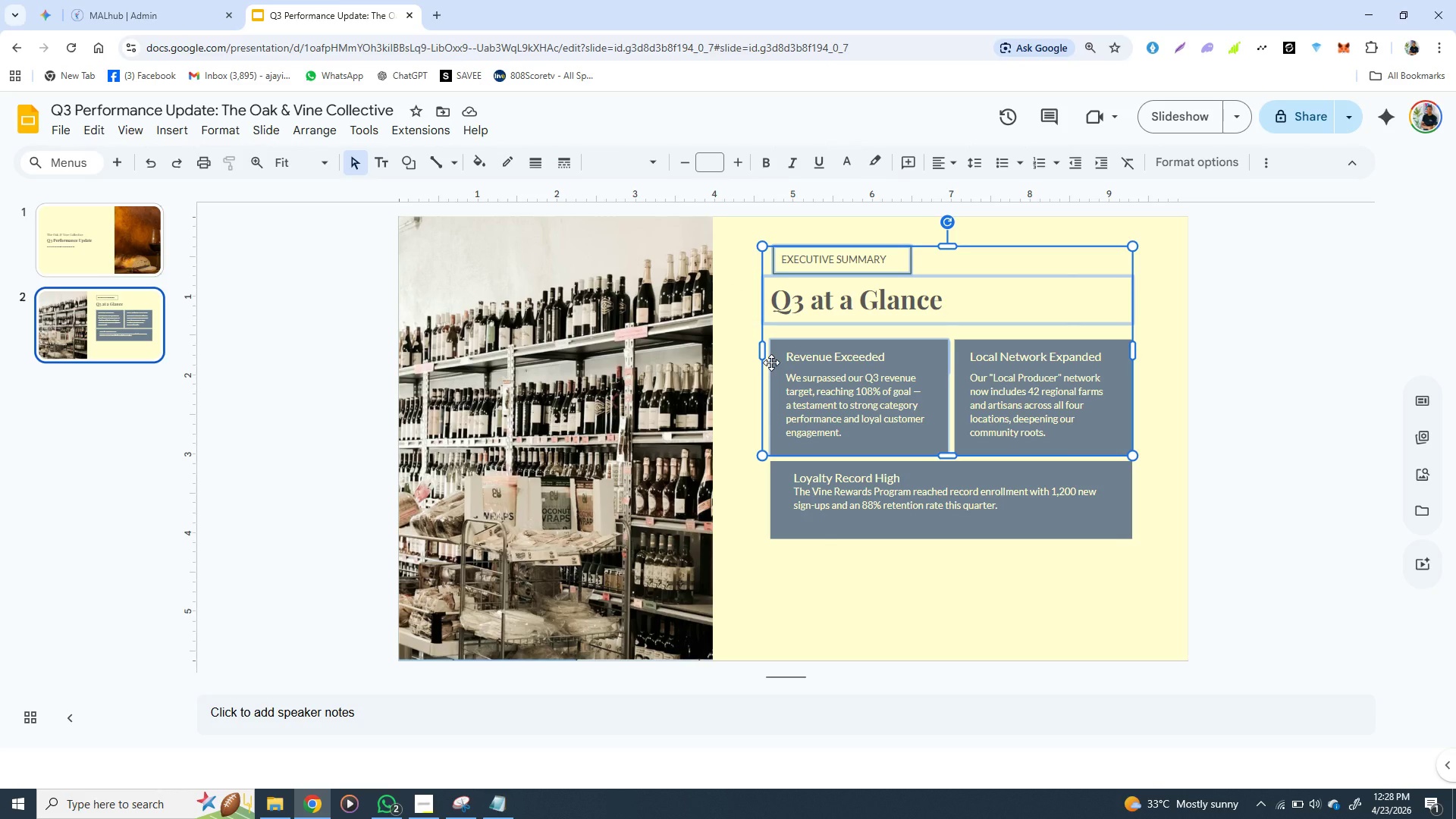 
hold_key(key=ShiftLeft, duration=1.5)
 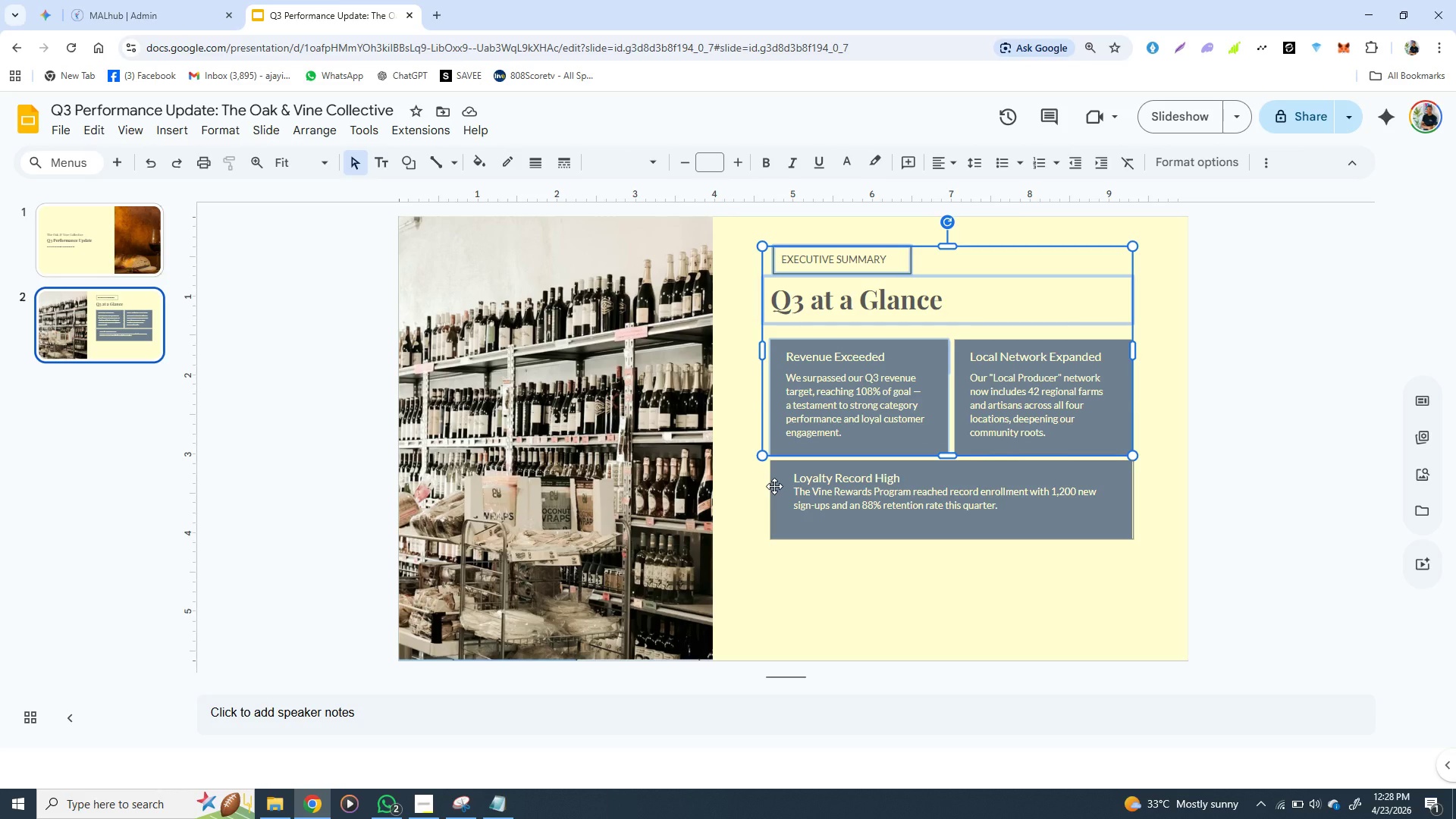 
hold_key(key=ShiftLeft, duration=1.34)
left_click([774, 486])
 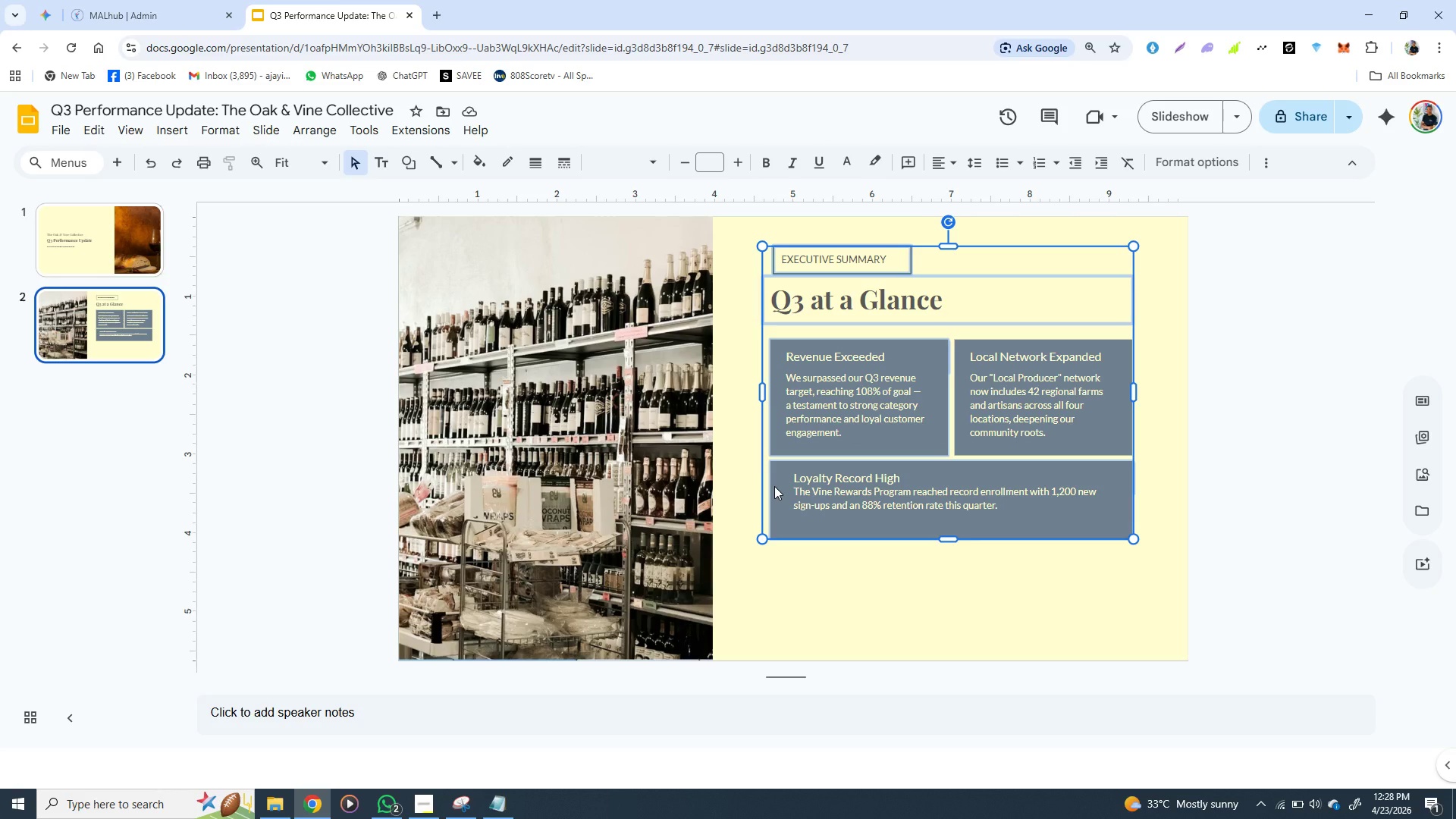 
right_click([774, 486])
 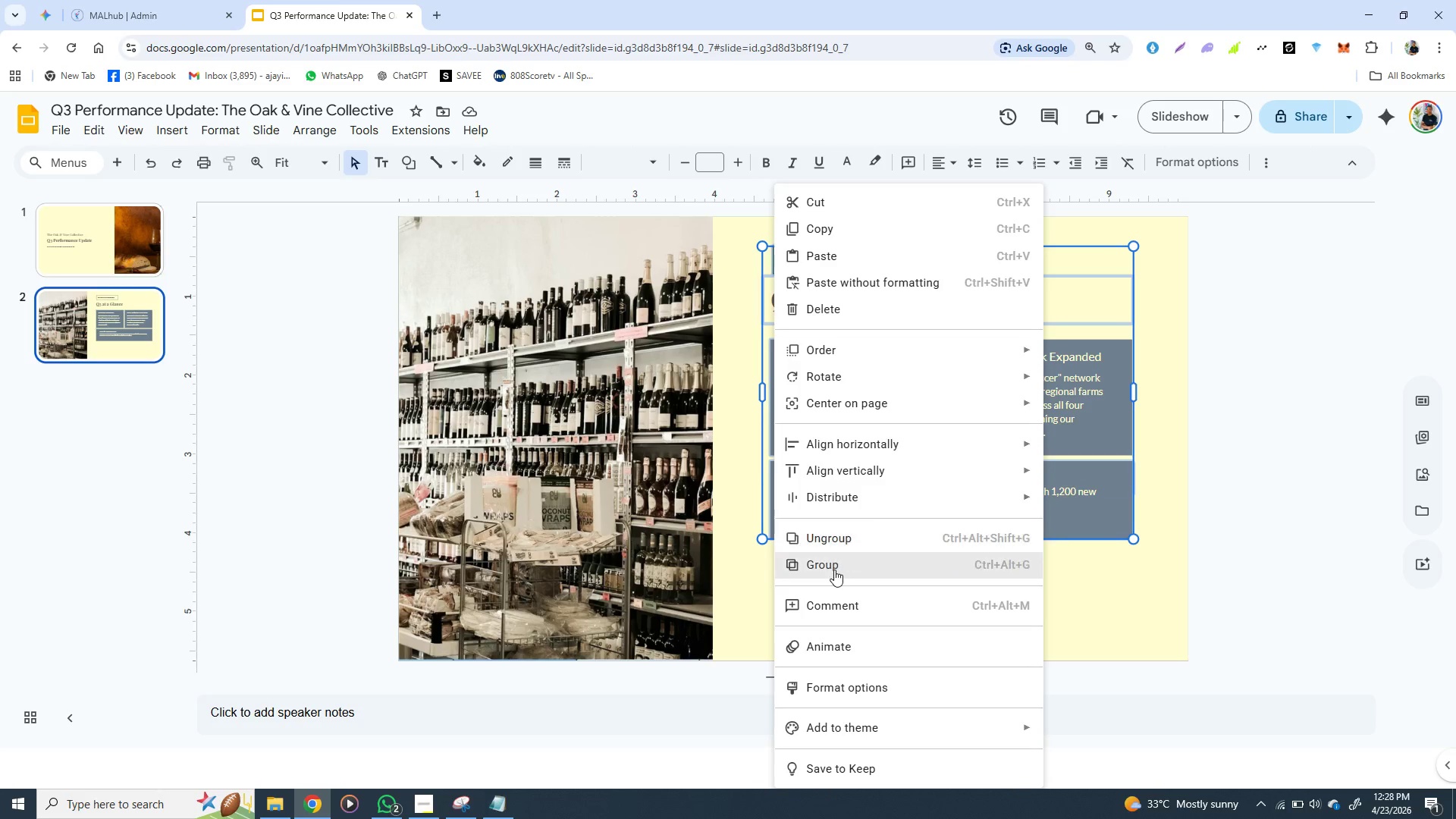 
left_click([834, 570])
 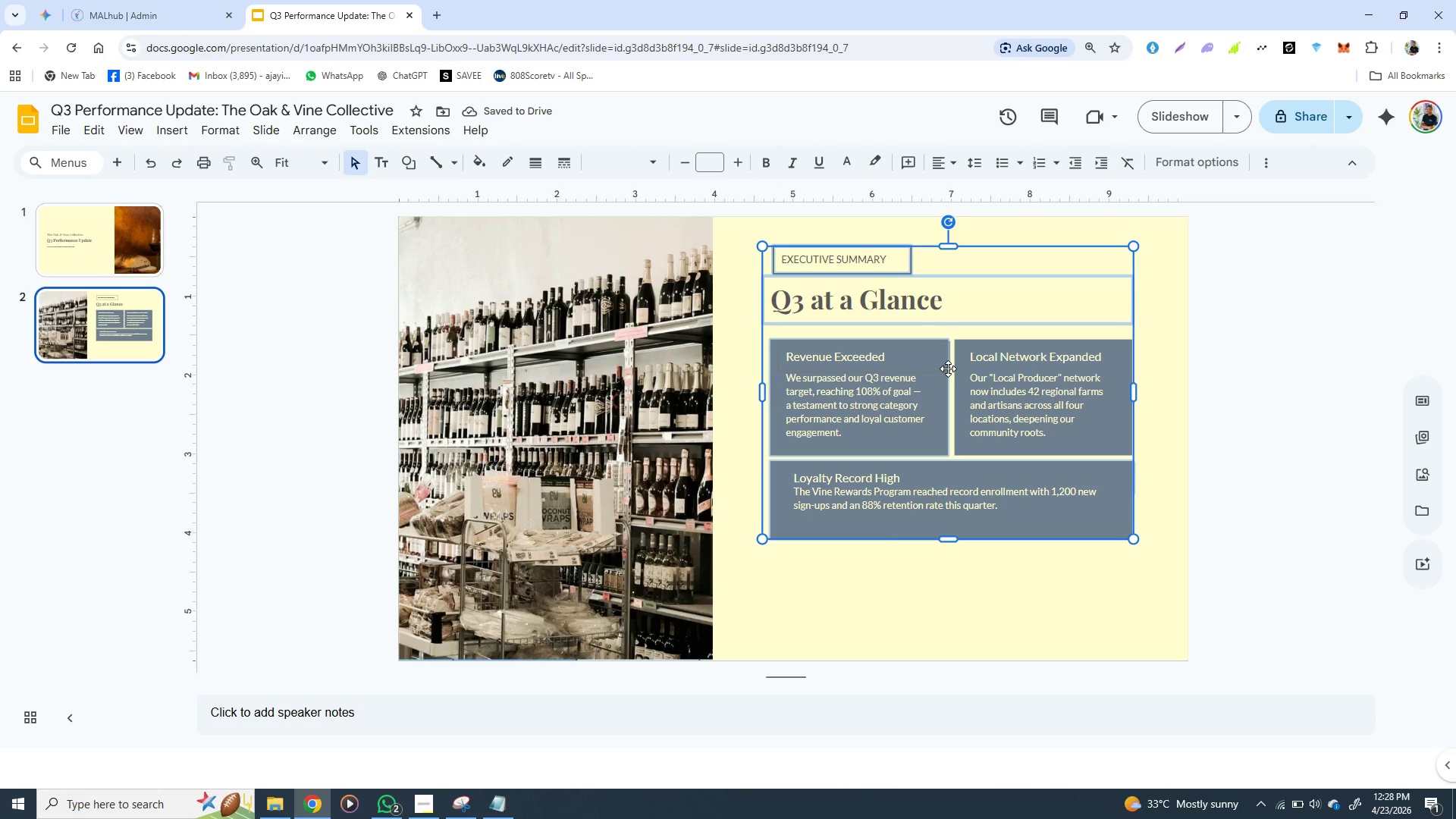 
left_click_drag(start_coordinate=[948, 369], to_coordinate=[952, 417])
 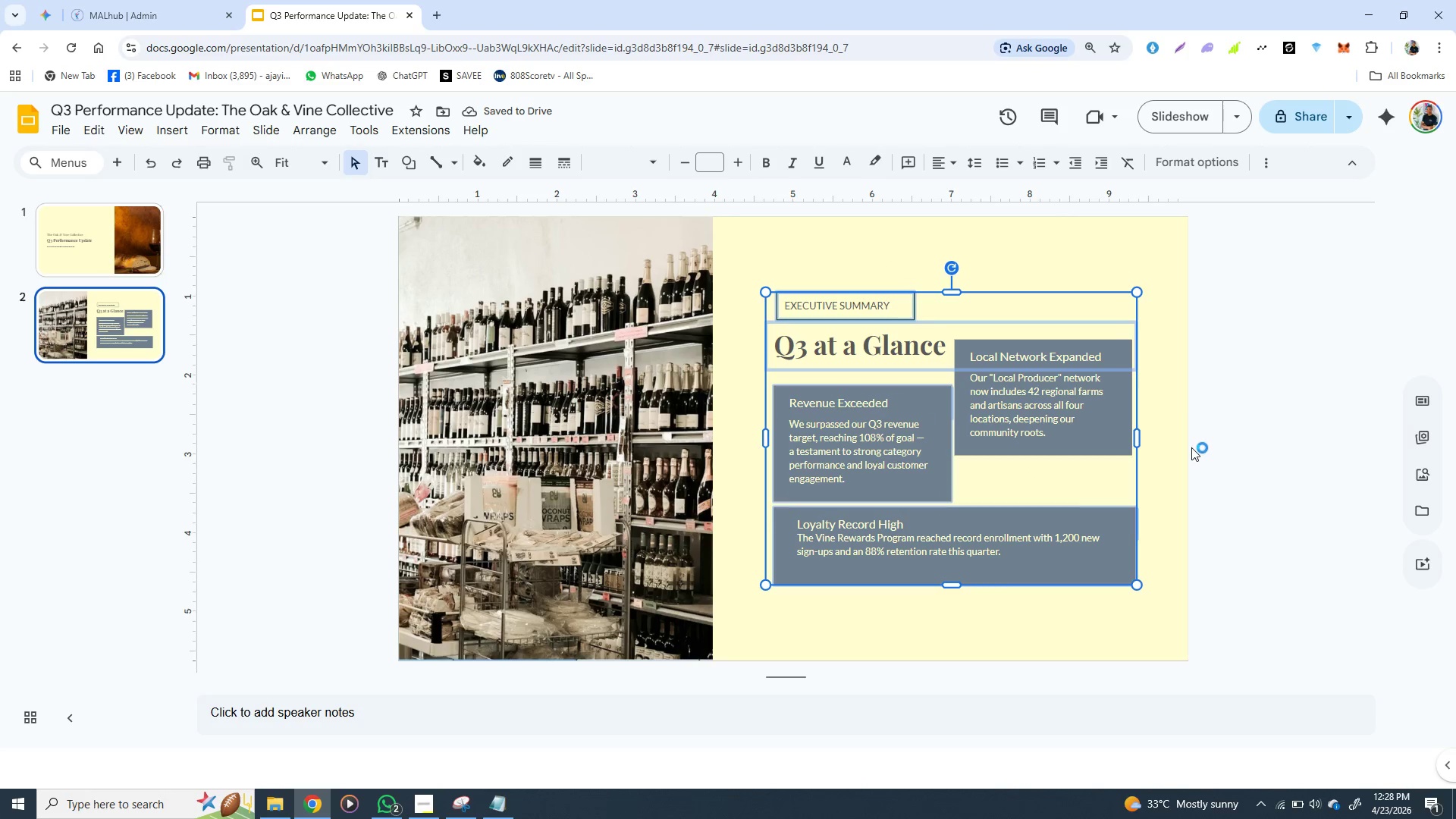 
left_click([1064, 262])
 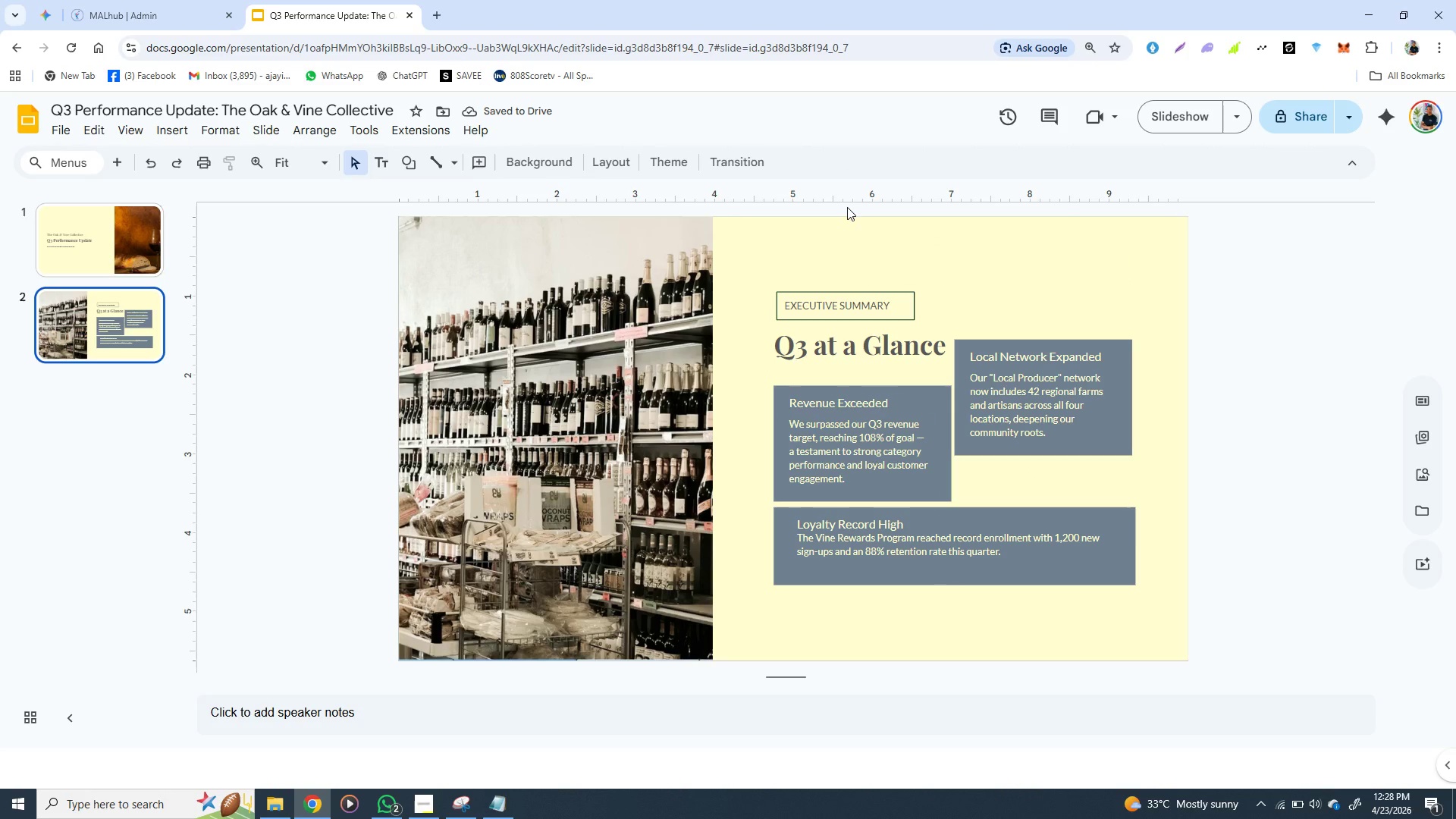 
key(Control+Z)
 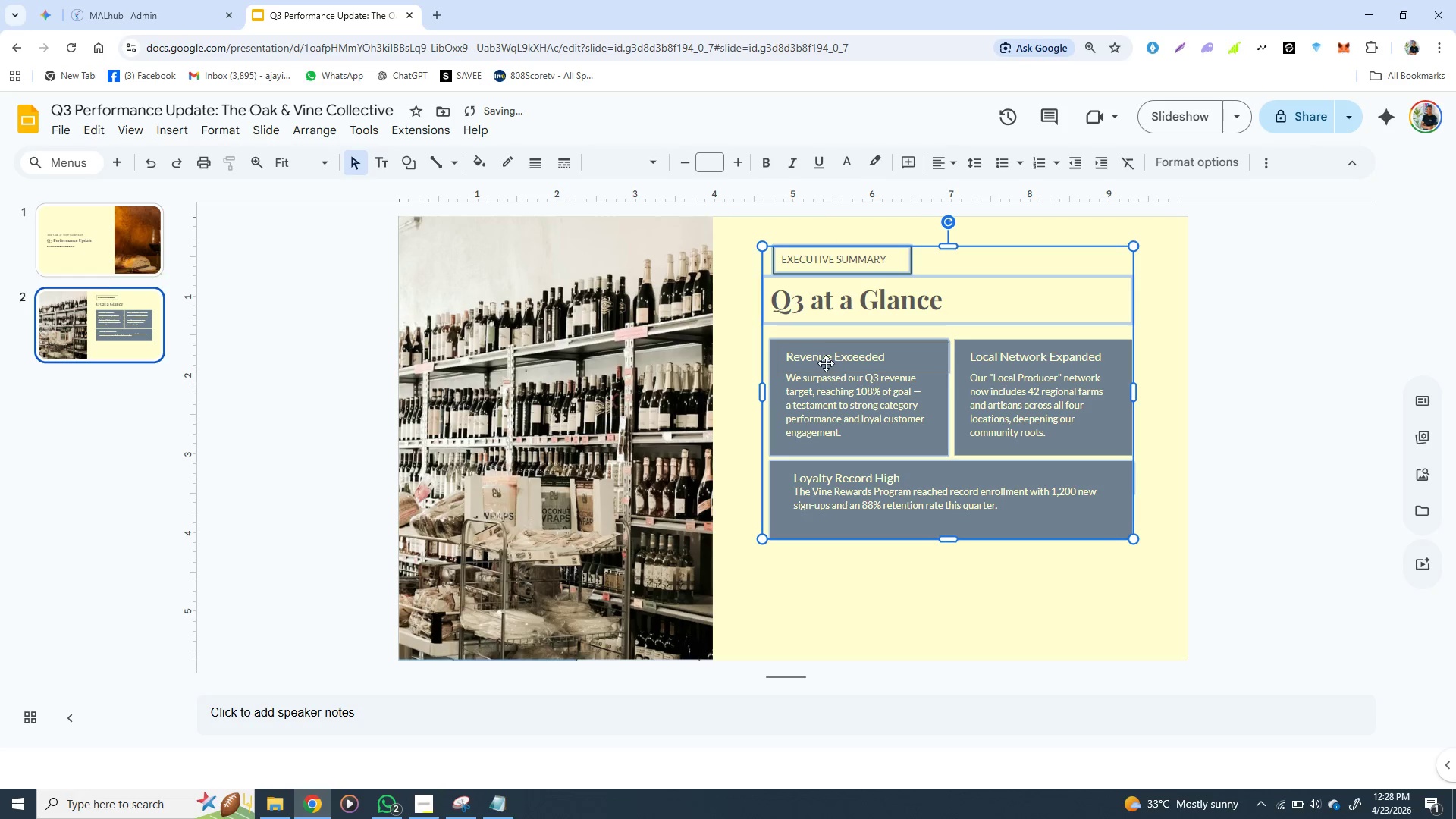 
left_click([817, 350])
 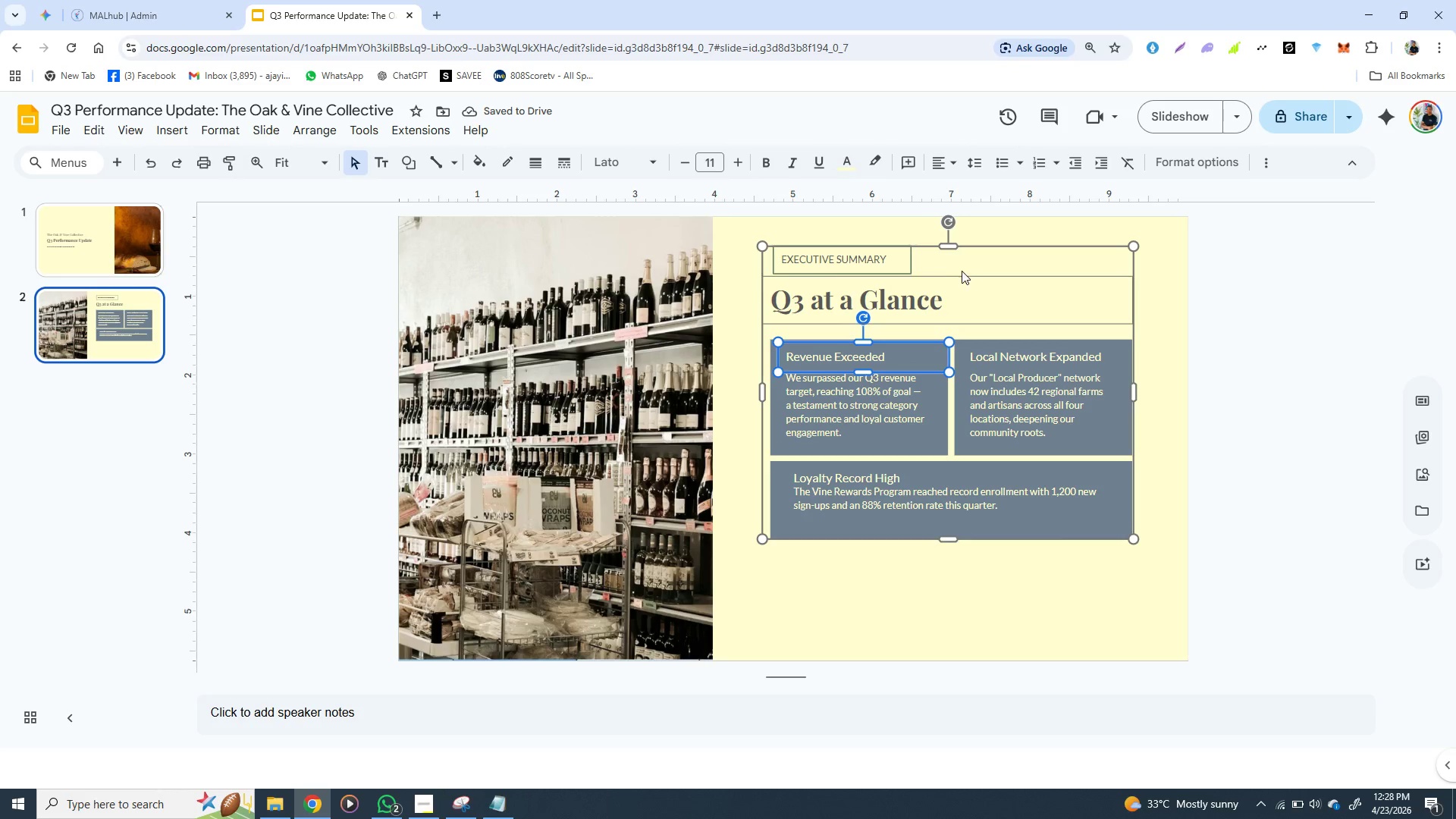 
left_click([965, 271])
 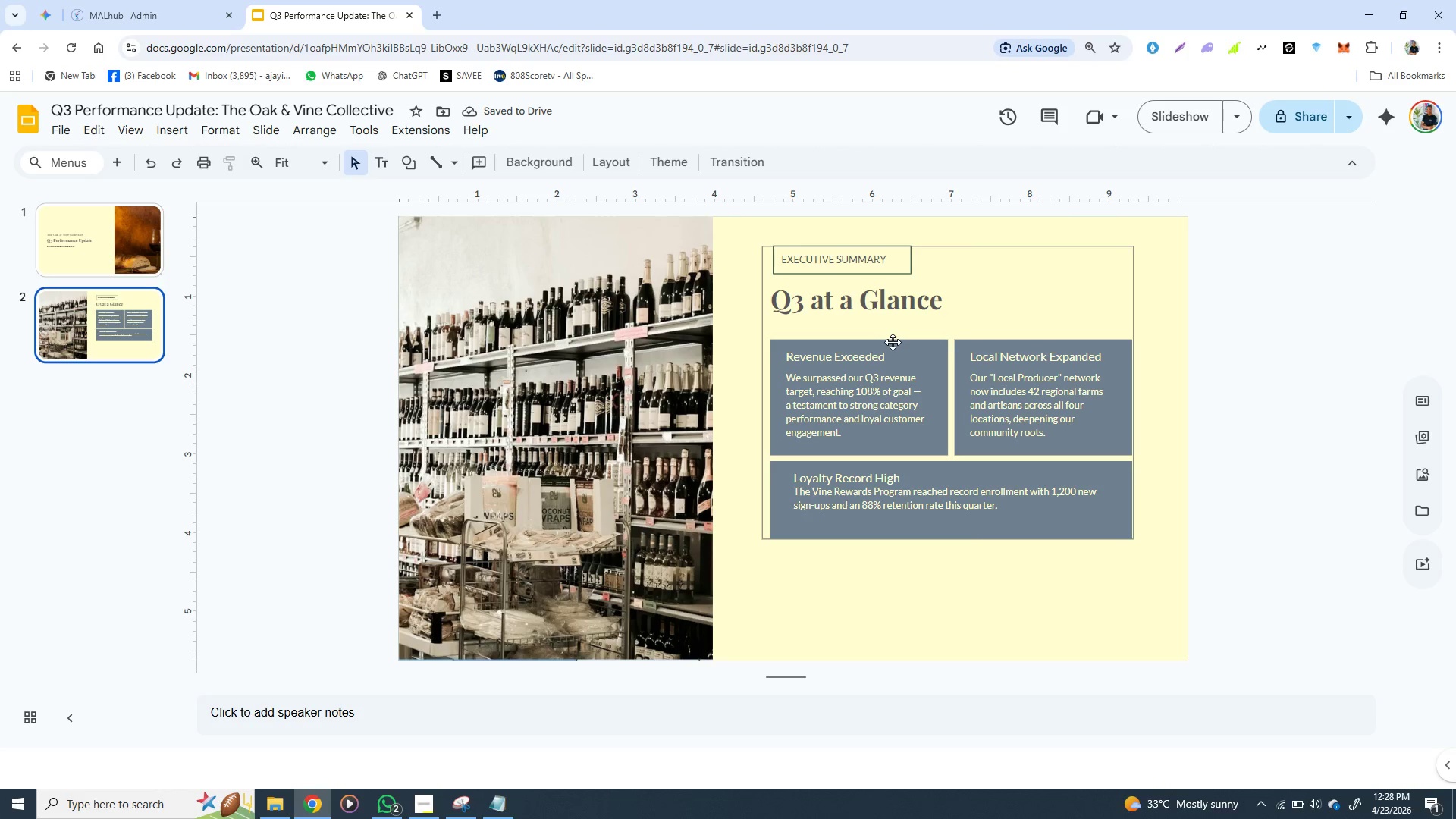 
left_click([900, 341])
 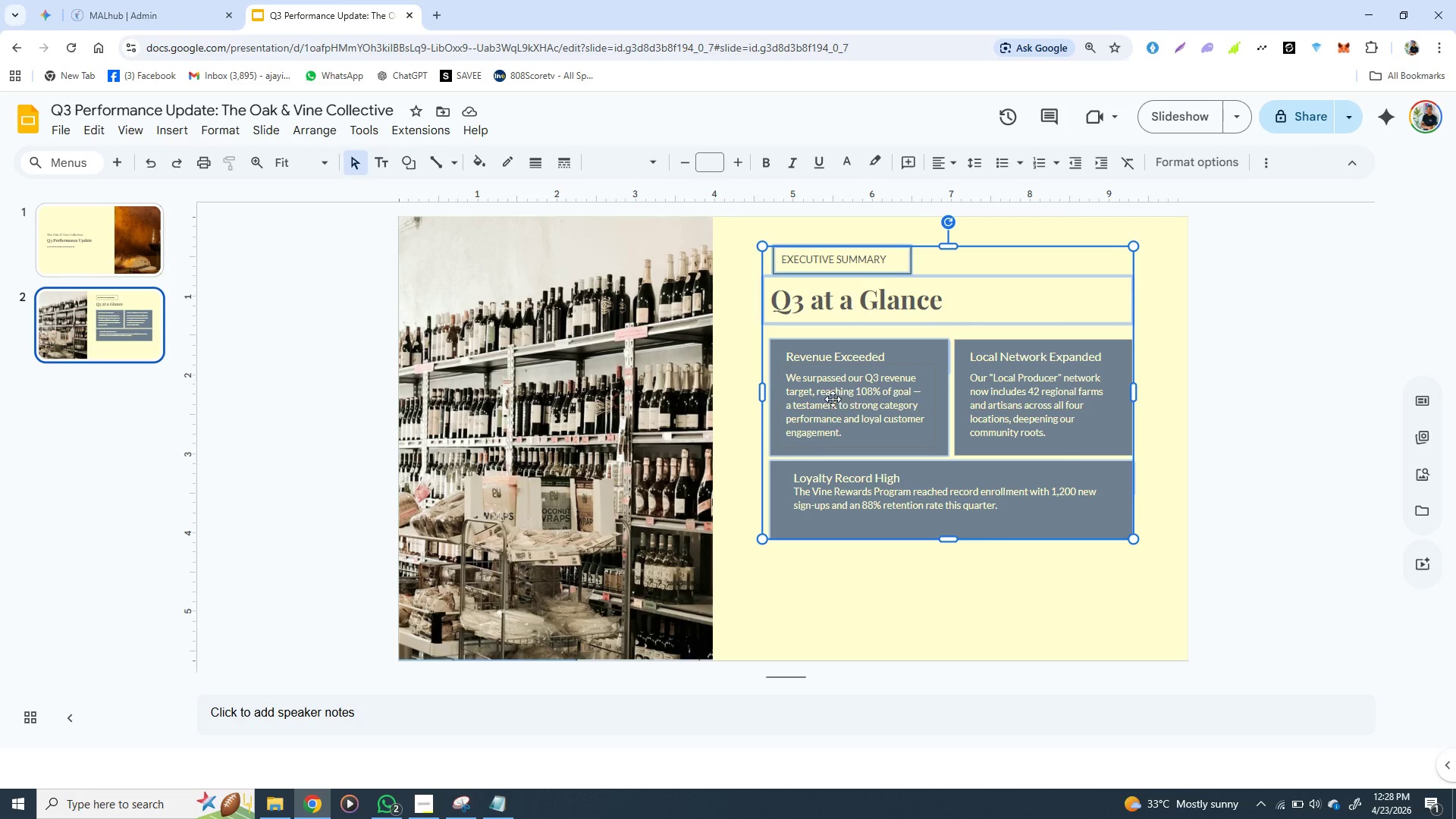 
right_click([830, 399])
 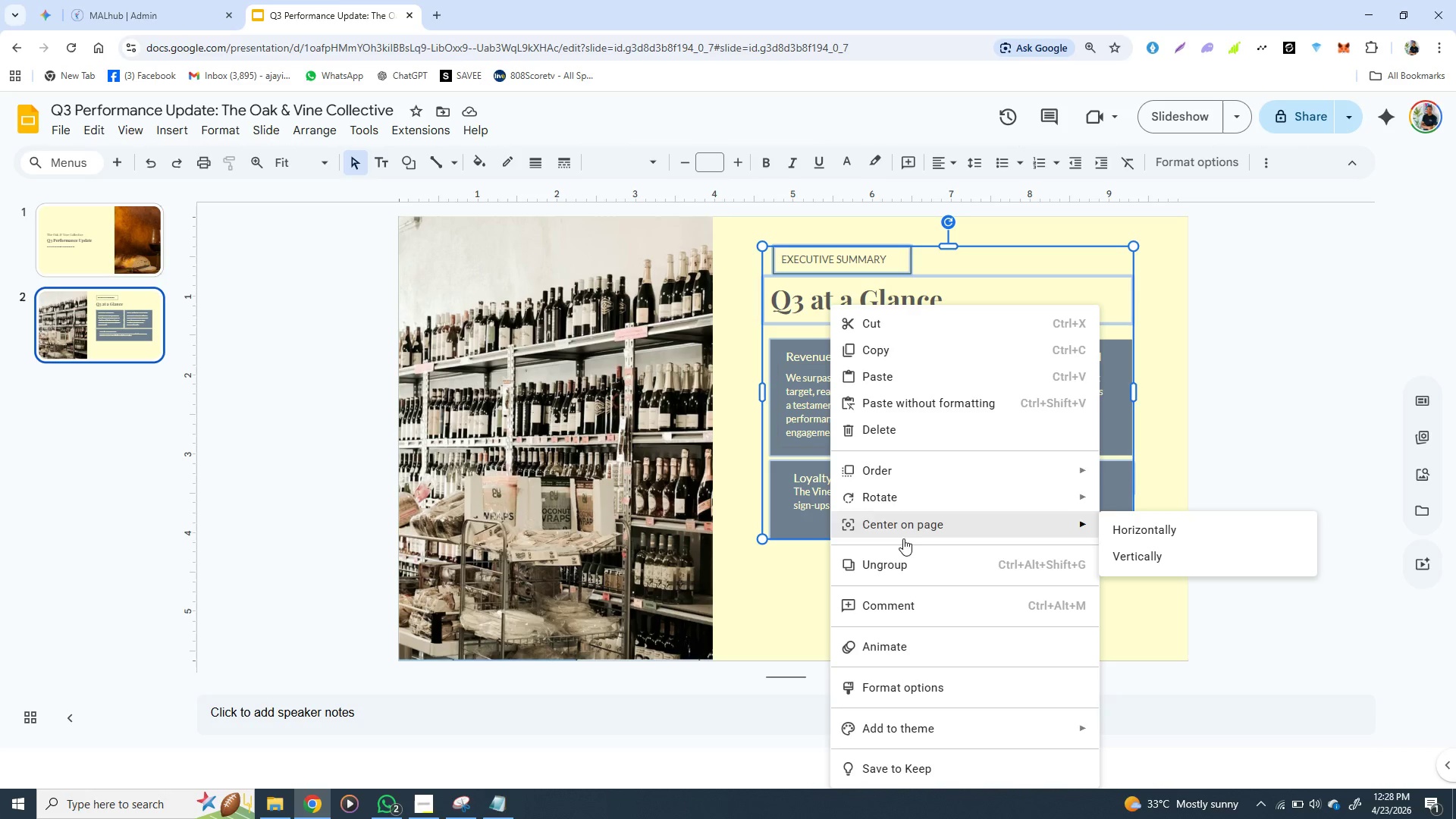 
left_click([896, 575])
 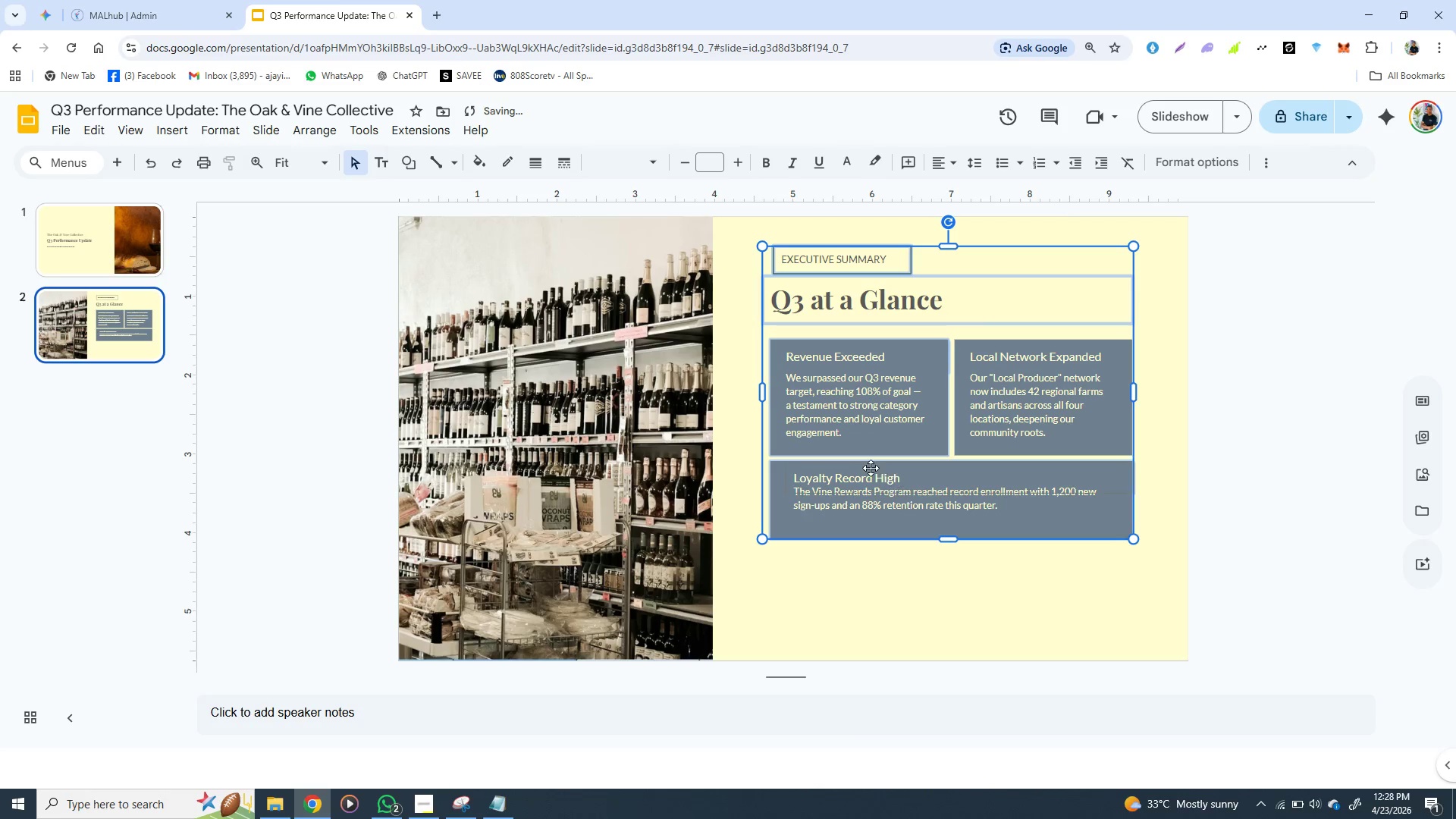 
left_click([868, 468])
 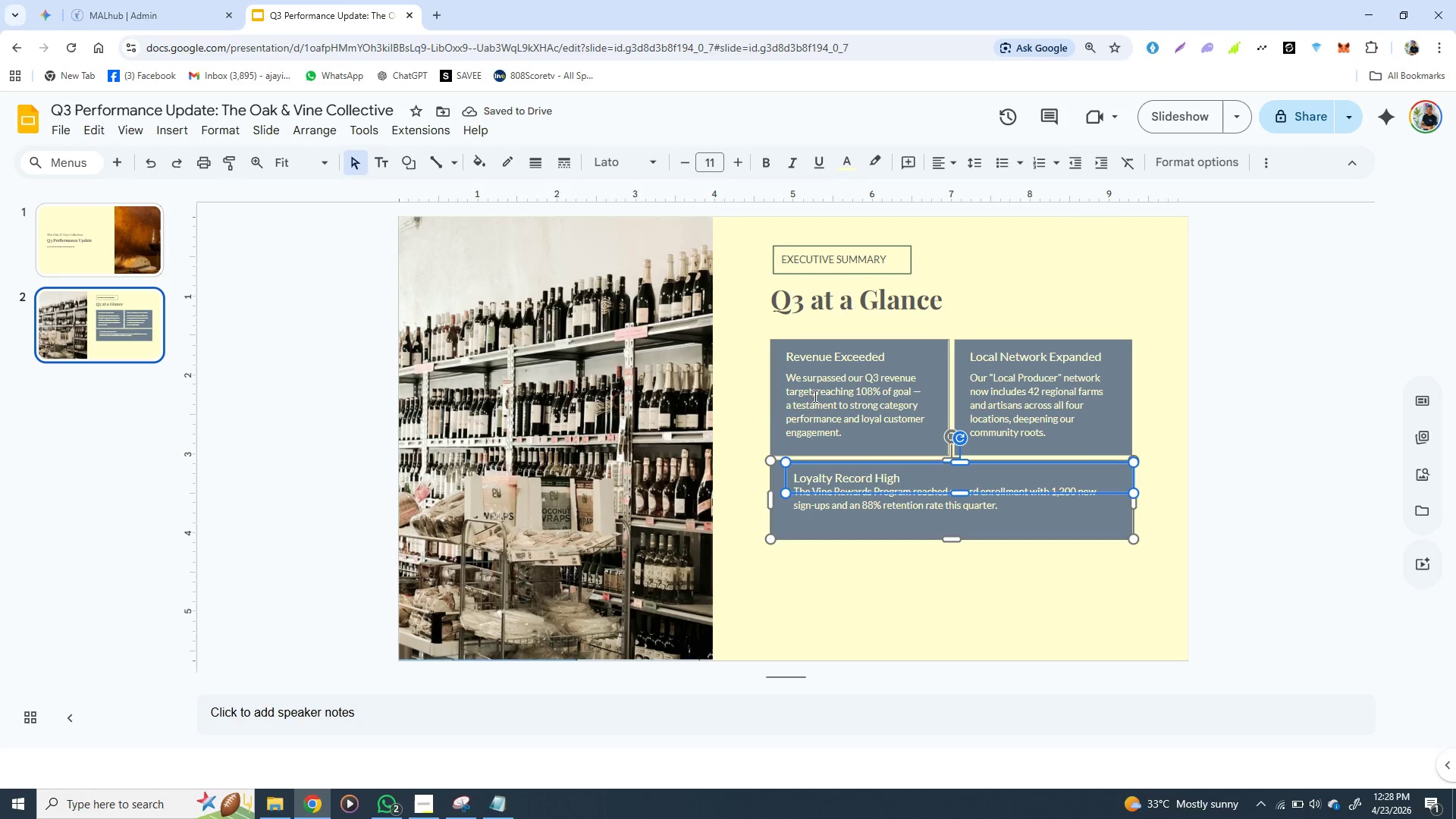 
left_click([759, 421])
 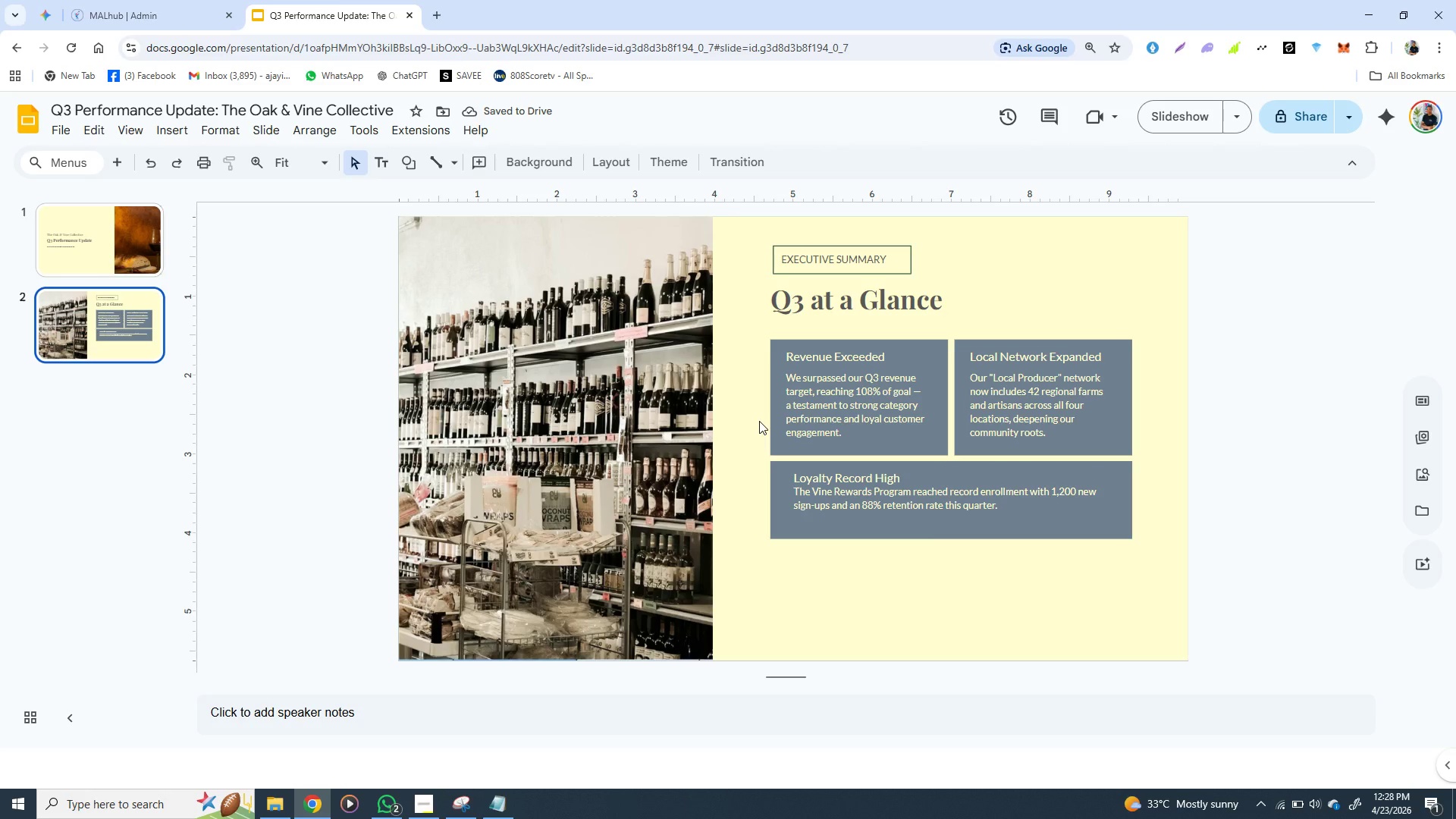 
key(Control+Z)
 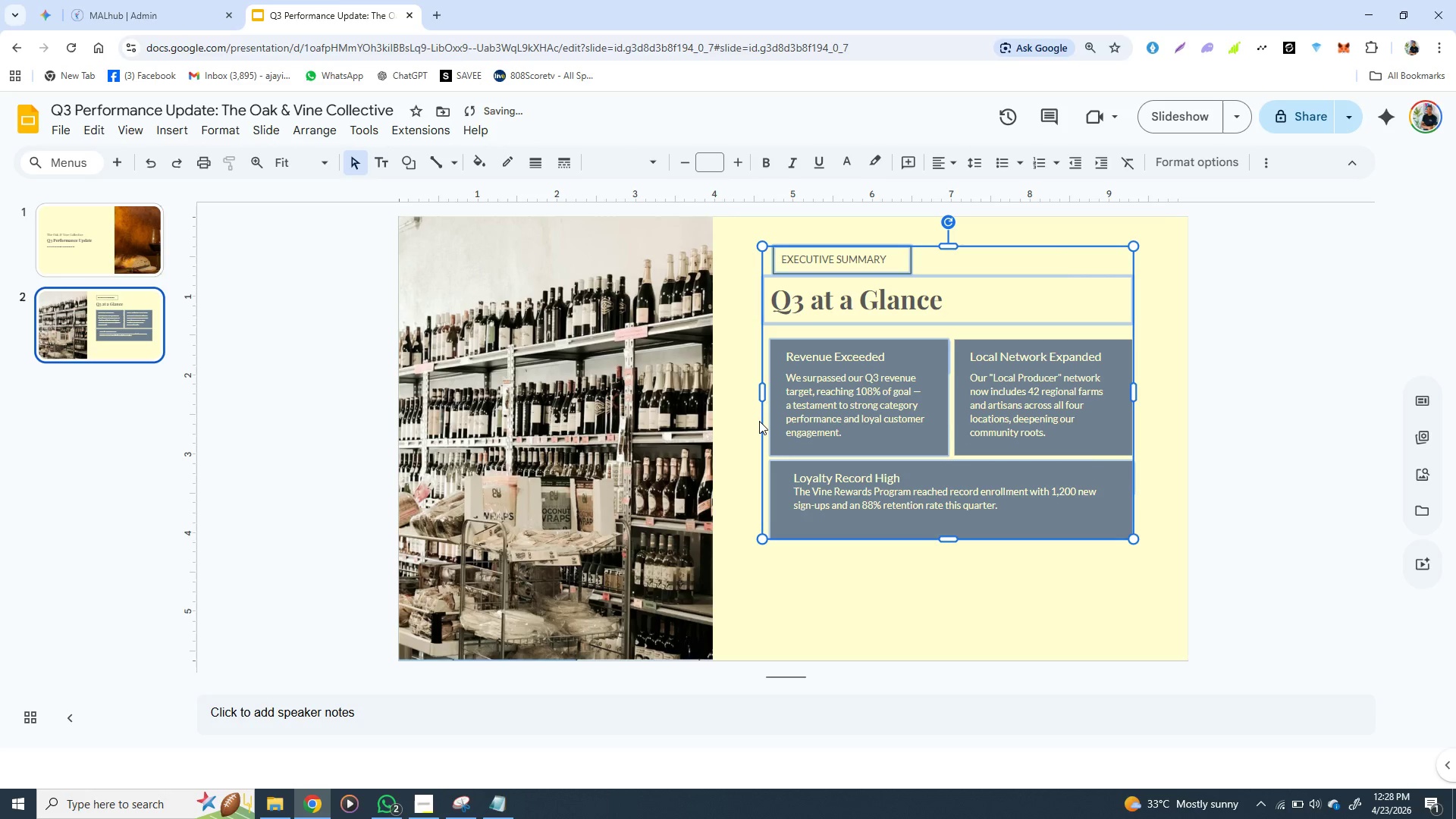 
key(Control+Z)
 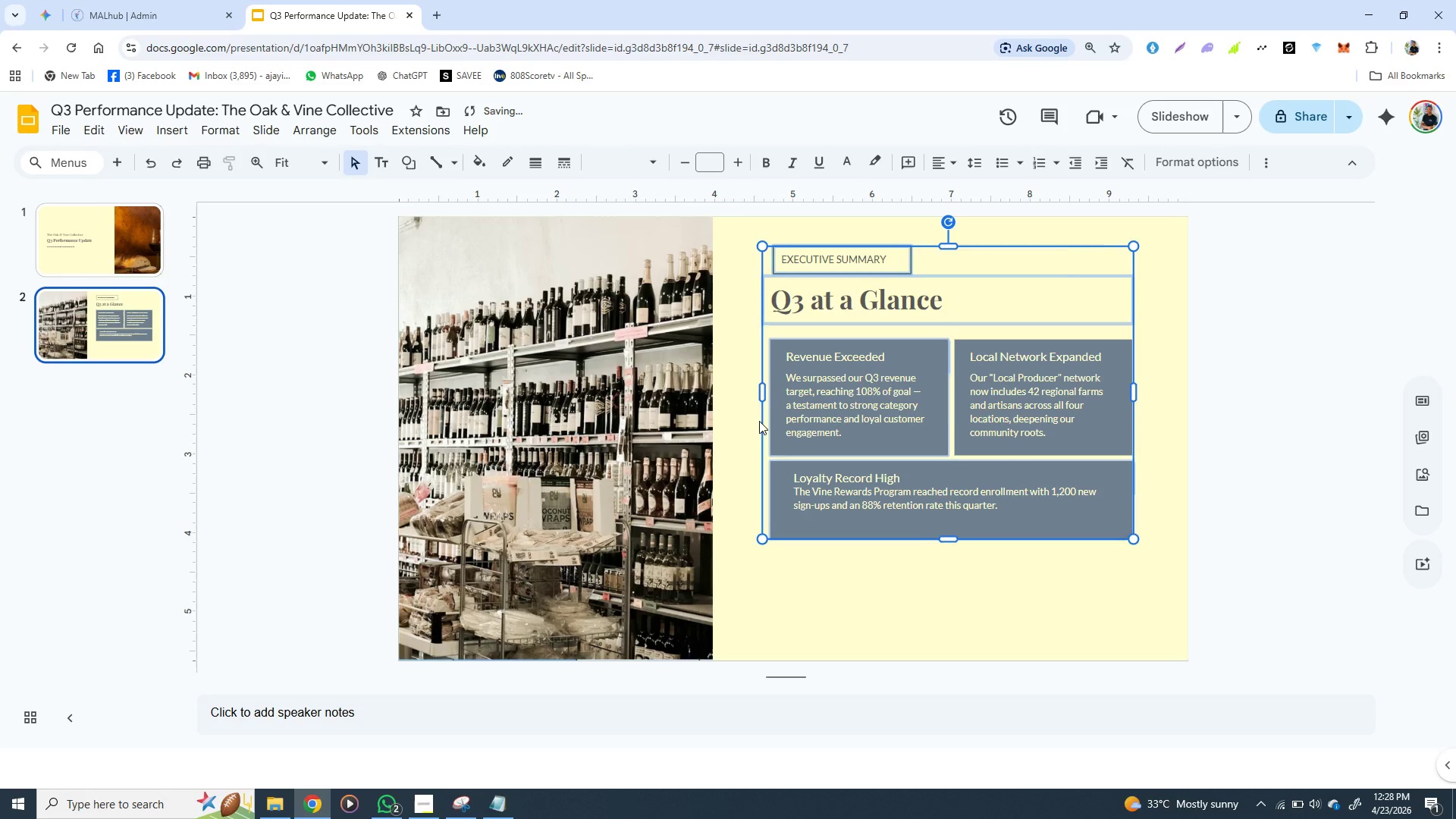 
key(Control+Z)
 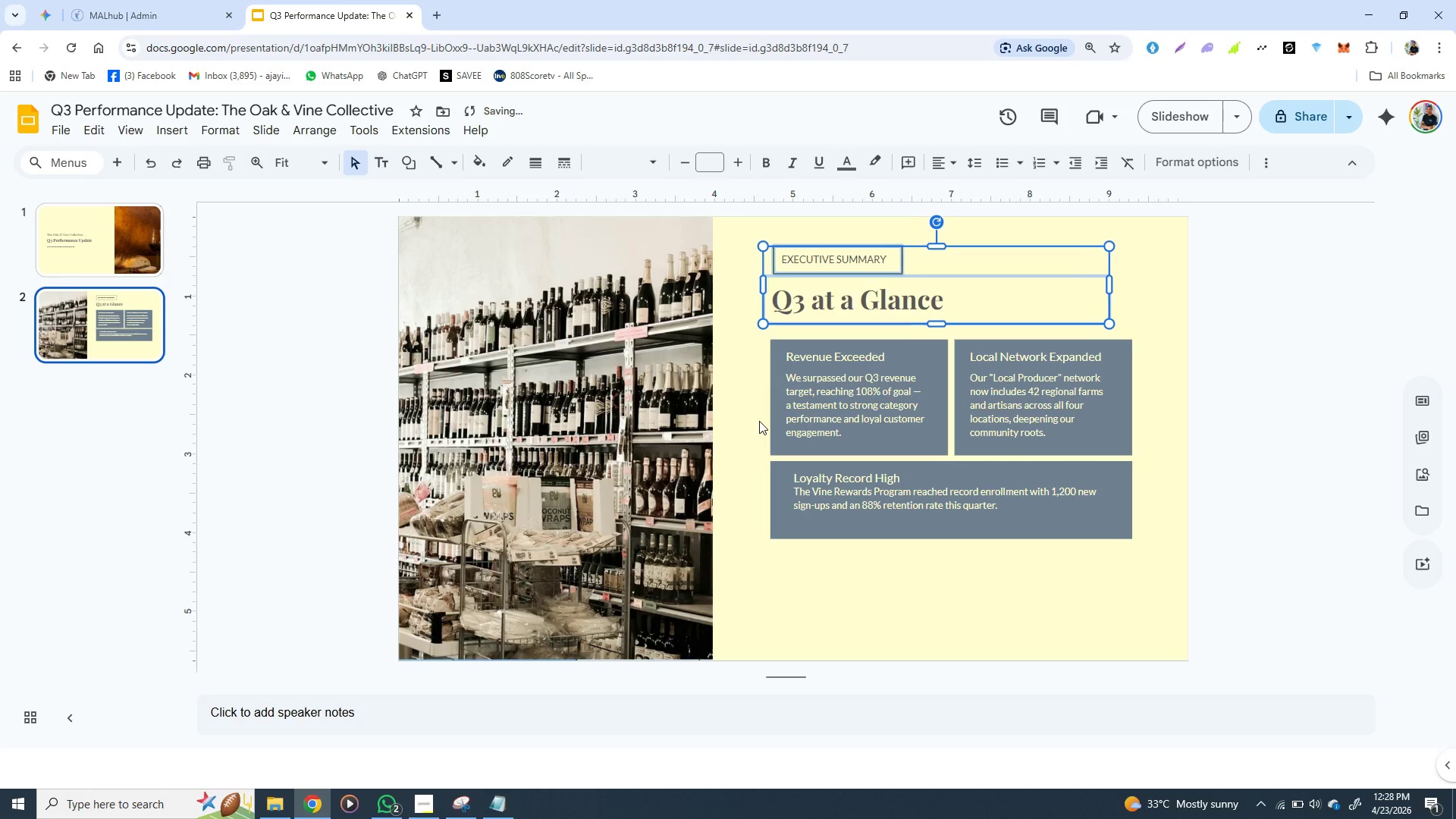 
key(Control+Z)
 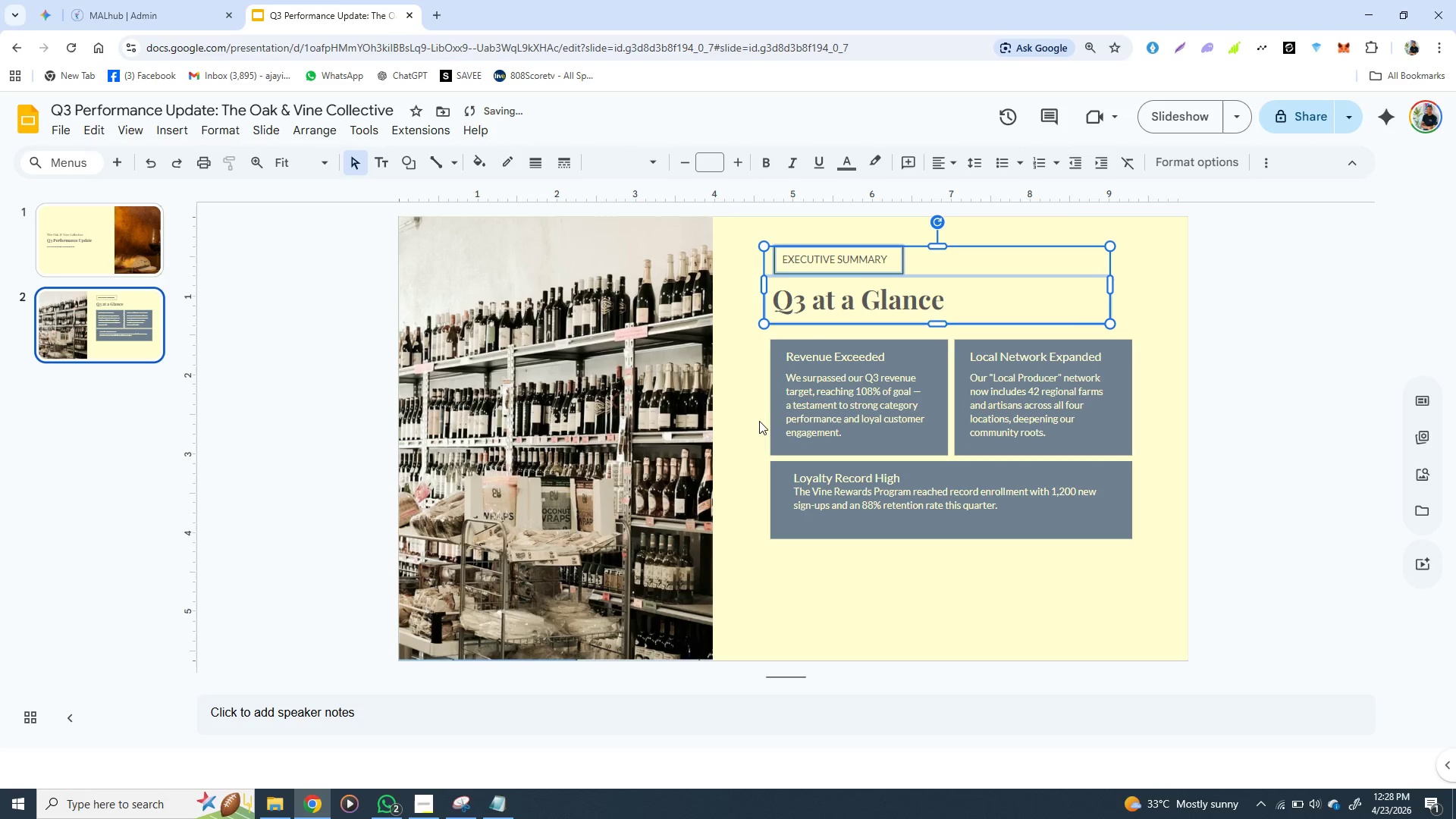 
key(Control+Z)
 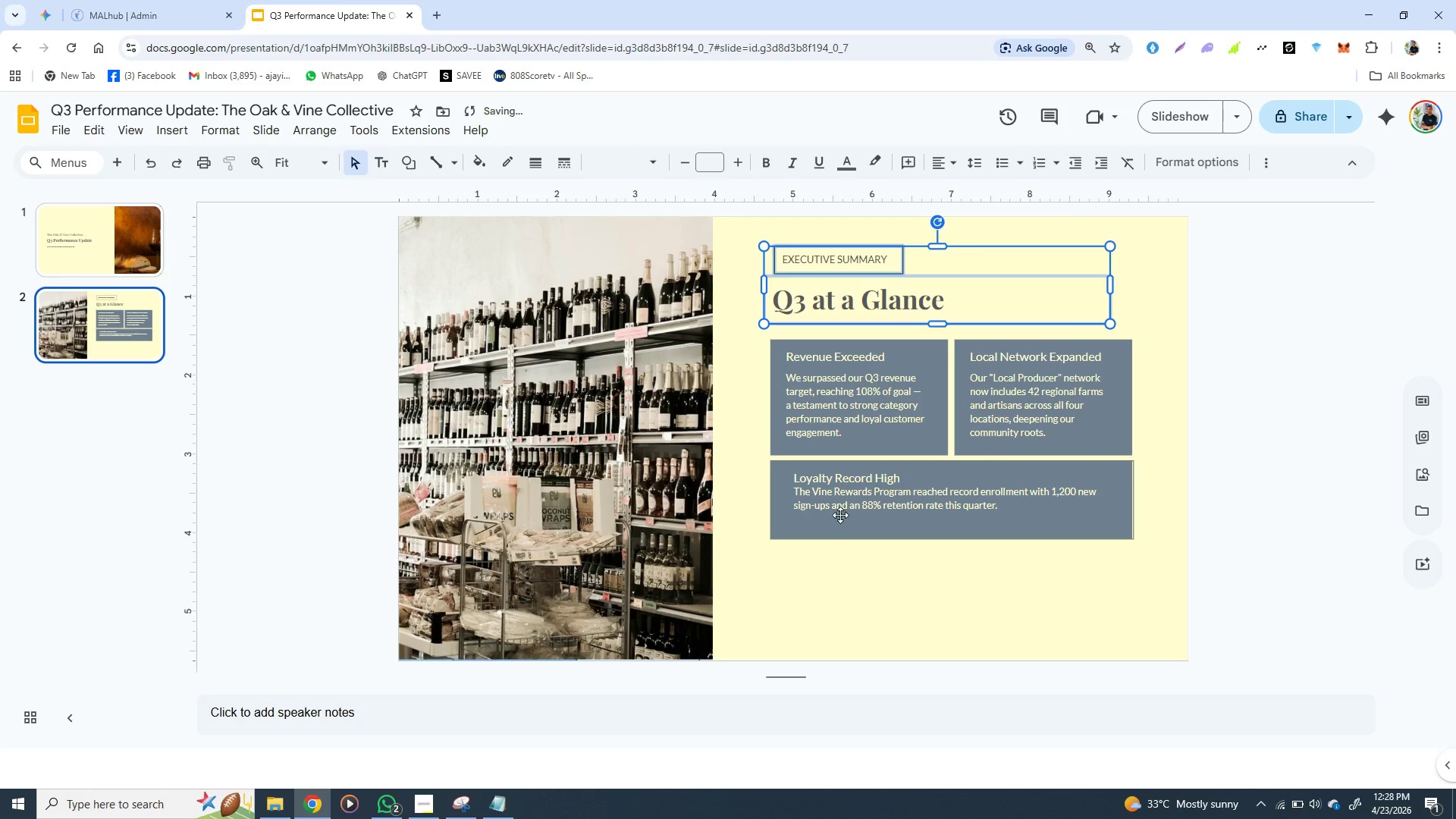 
left_click([861, 512])
 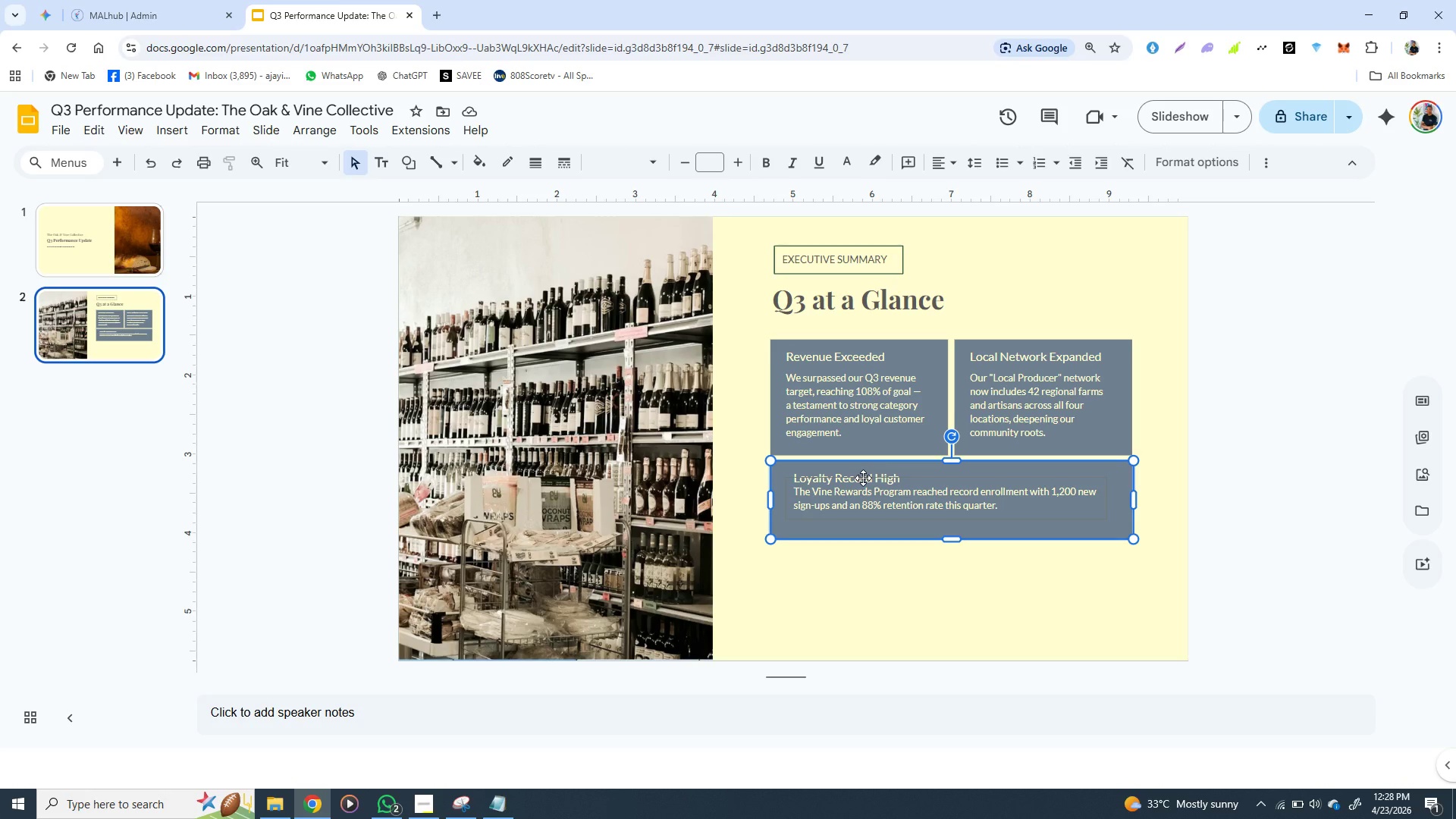 
wait(7.7)
 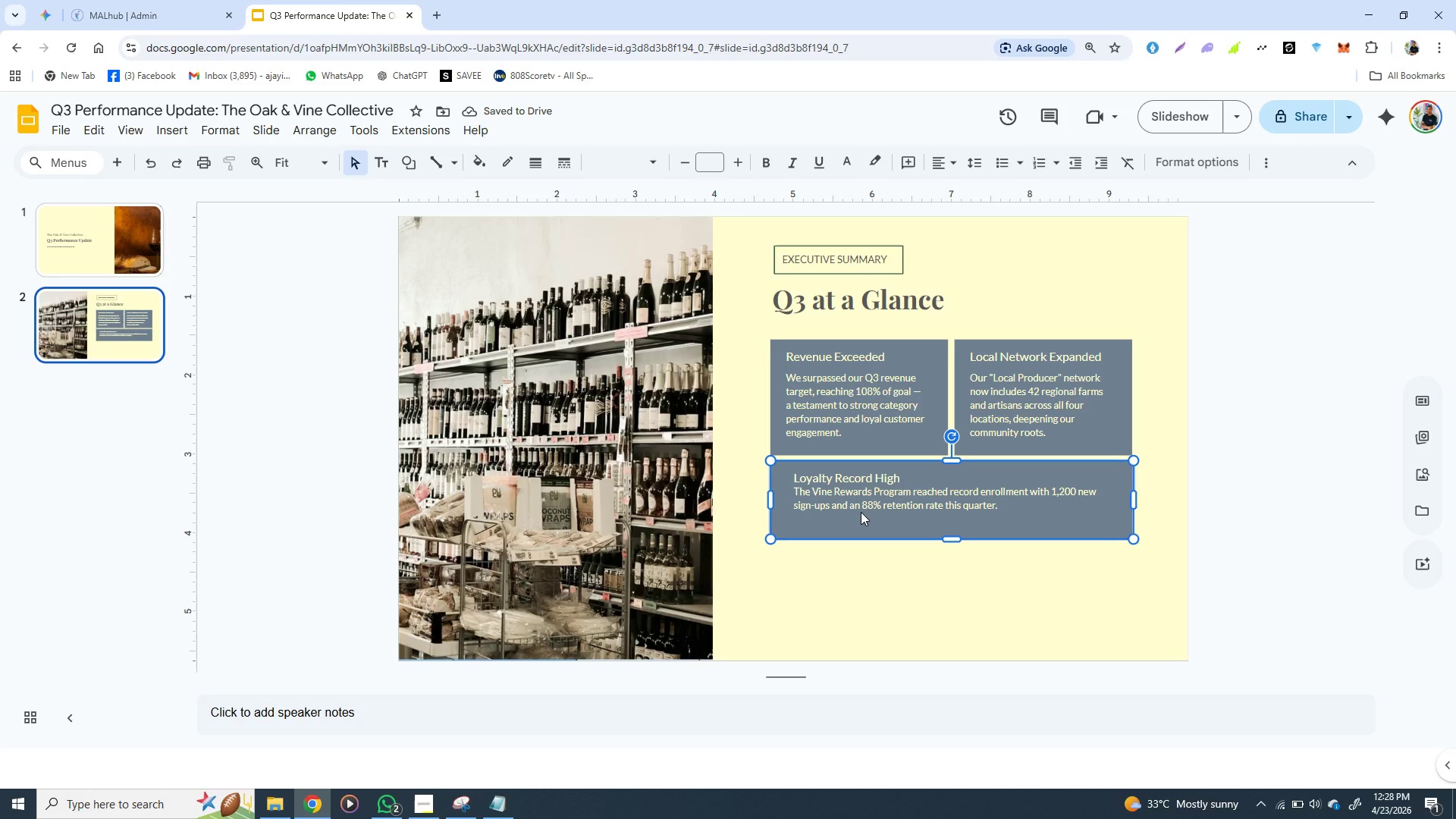 
left_click([871, 501])
 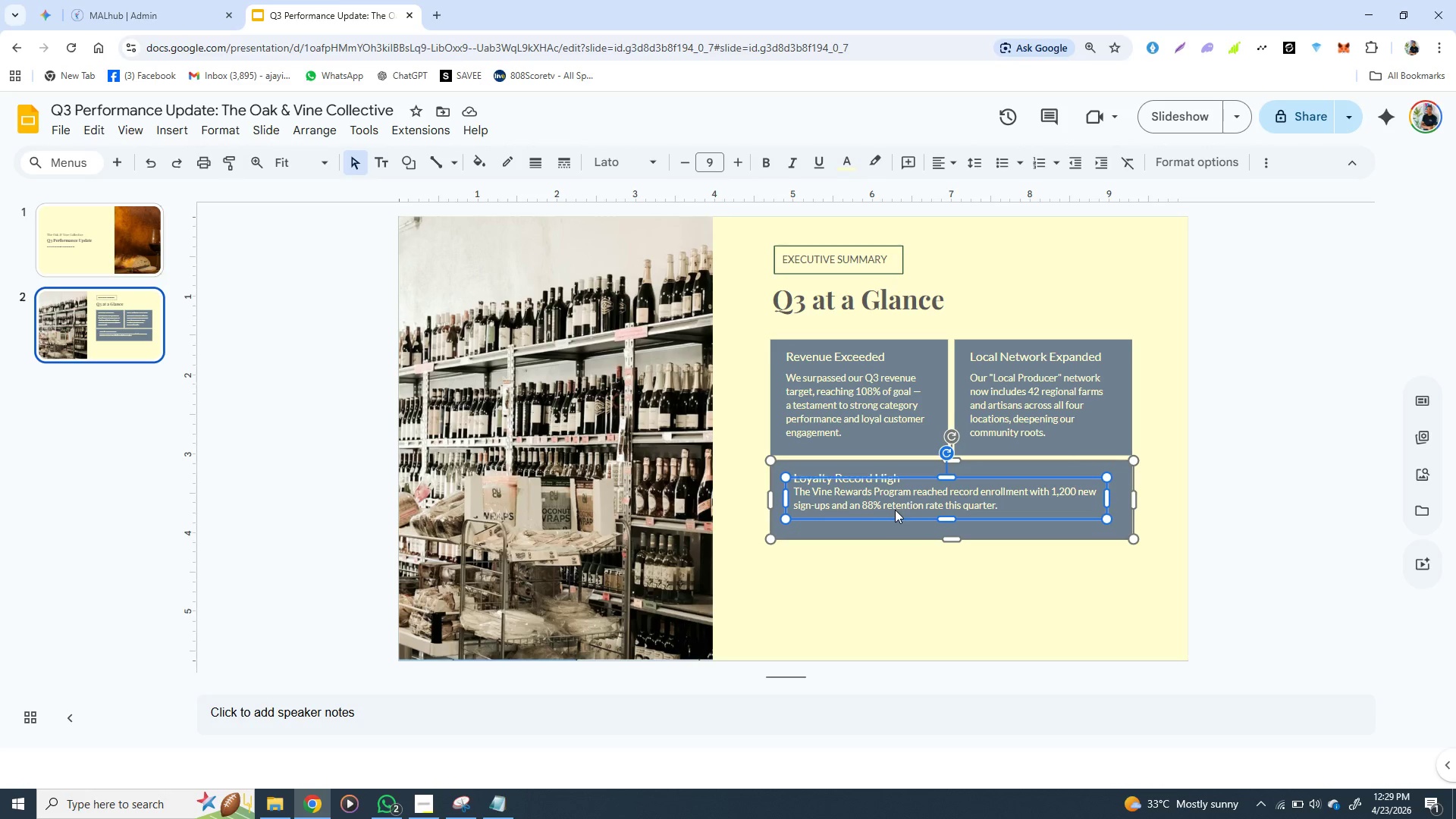 
left_click([895, 520])
 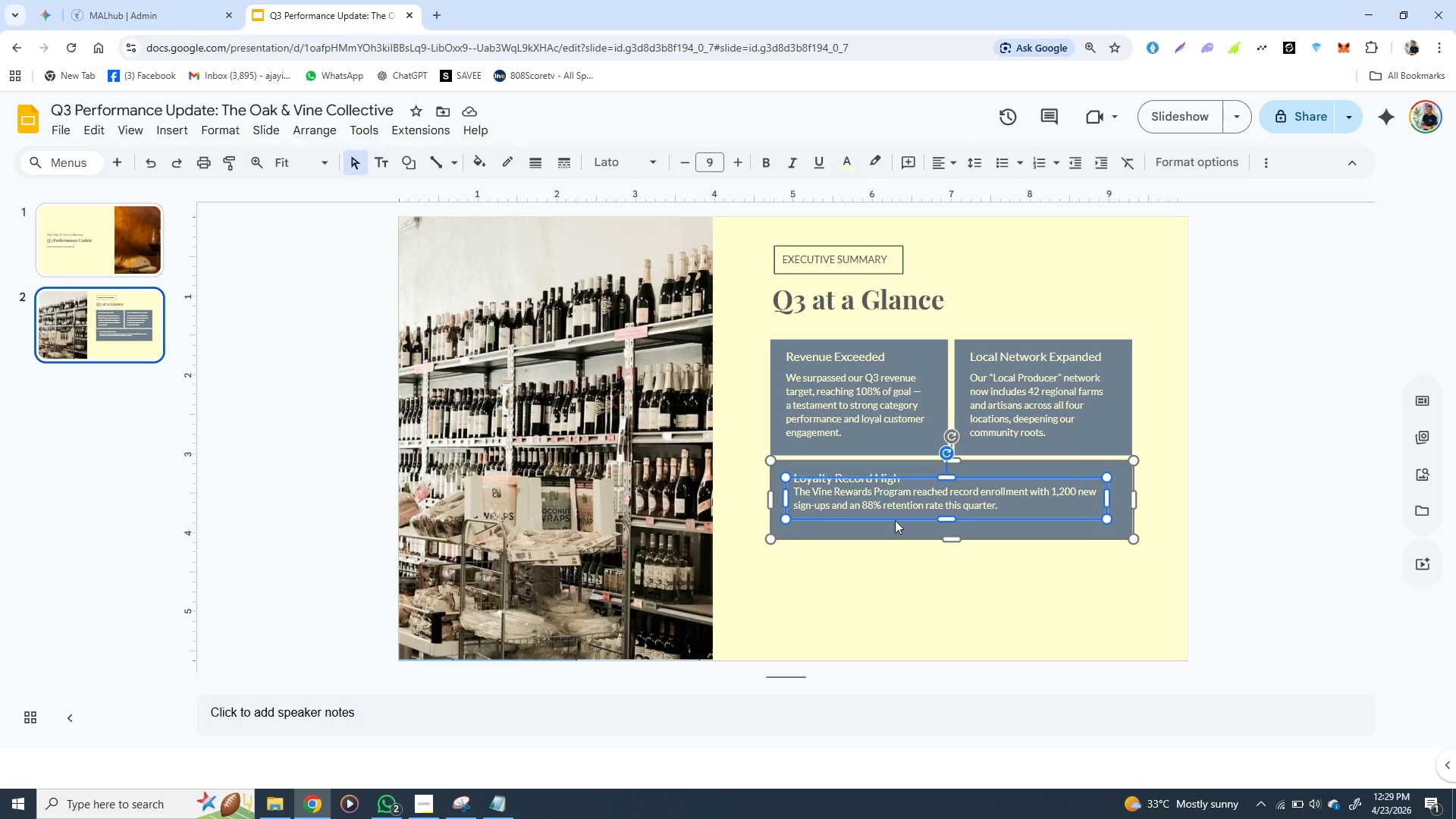 
hold_key(key=ArrowDown, duration=0.77)
 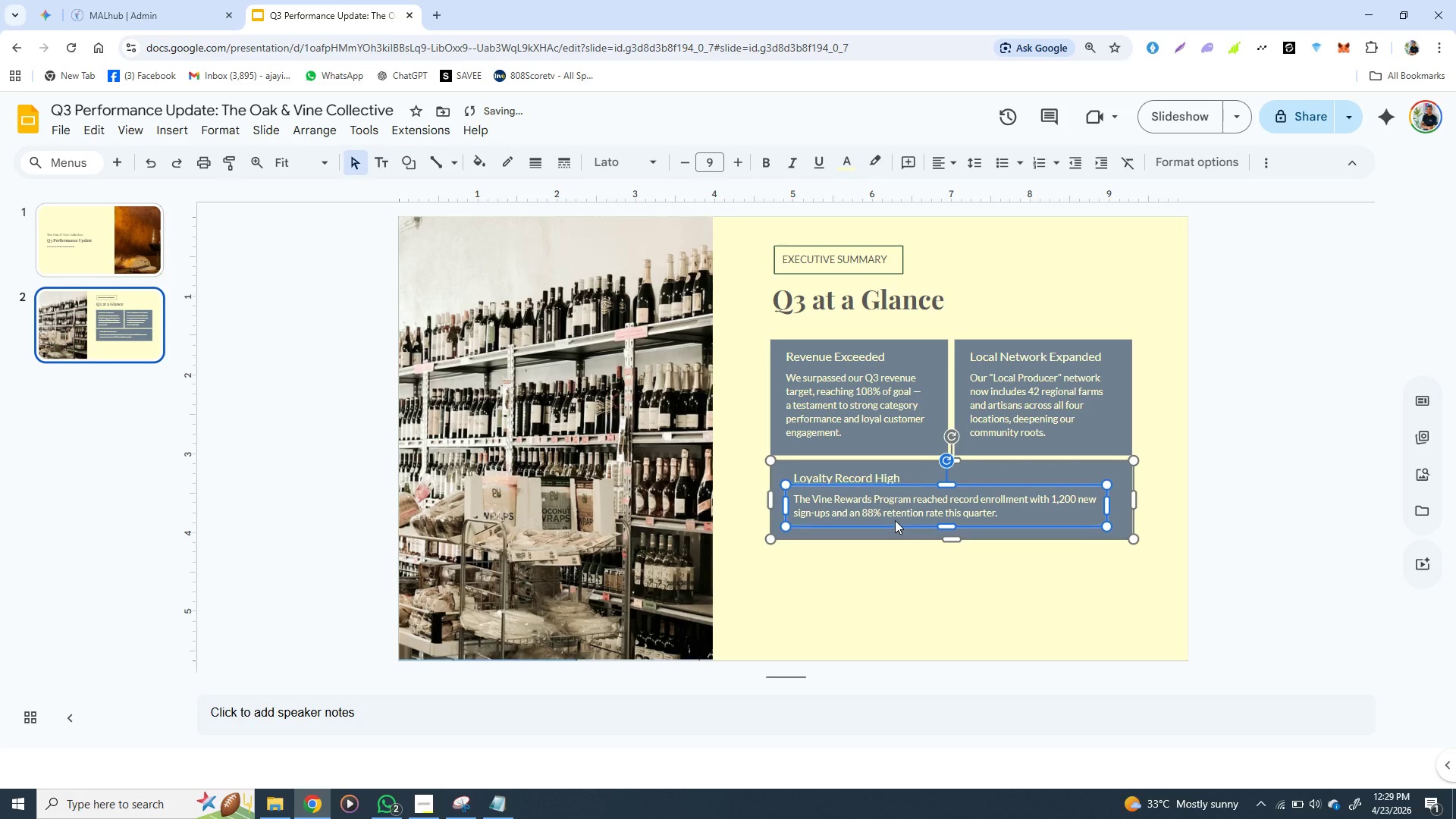 
key(ArrowDown)
 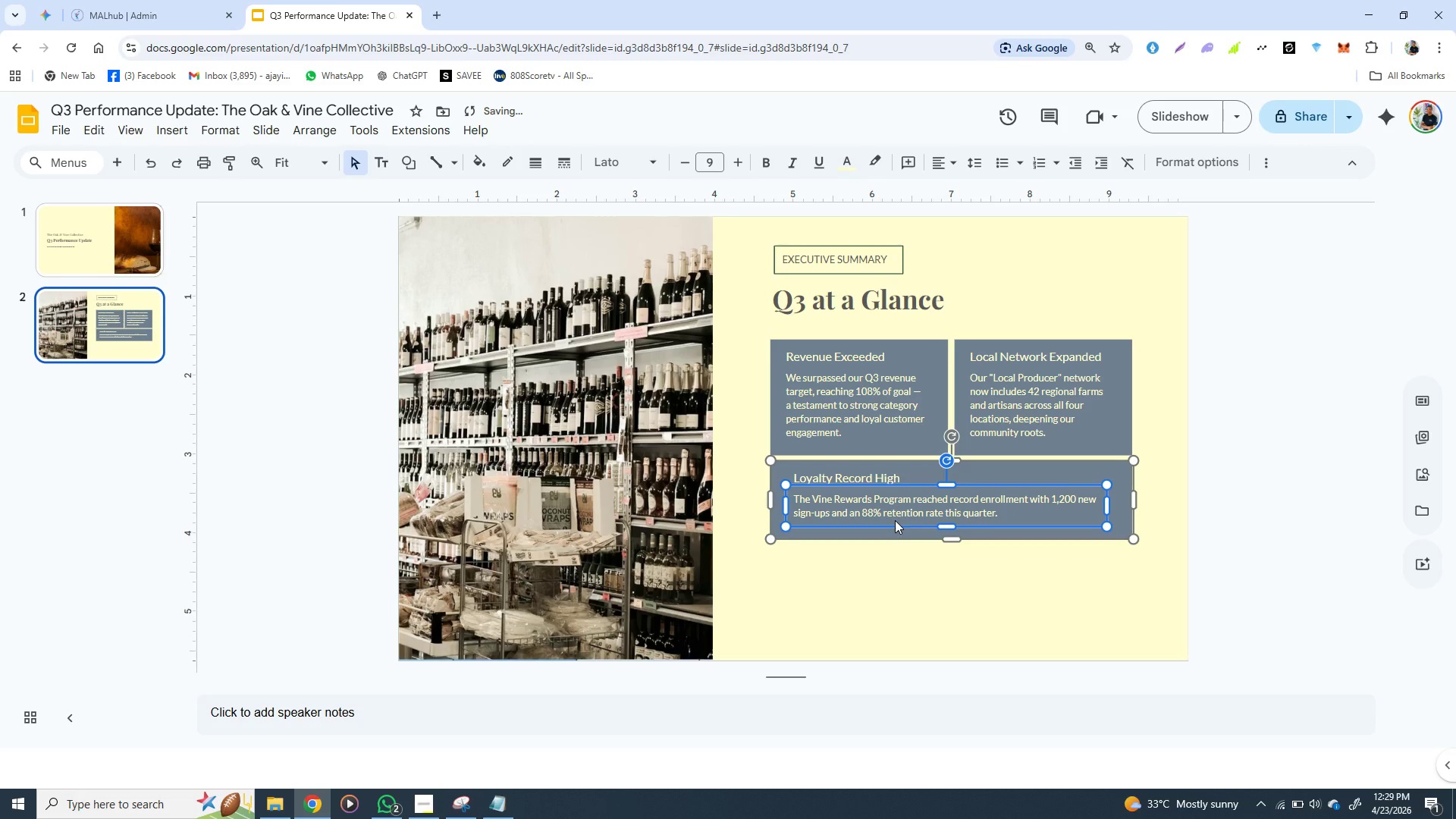 
key(ArrowDown)
 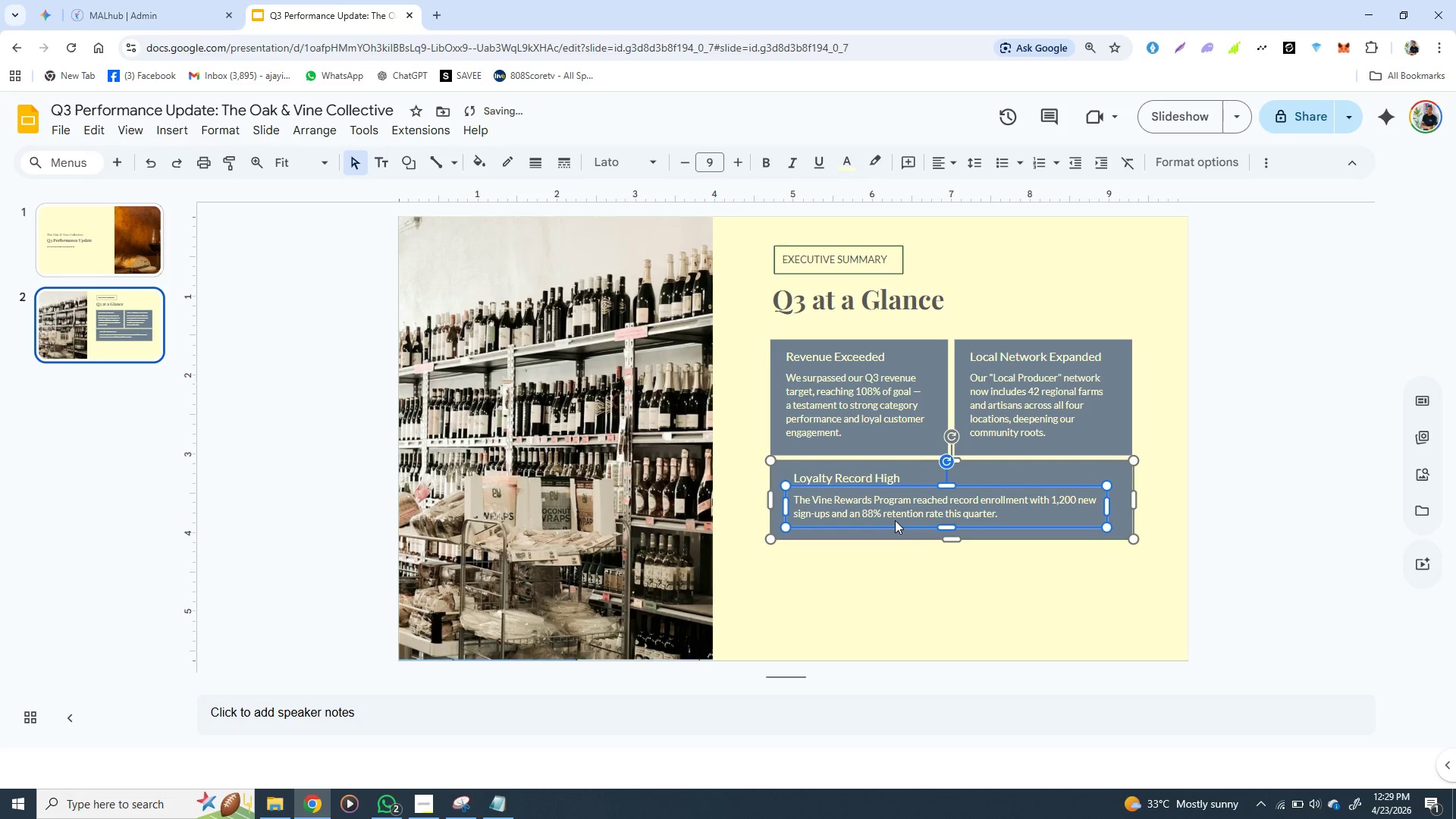 
key(ArrowDown)
 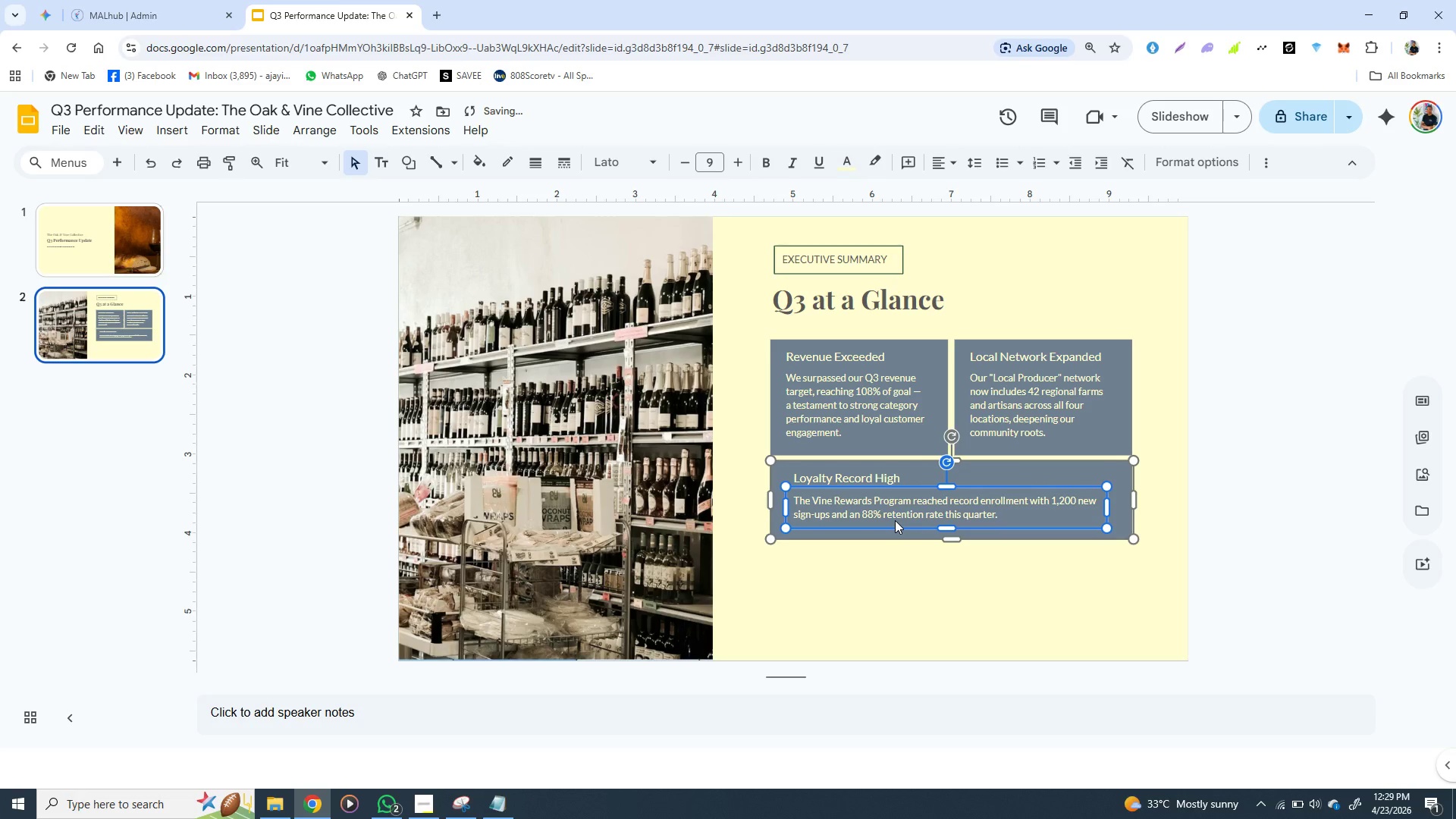 
key(ArrowDown)
 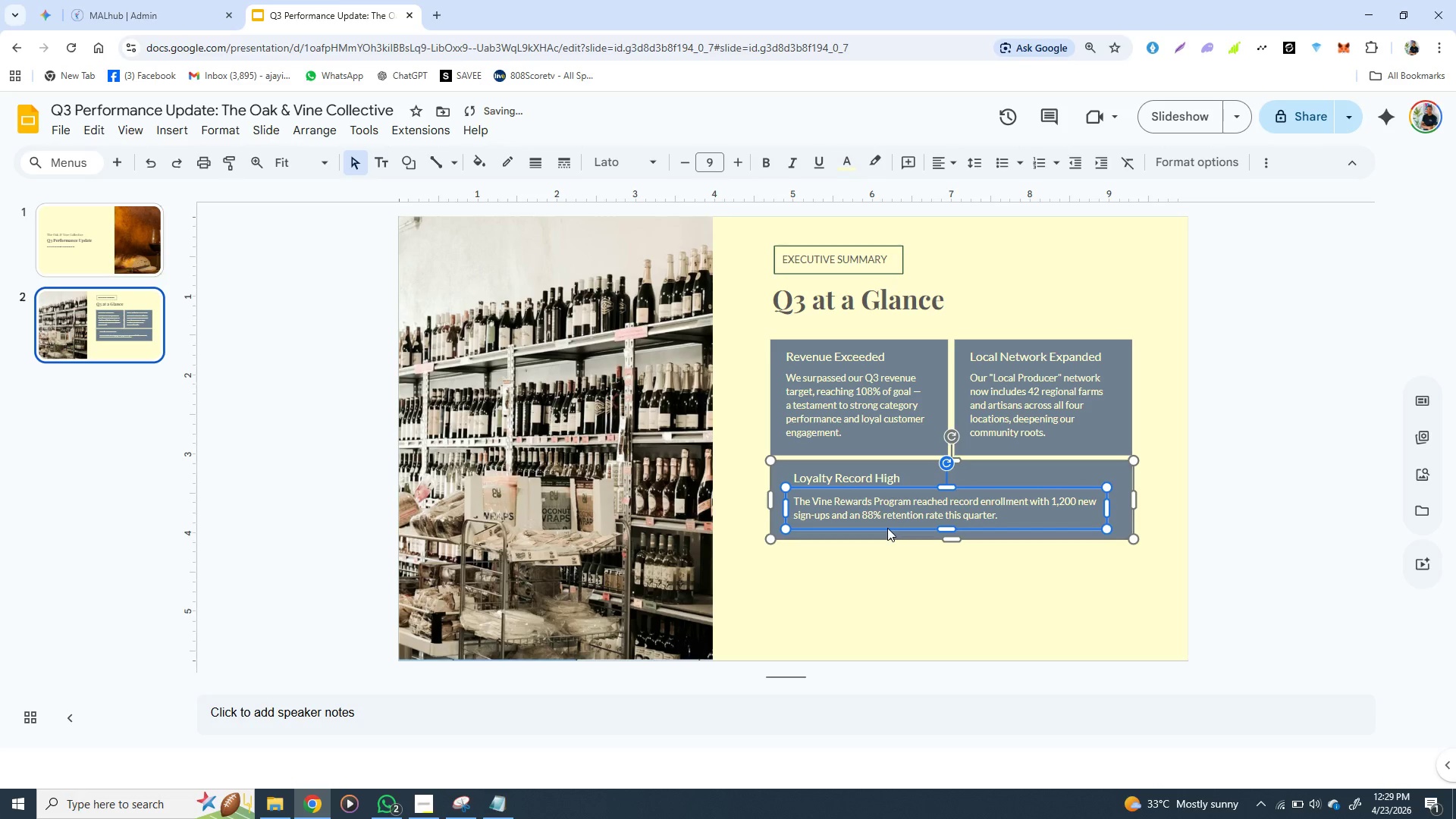 
left_click([840, 582])
 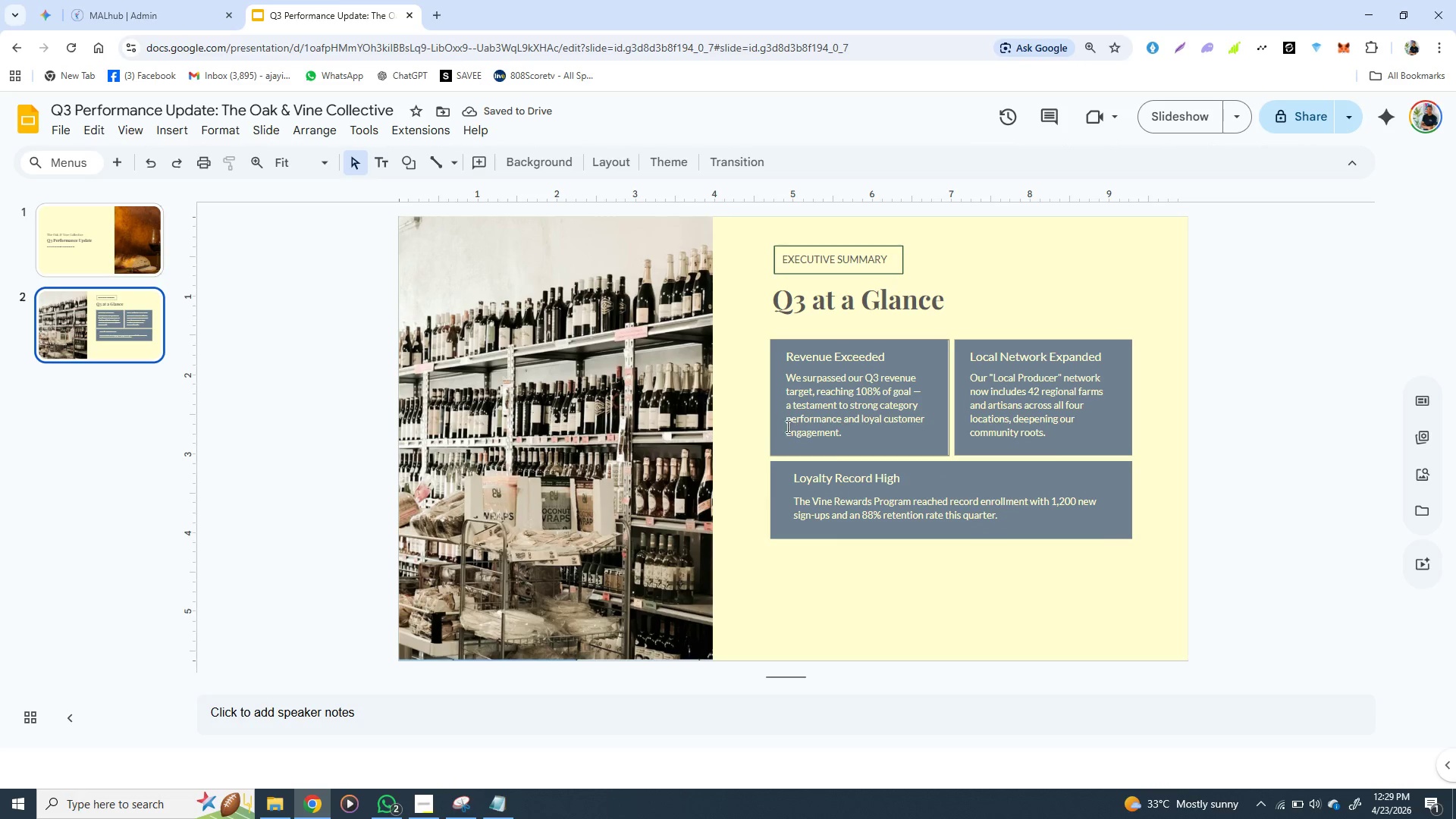 
left_click([772, 431])
 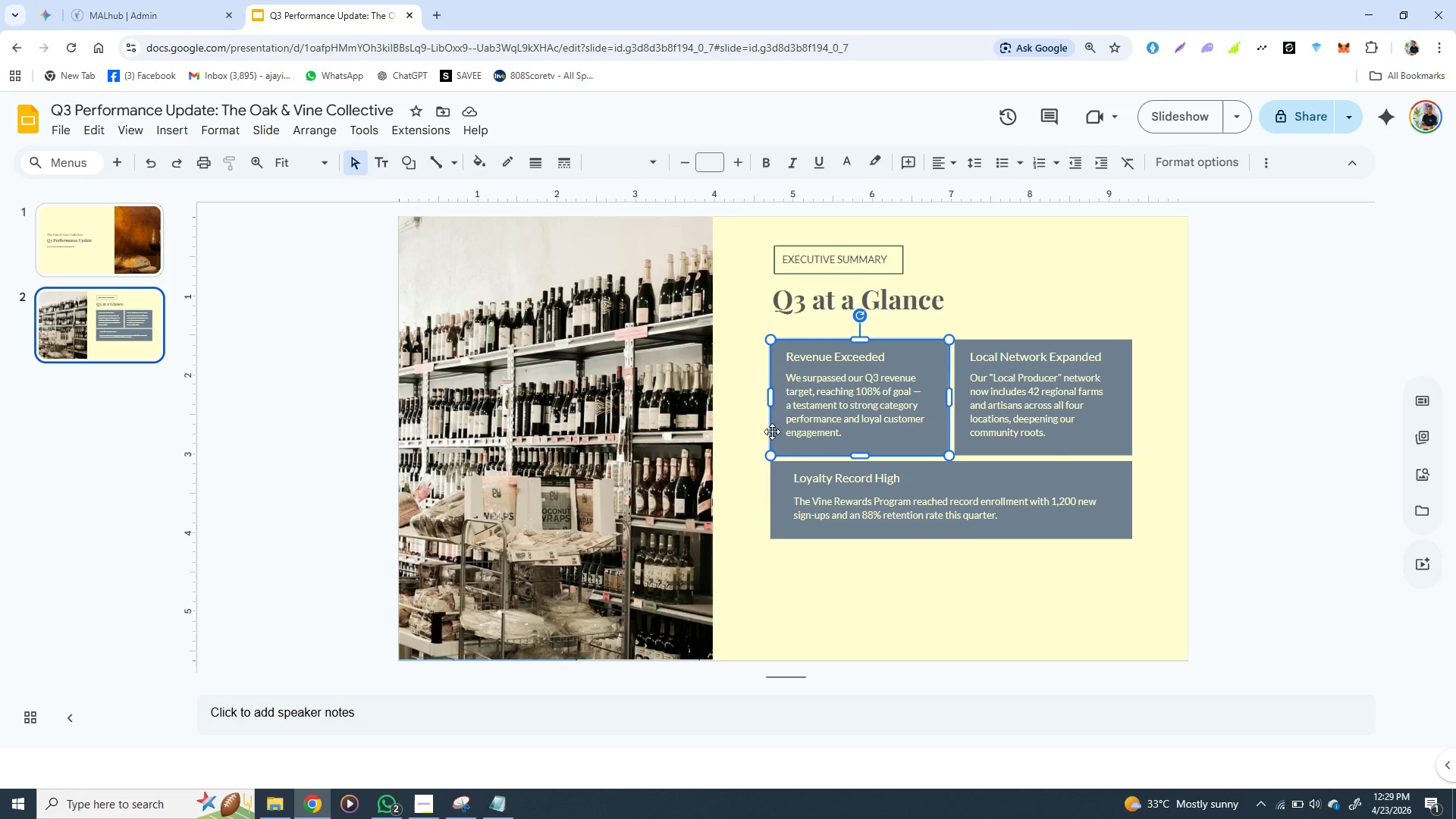 
hold_key(key=ShiftLeft, duration=1.52)
 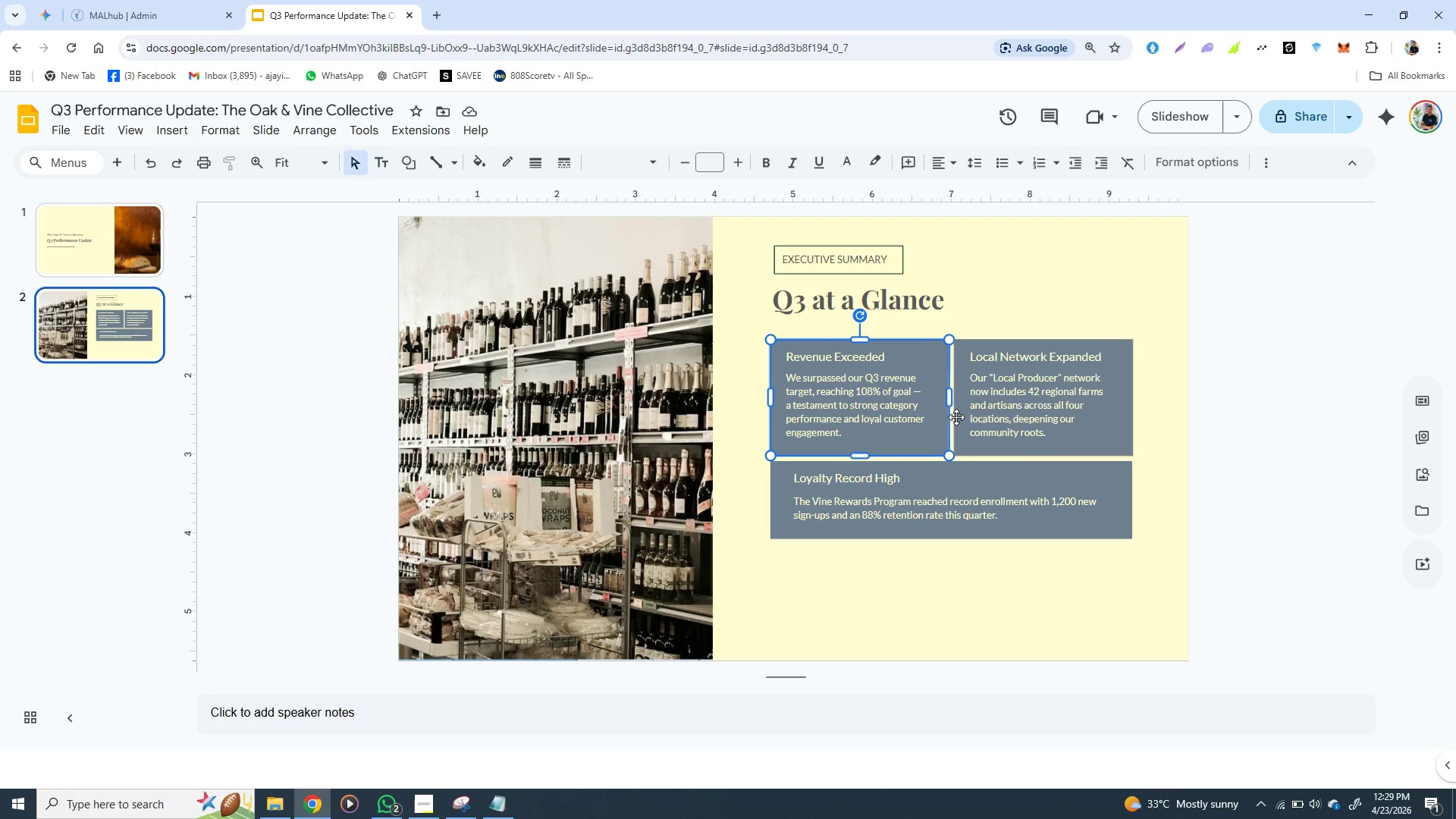 
hold_key(key=ShiftLeft, duration=1.5)
 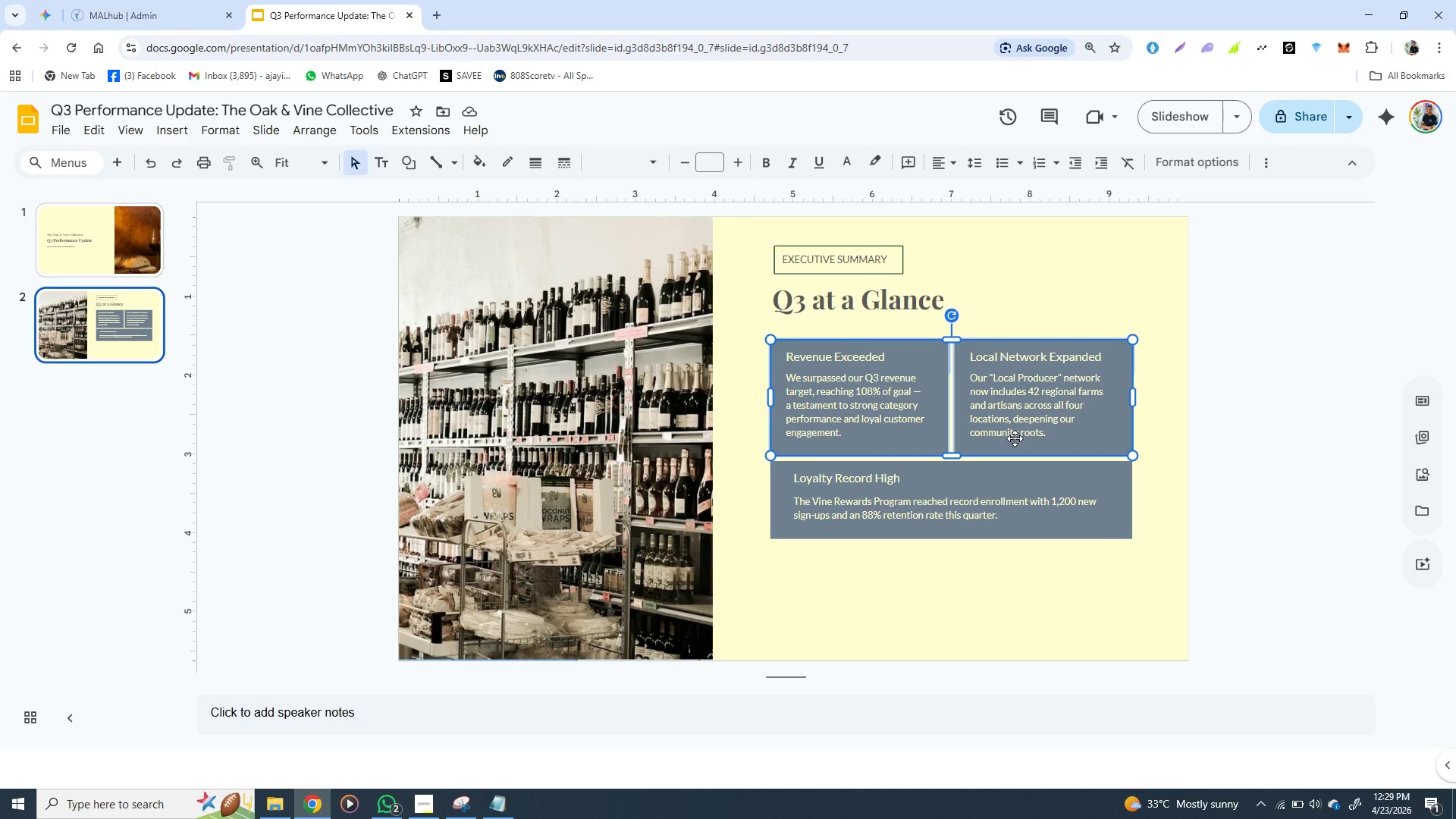 
hold_key(key=ShiftLeft, duration=1.14)
left_click([1015, 438])
 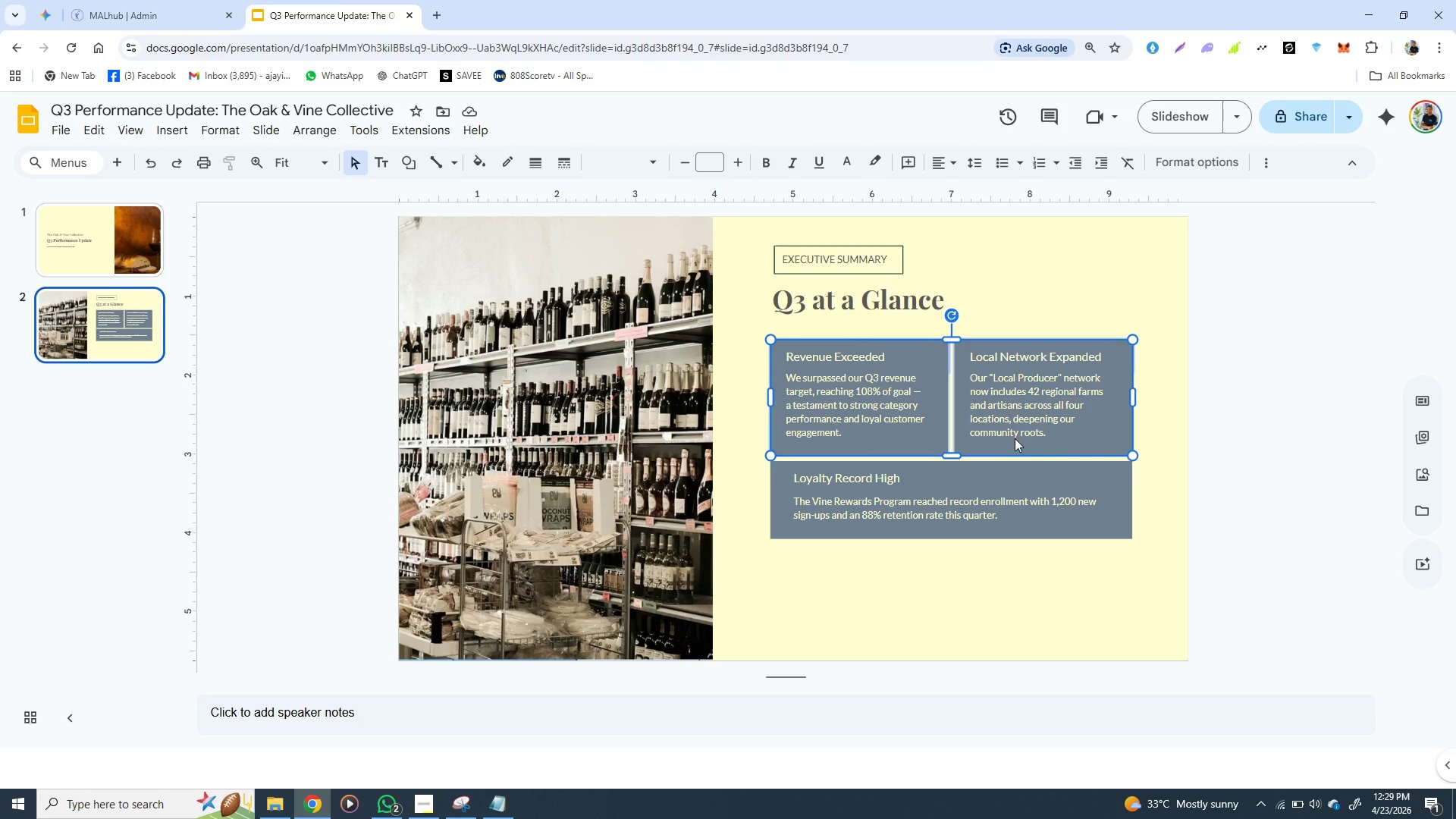 
left_click([1049, 378])
 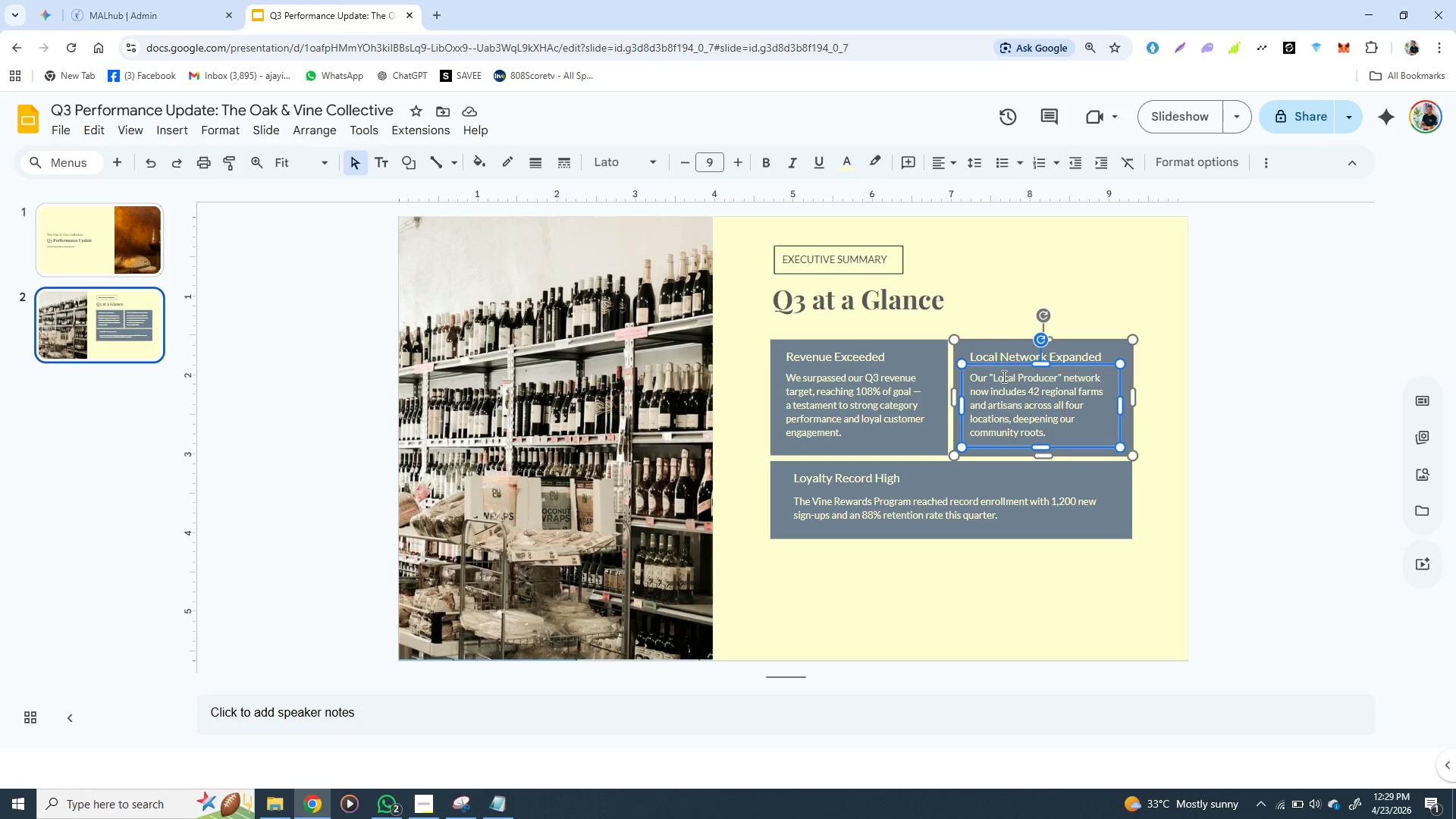 
left_click([1163, 382])
 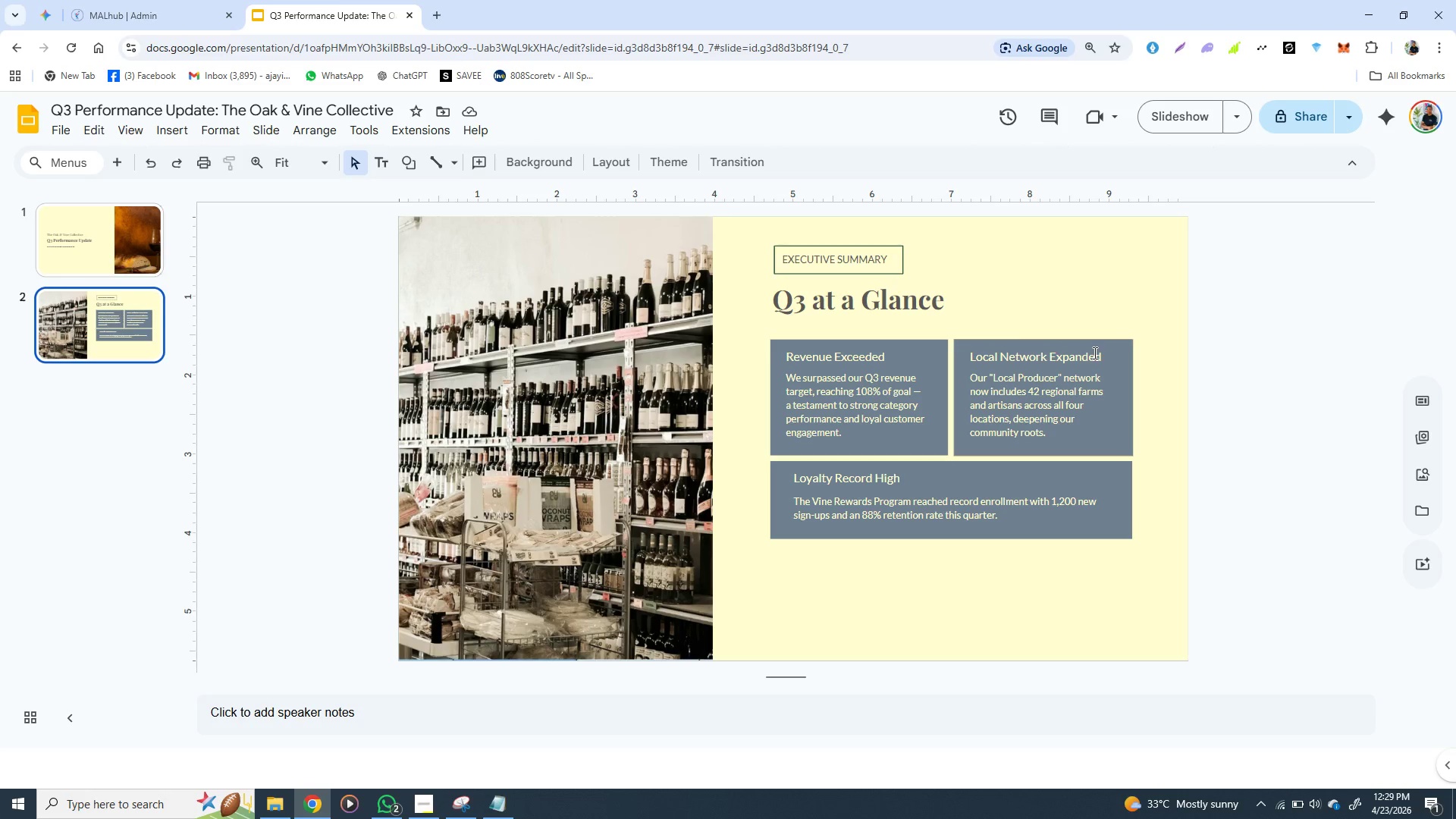 
left_click([1094, 353])
 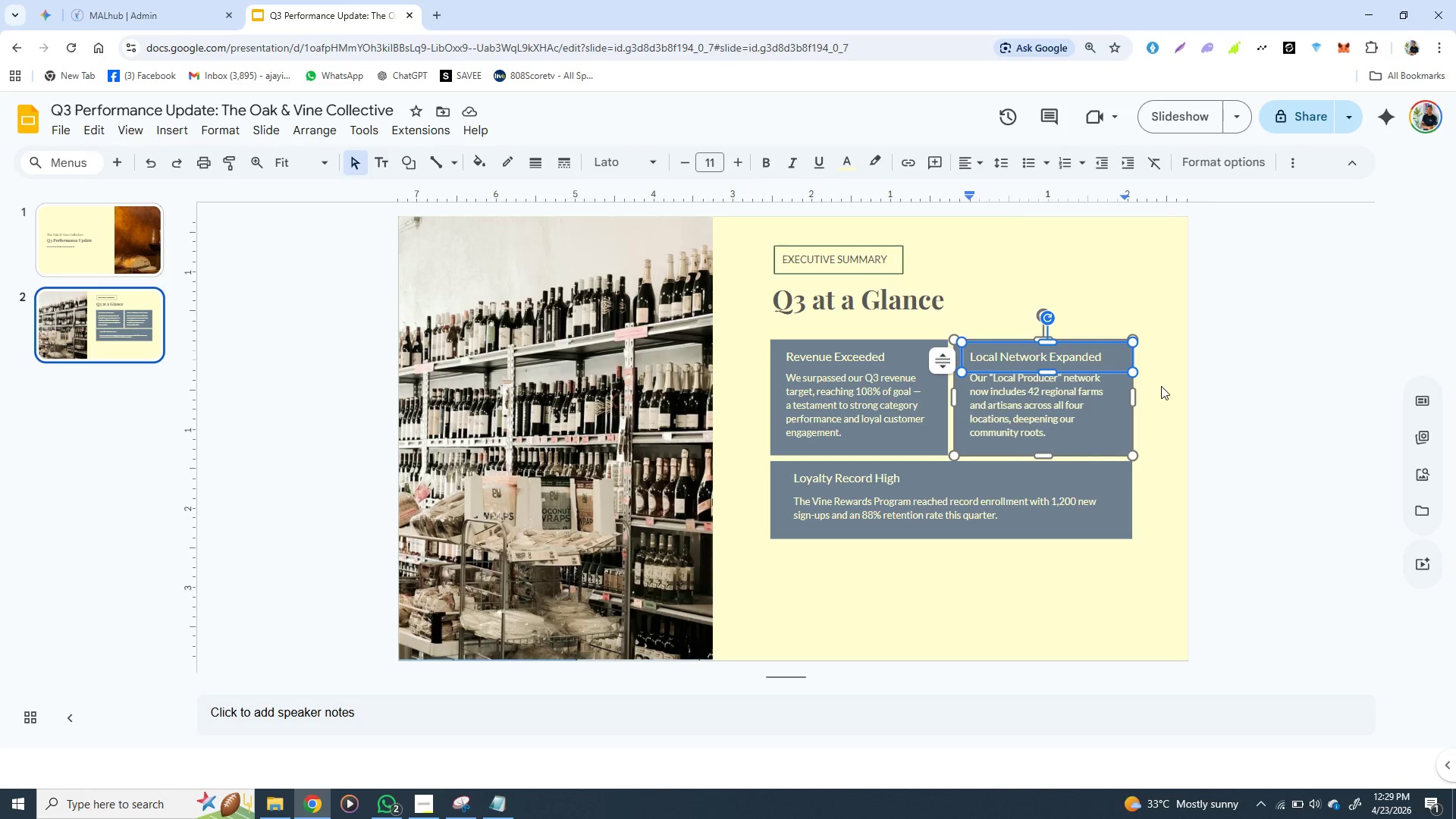 
left_click([1161, 386])
 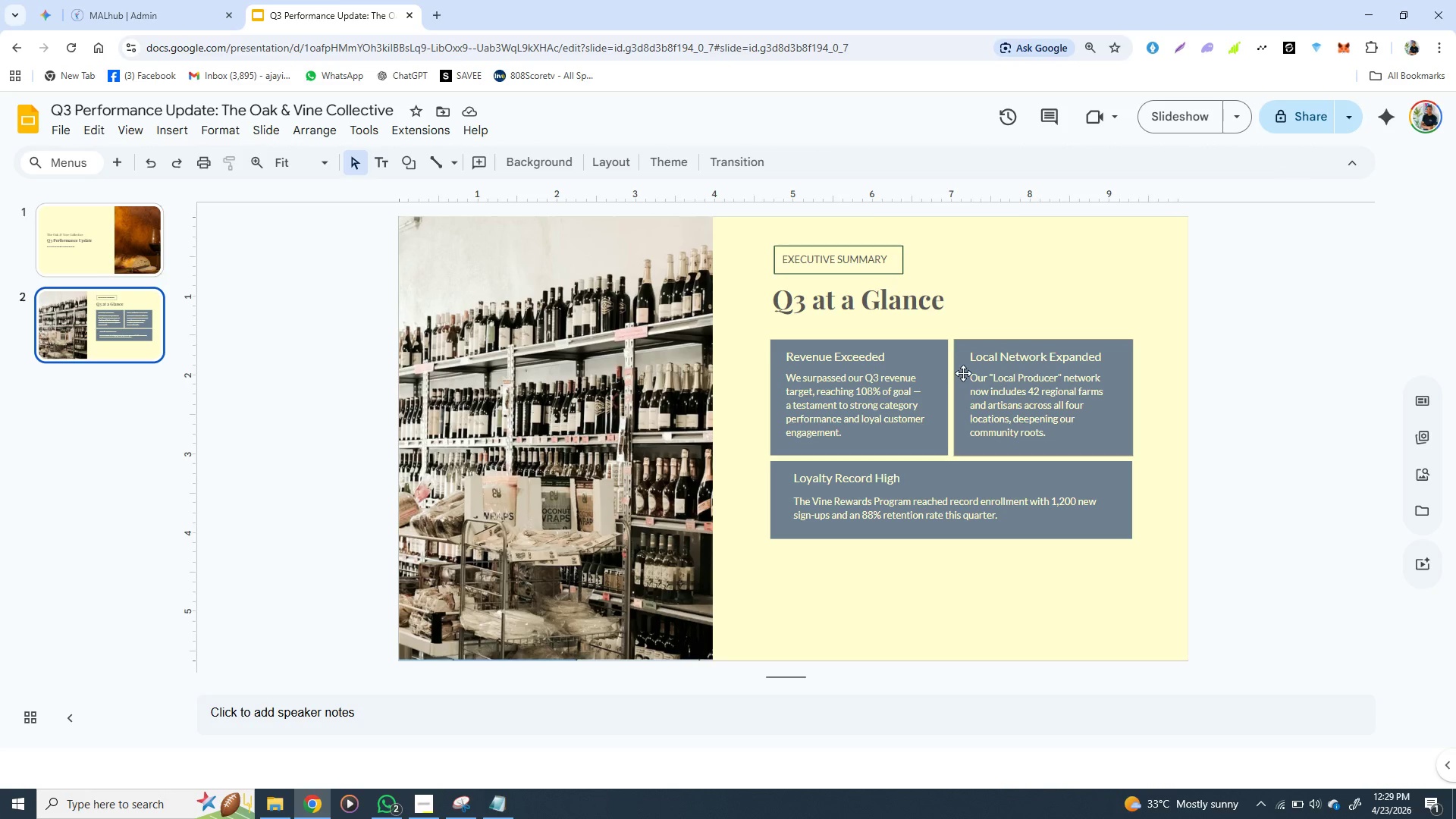 
left_click([965, 365])
 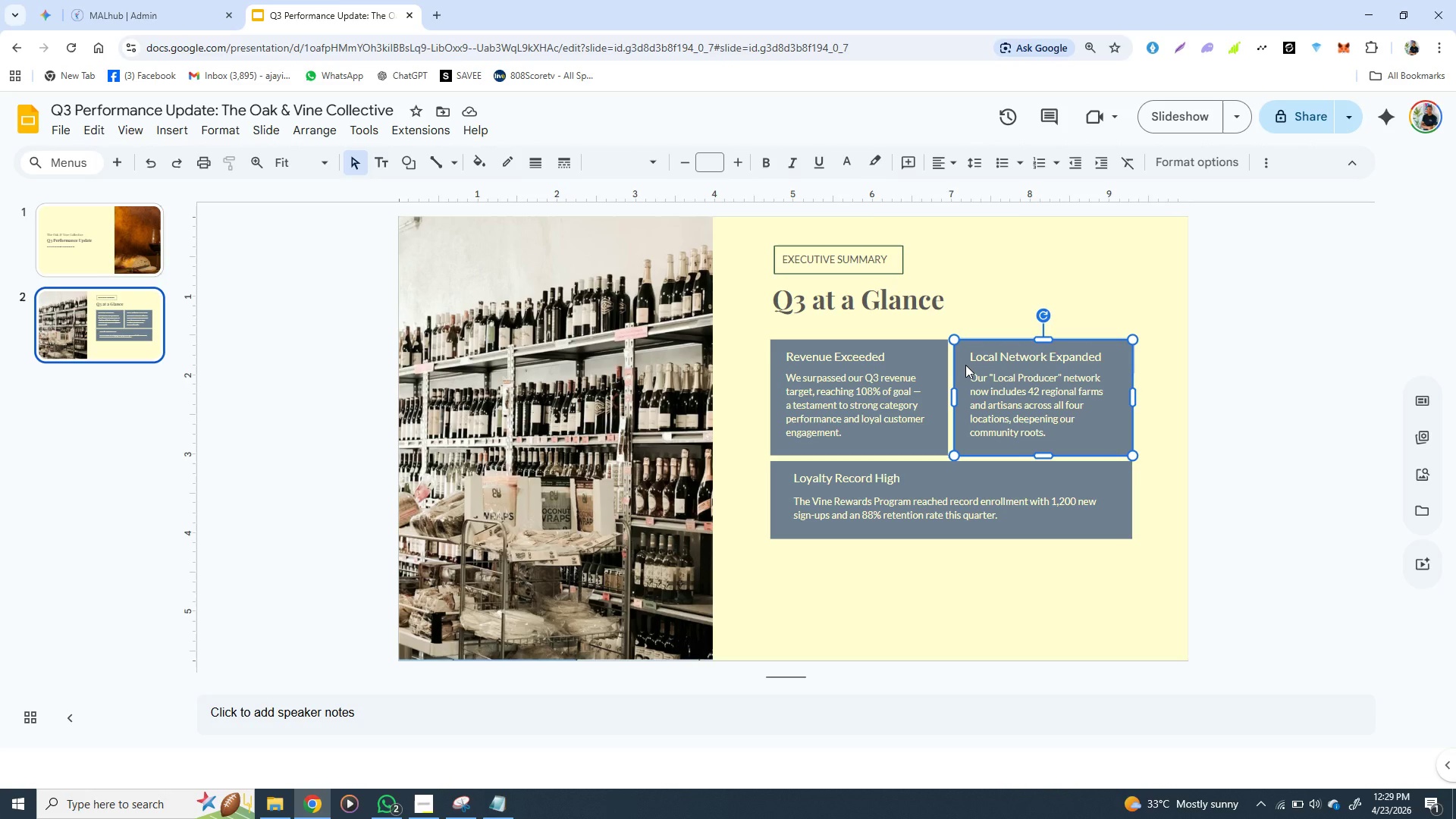 
hold_key(key=ShiftLeft, duration=1.5)
left_click([905, 376])
 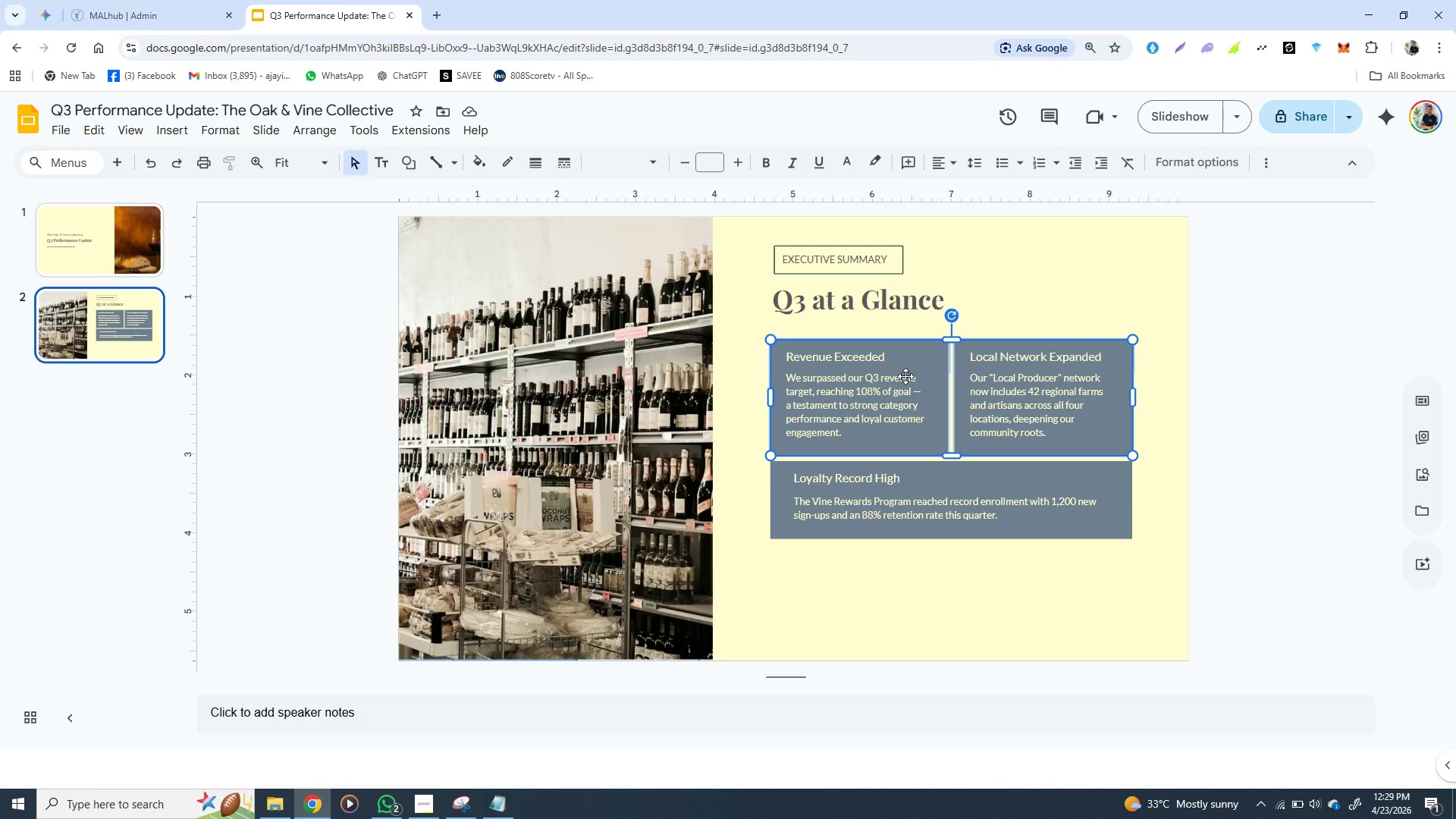 
hold_key(key=ShiftLeft, duration=0.72)
 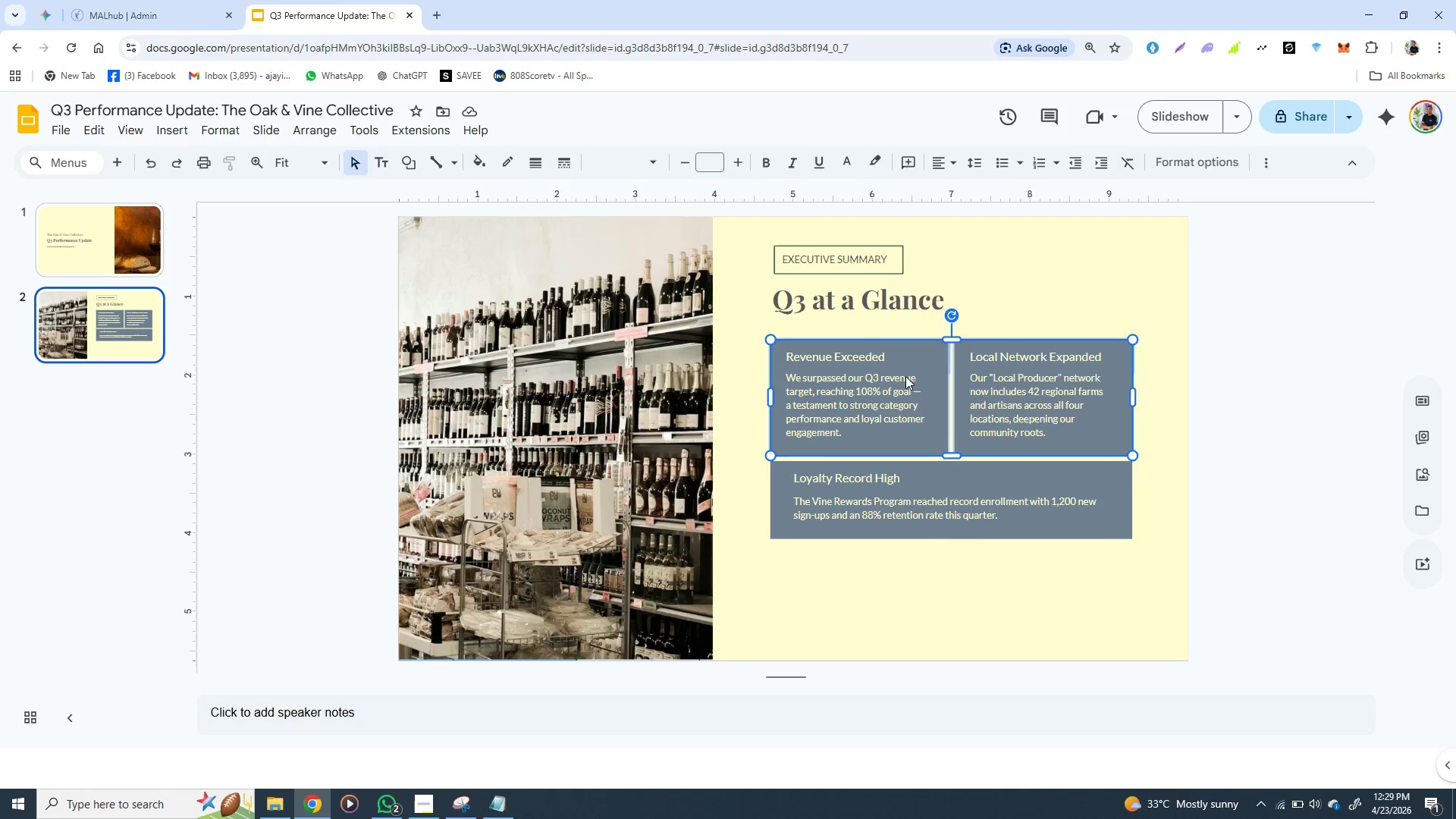 
right_click([905, 376])
 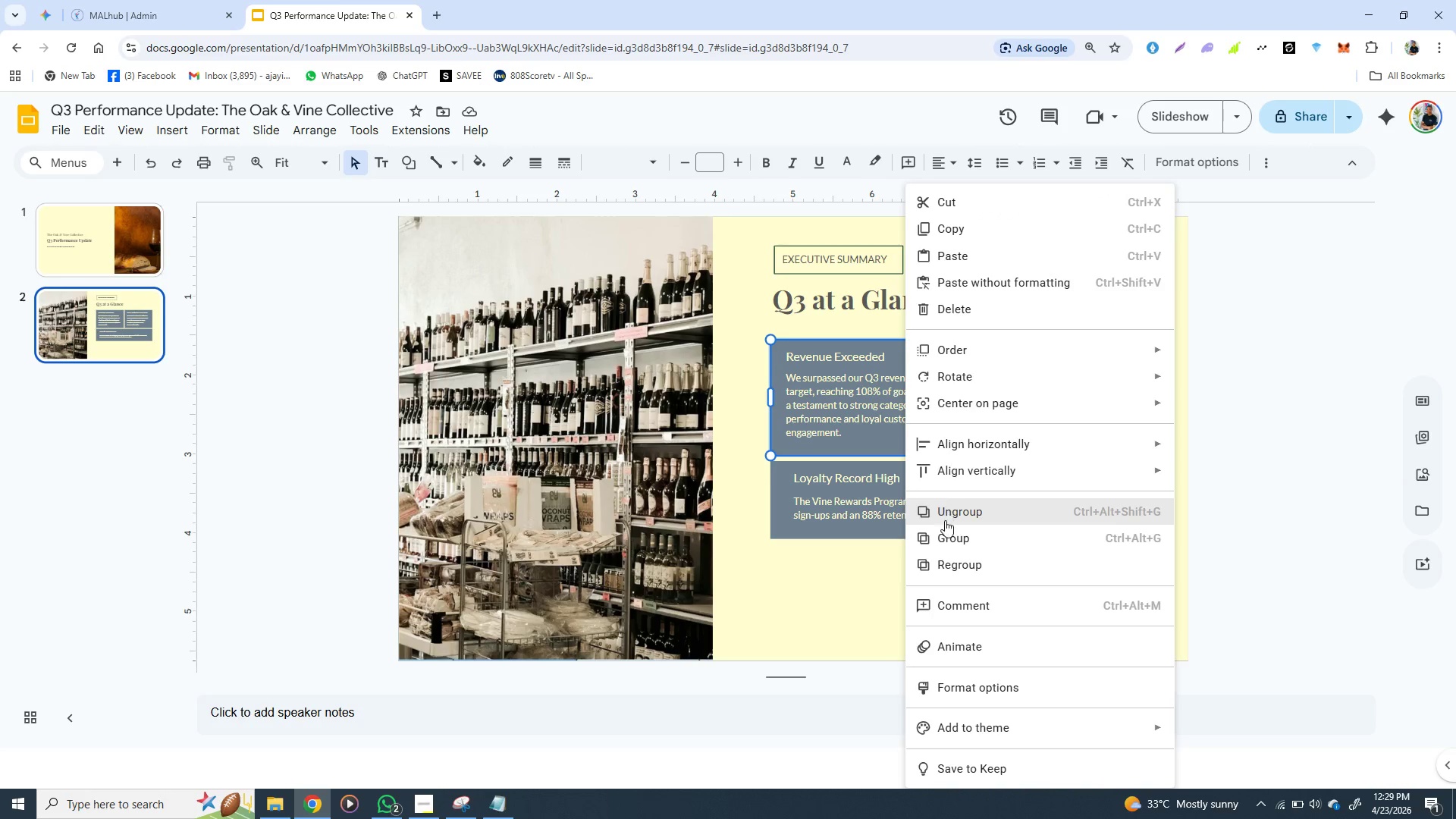 
left_click([946, 531])
 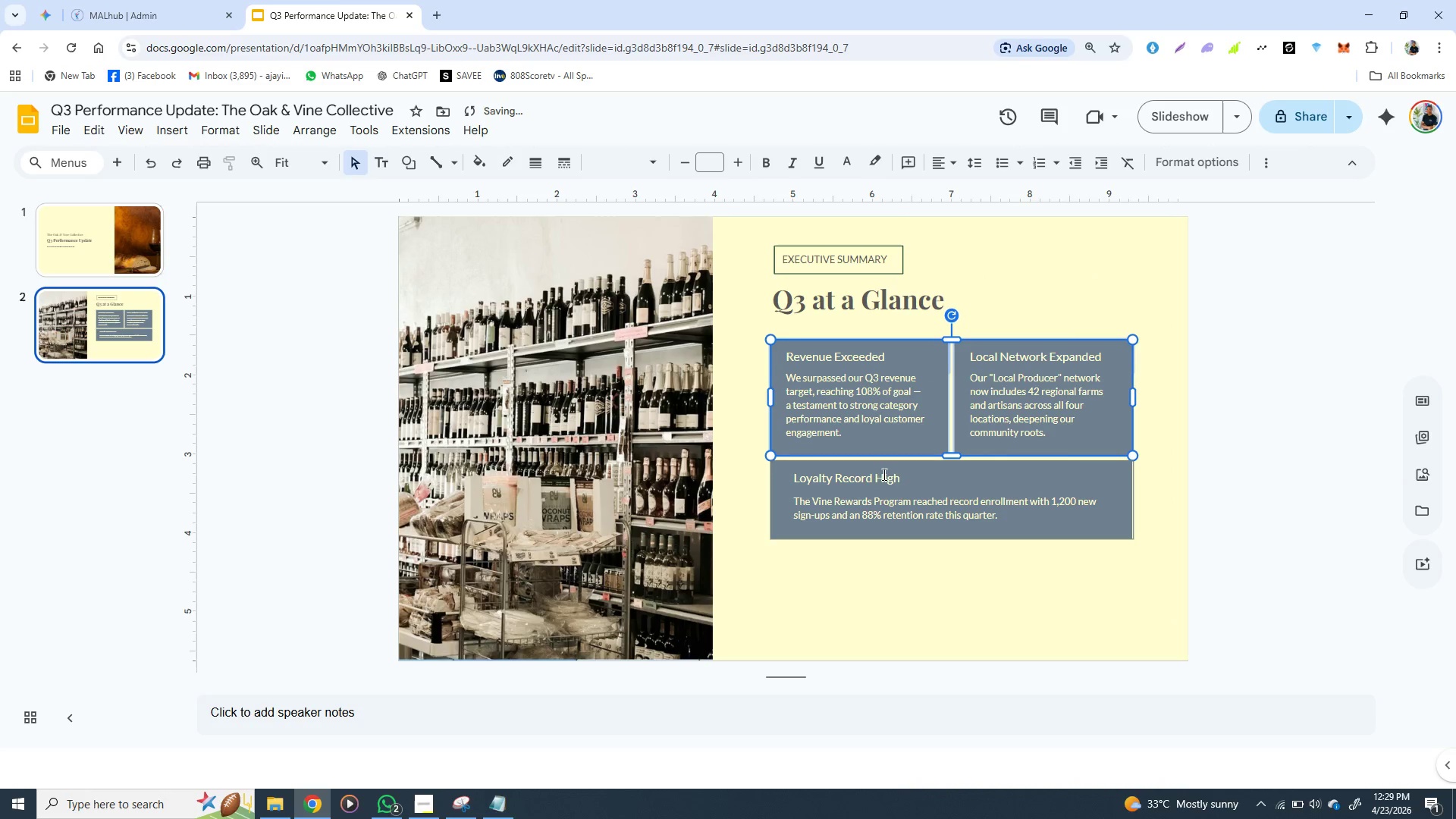 
left_click([915, 474])
 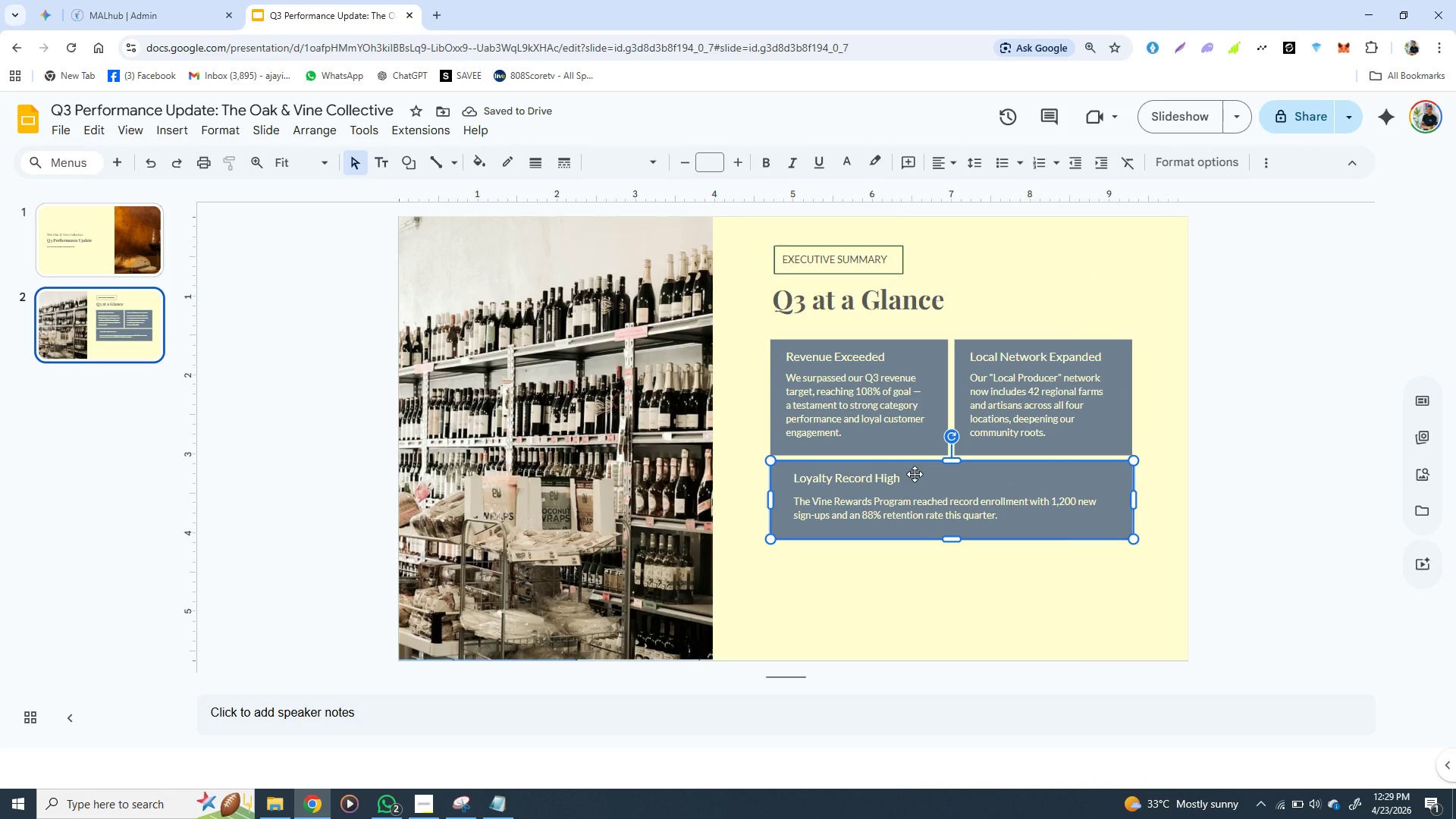 
hold_key(key=ShiftLeft, duration=1.53)
left_click([897, 420])
 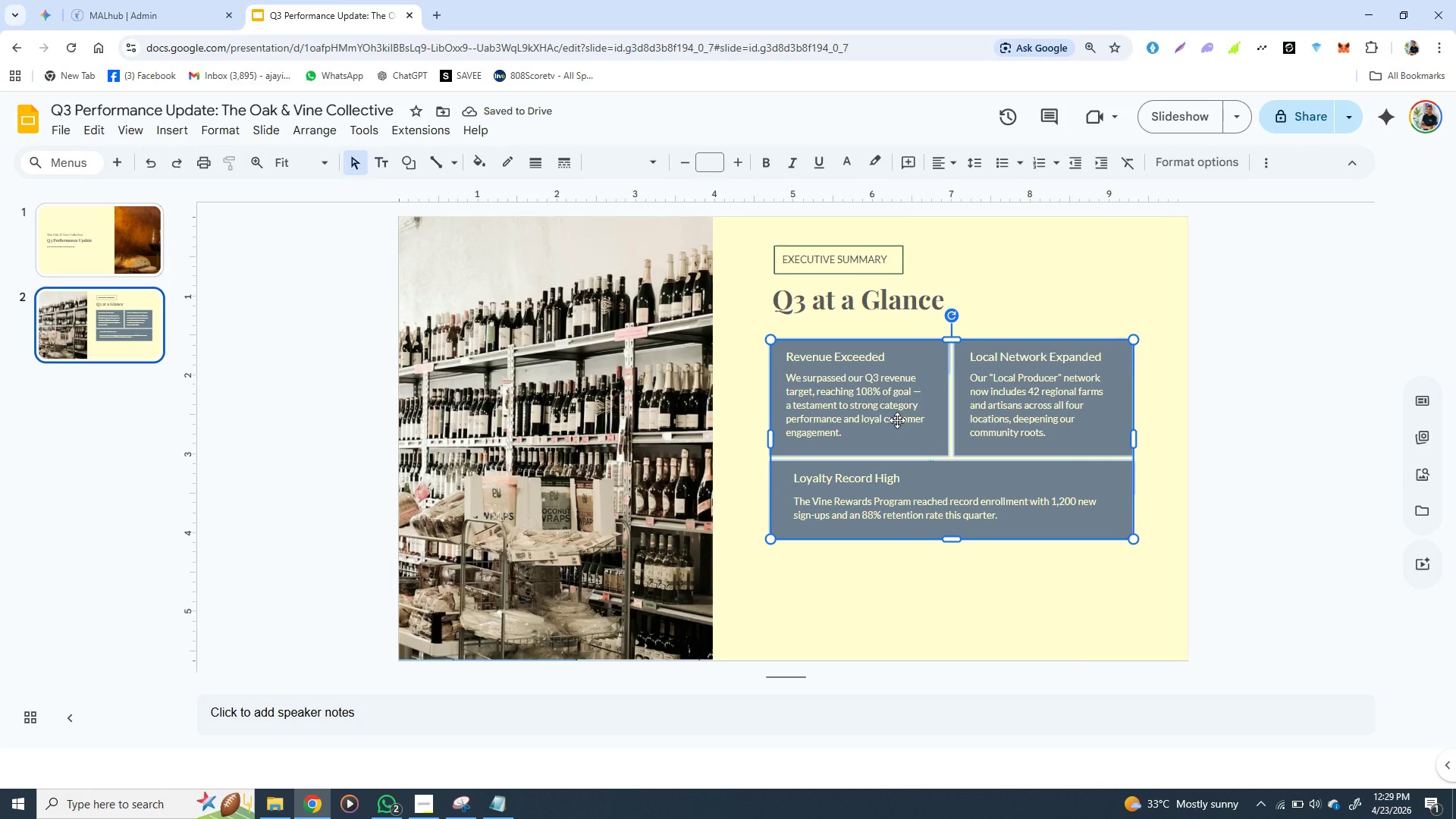 
key(Shift+ShiftLeft)
 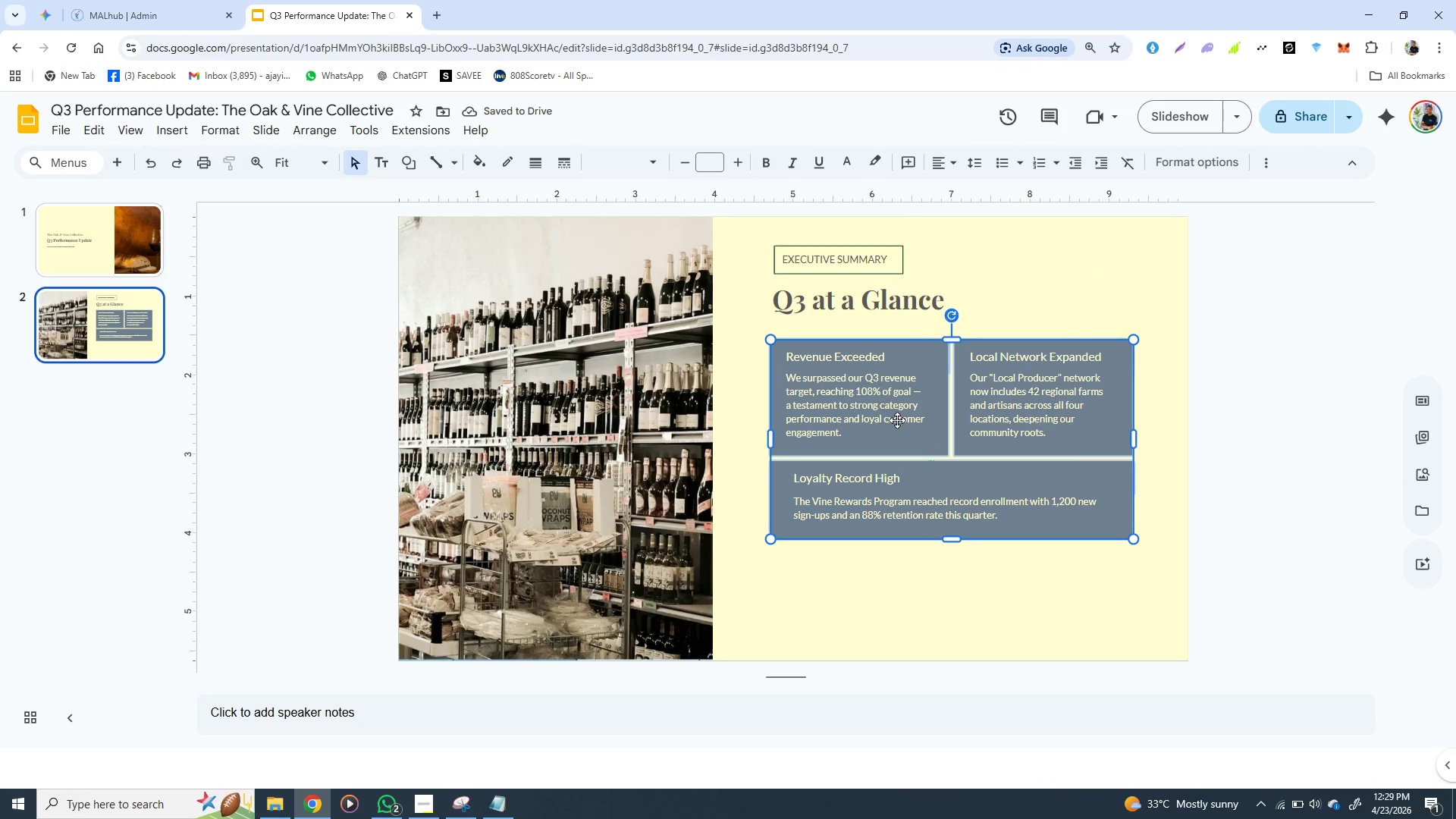 
key(Shift+ShiftLeft)
 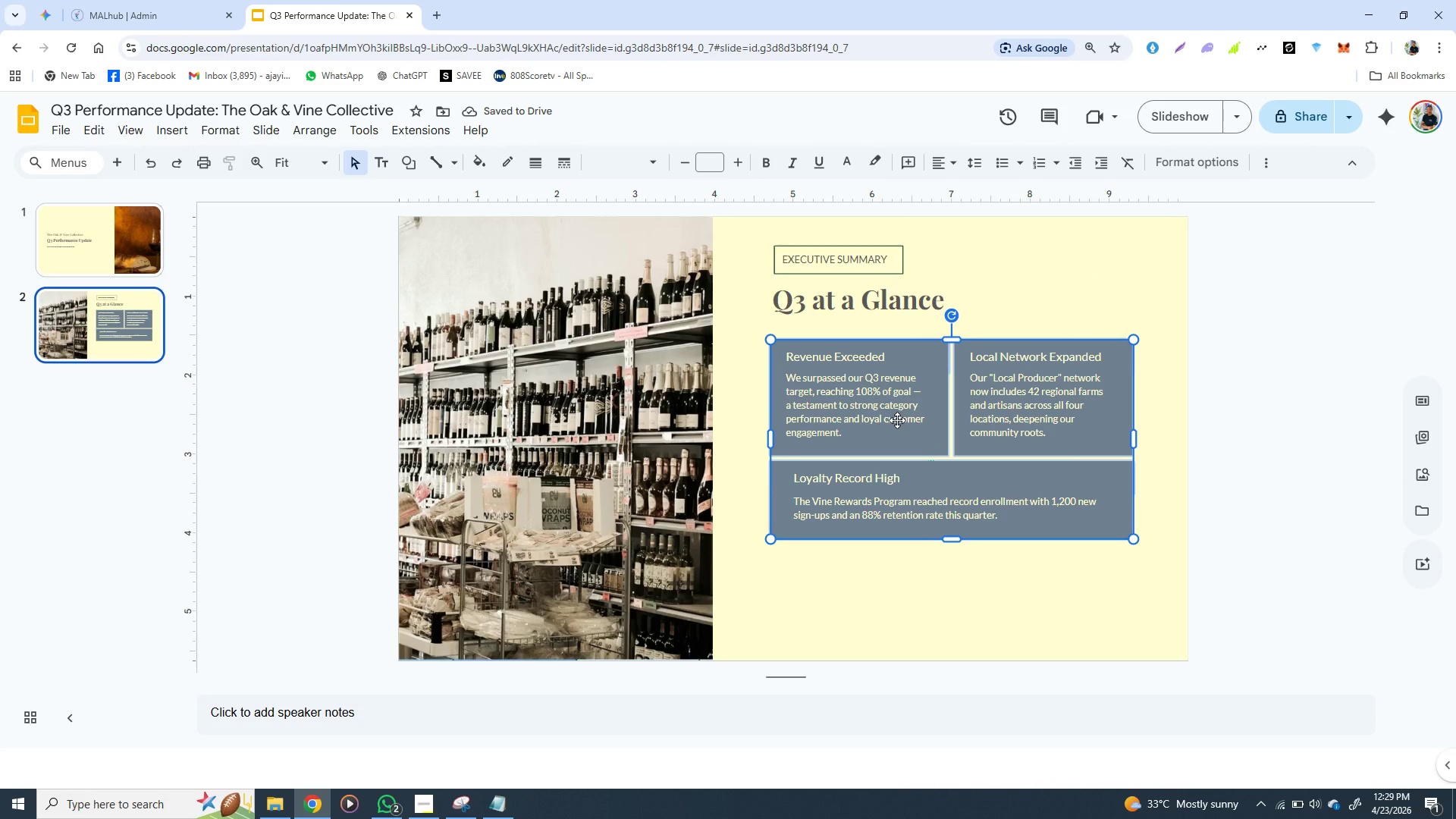 
key(Shift+ShiftLeft)
 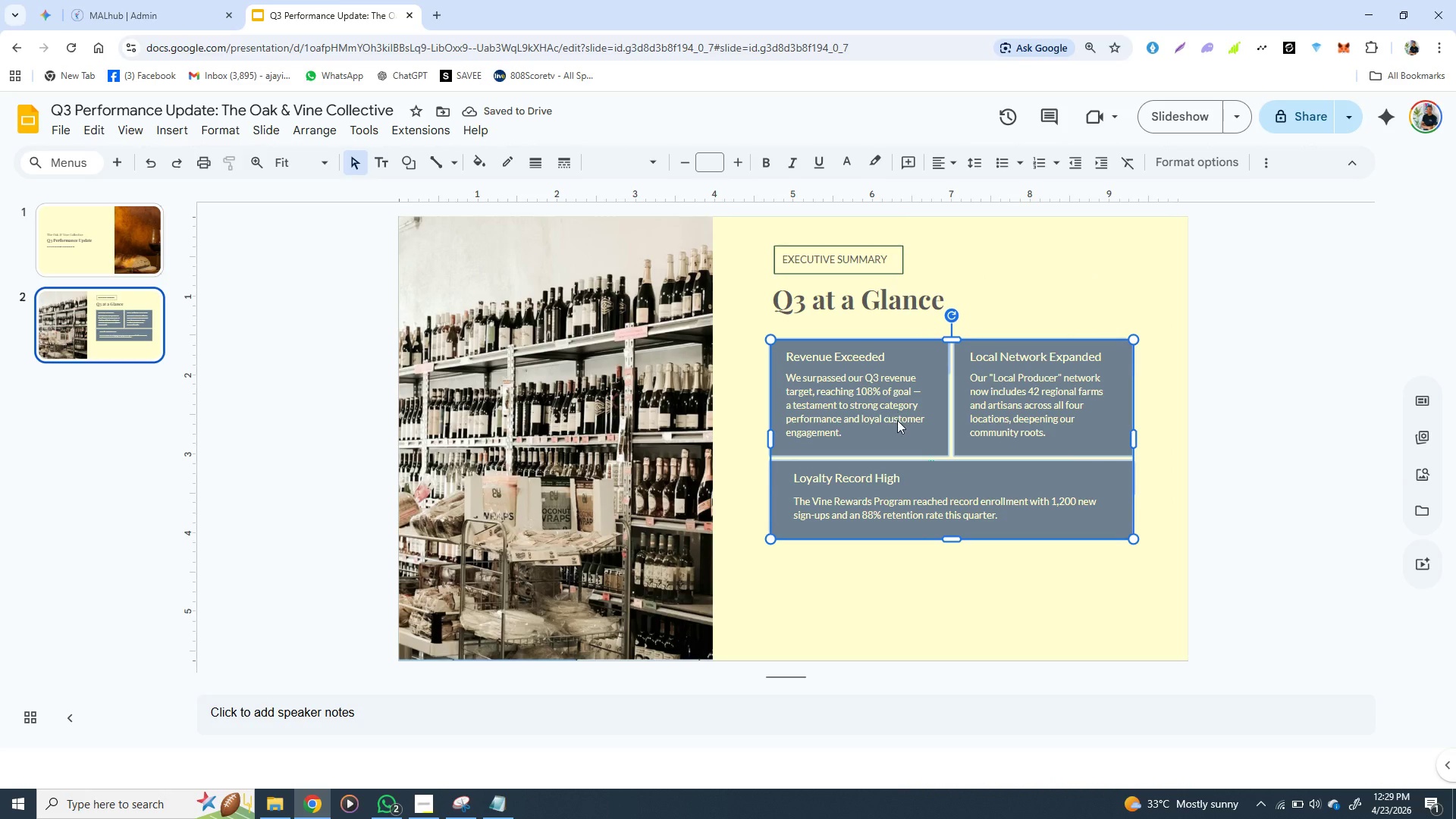 
key(Shift+ShiftLeft)
 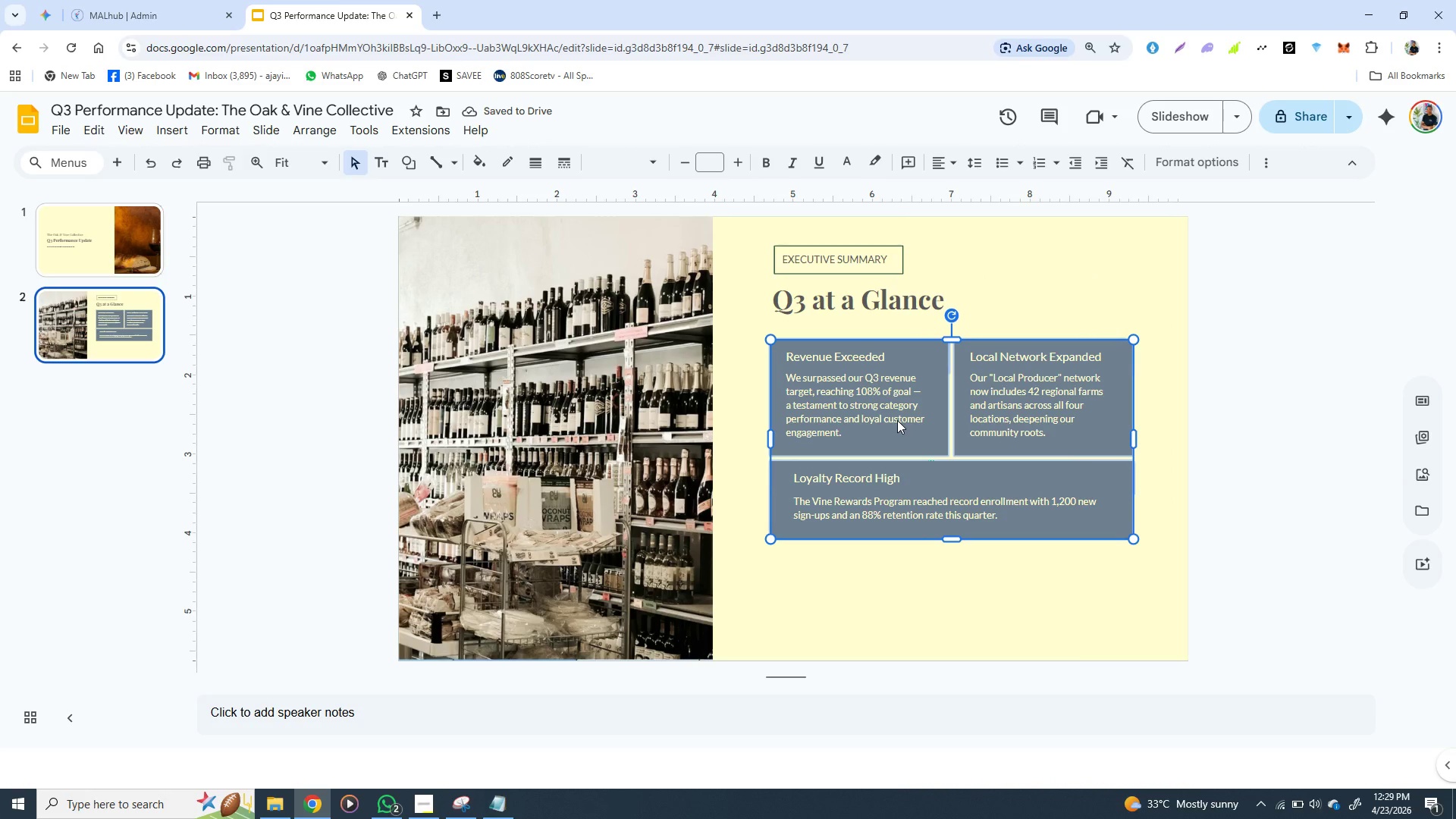 
right_click([897, 420])
 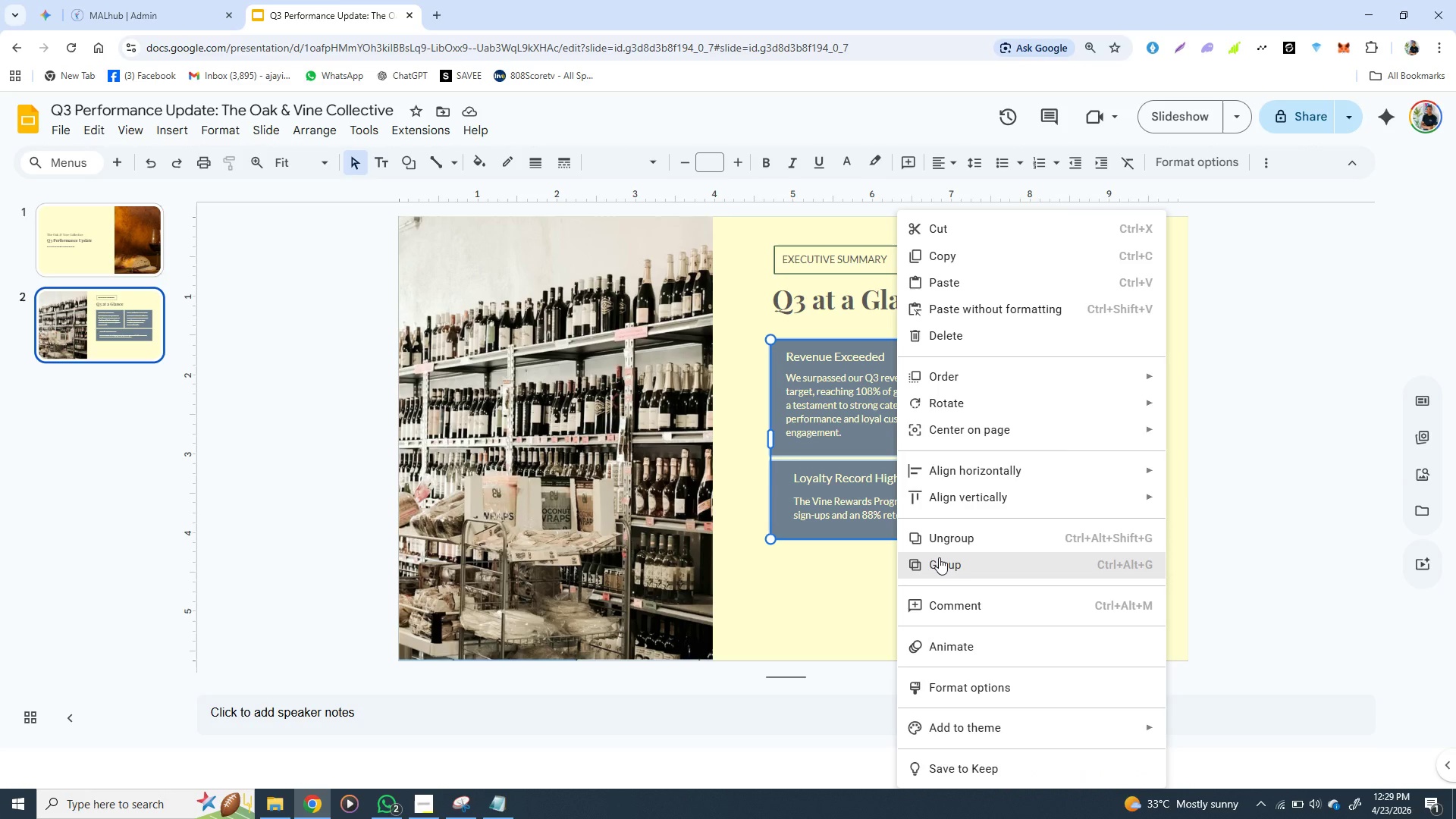 
left_click([939, 557])
 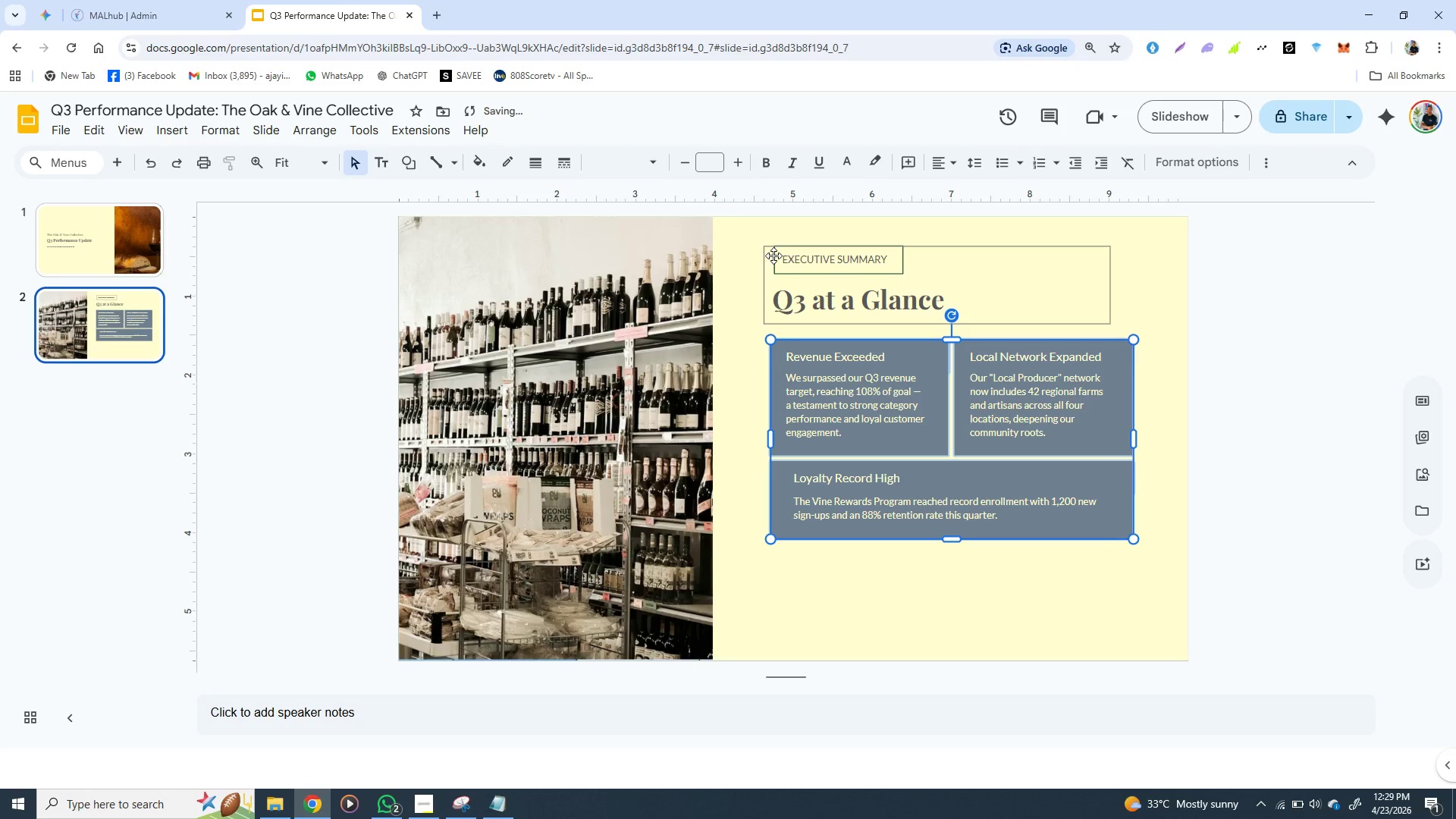 
left_click([774, 256])
 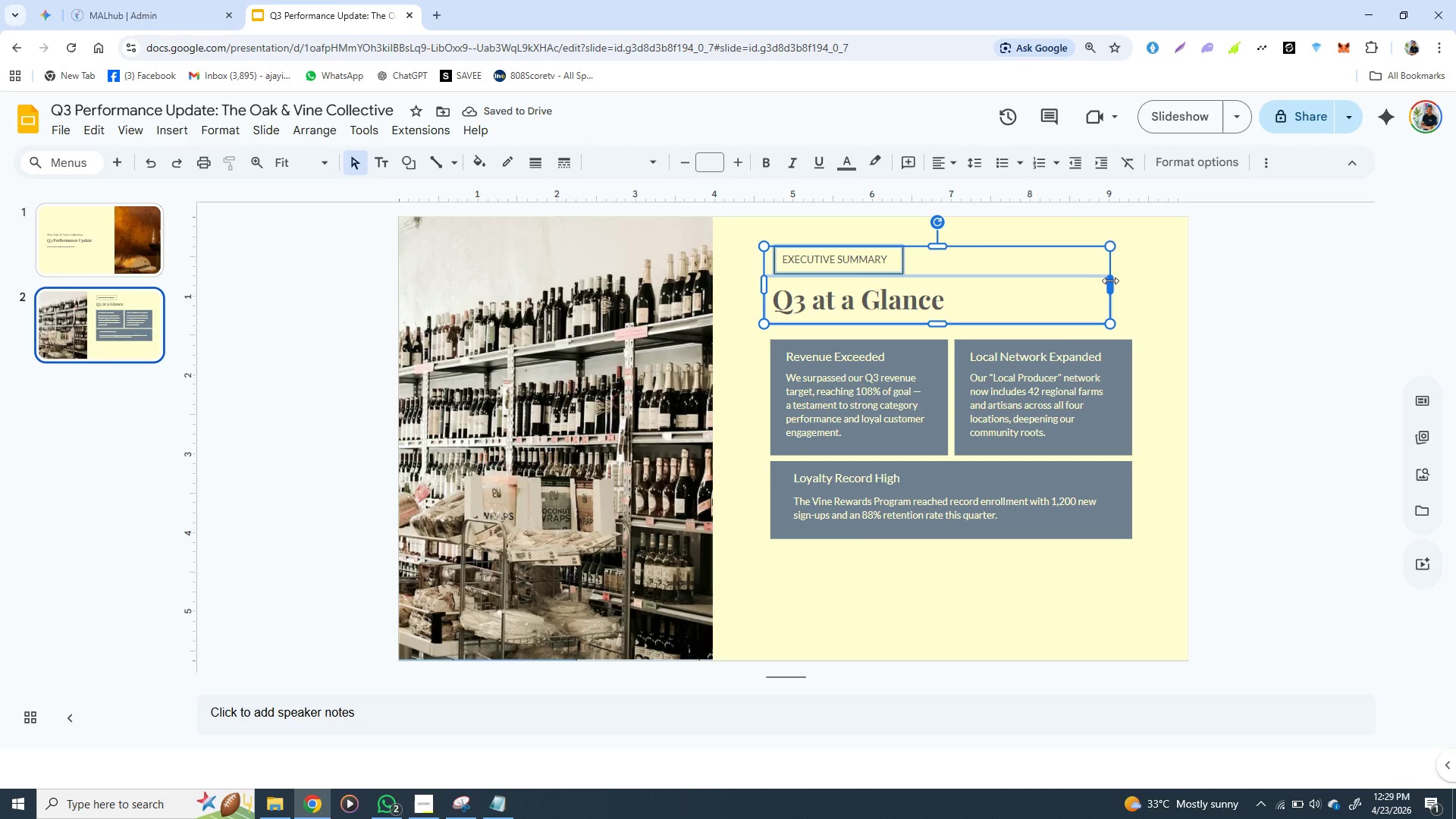 
left_click_drag(start_coordinate=[1110, 281], to_coordinate=[1132, 281])
 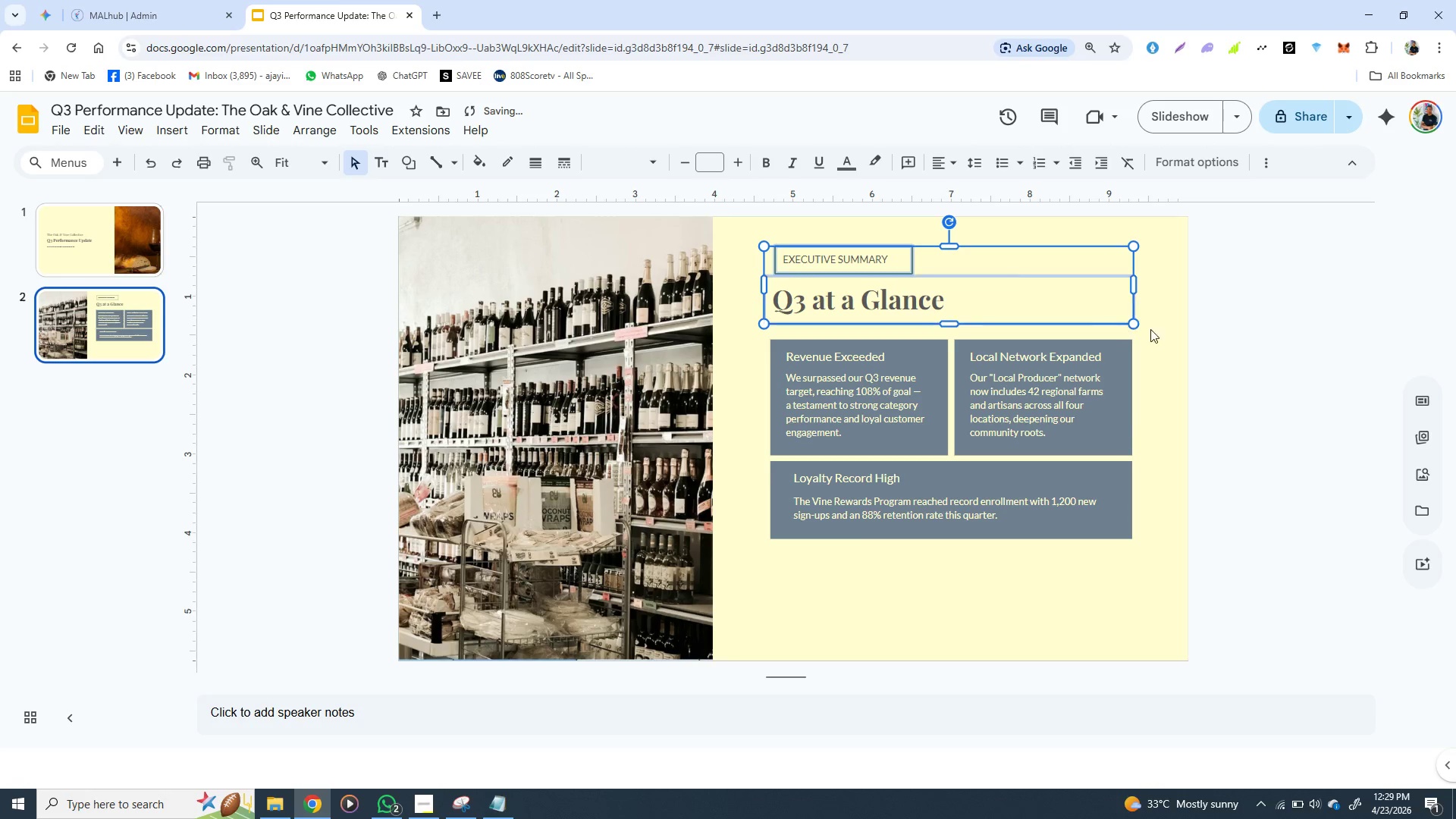 
left_click([1159, 332])
 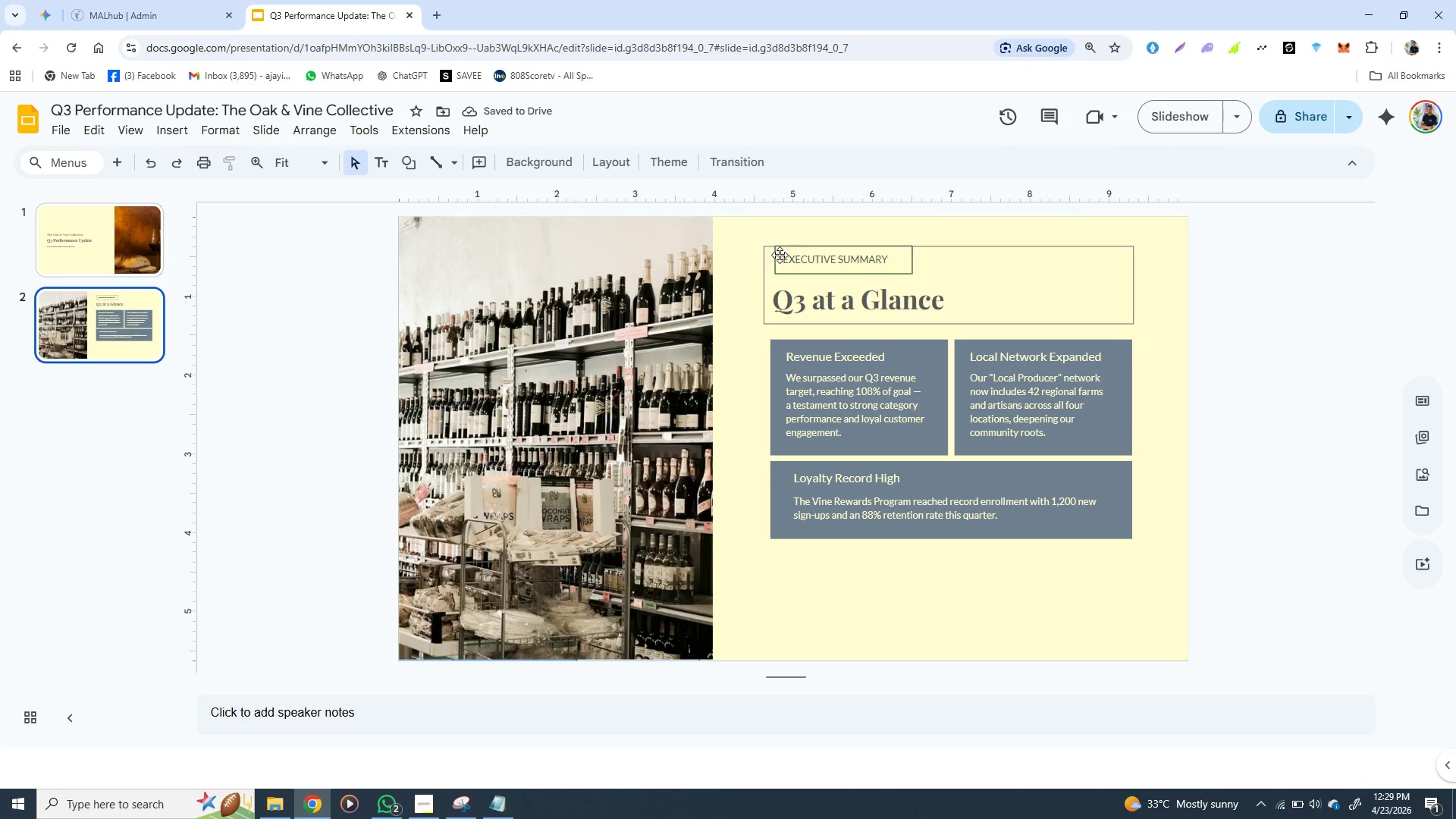 
left_click([774, 255])
 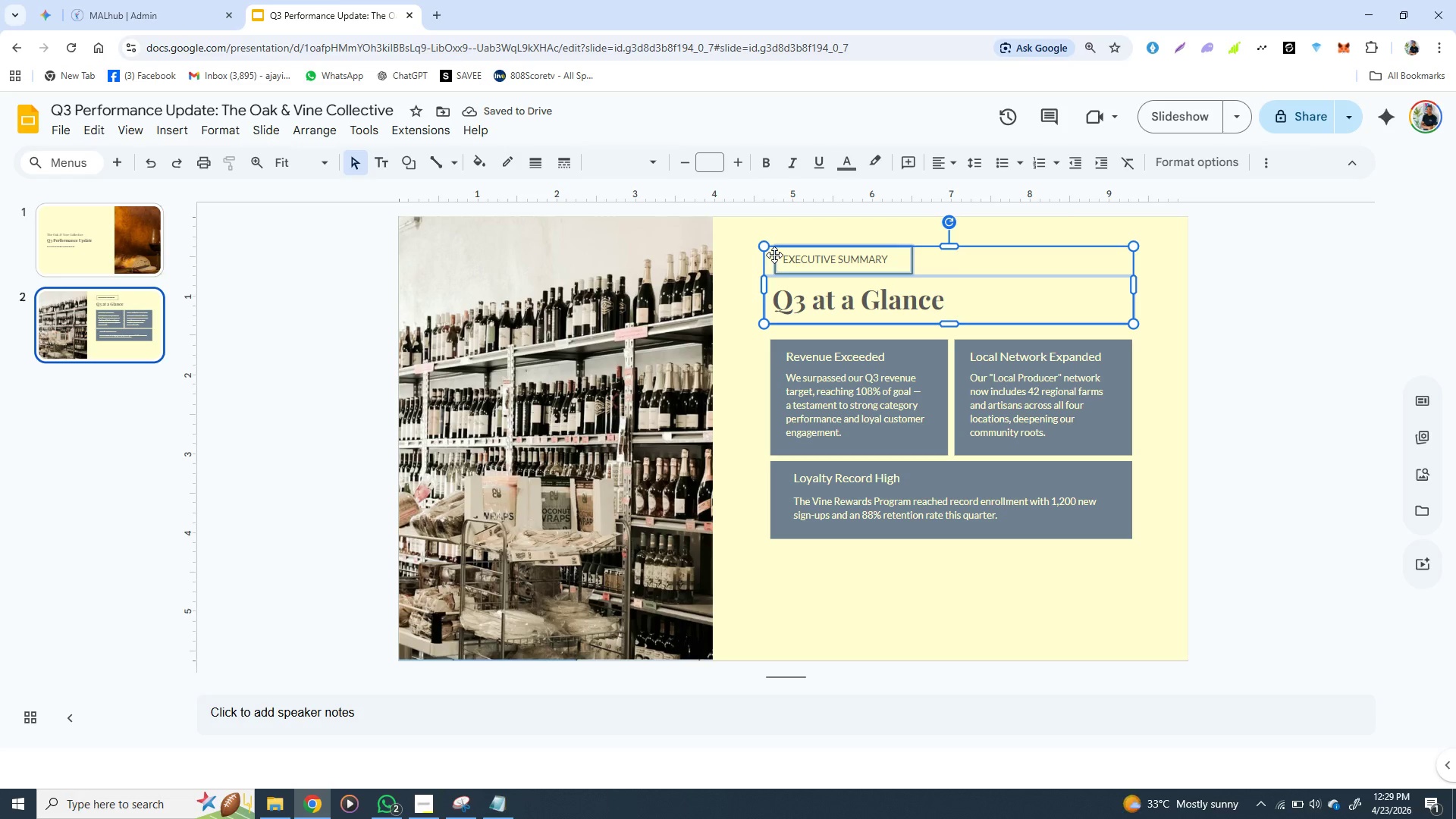 
hold_key(key=ShiftLeft, duration=1.53)
 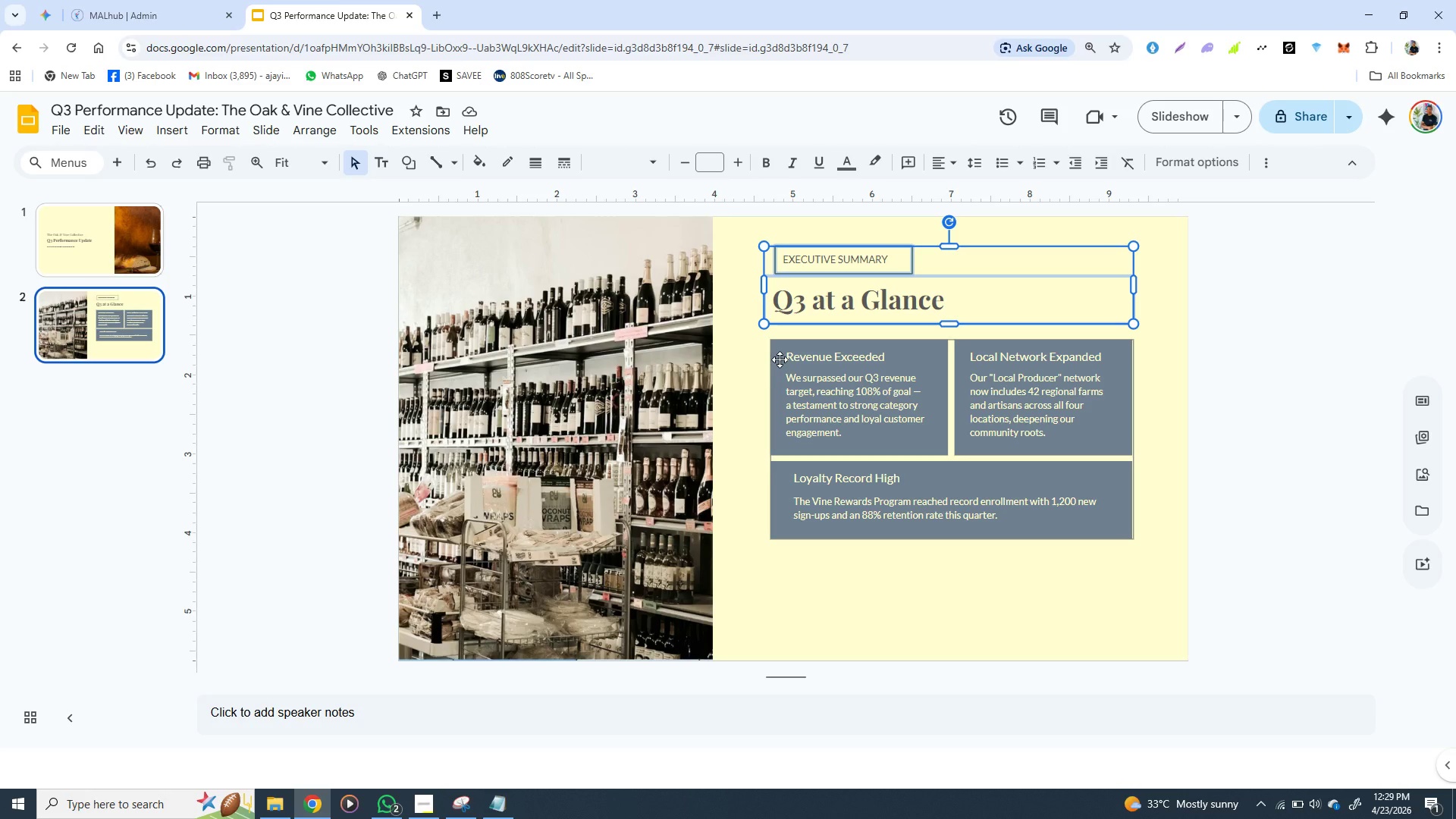 
hold_key(key=ShiftLeft, duration=0.75)
 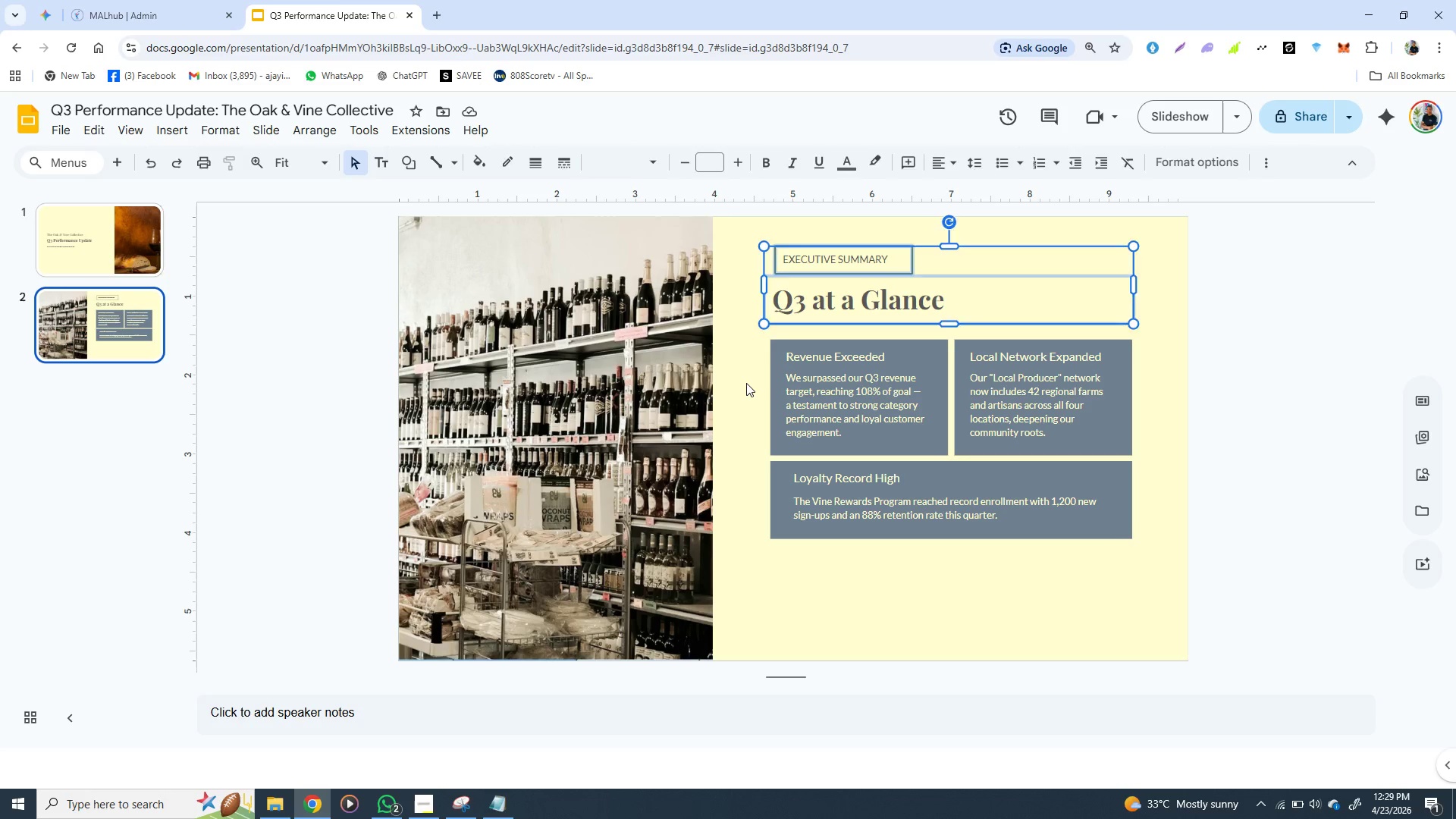 
left_click([746, 383])
 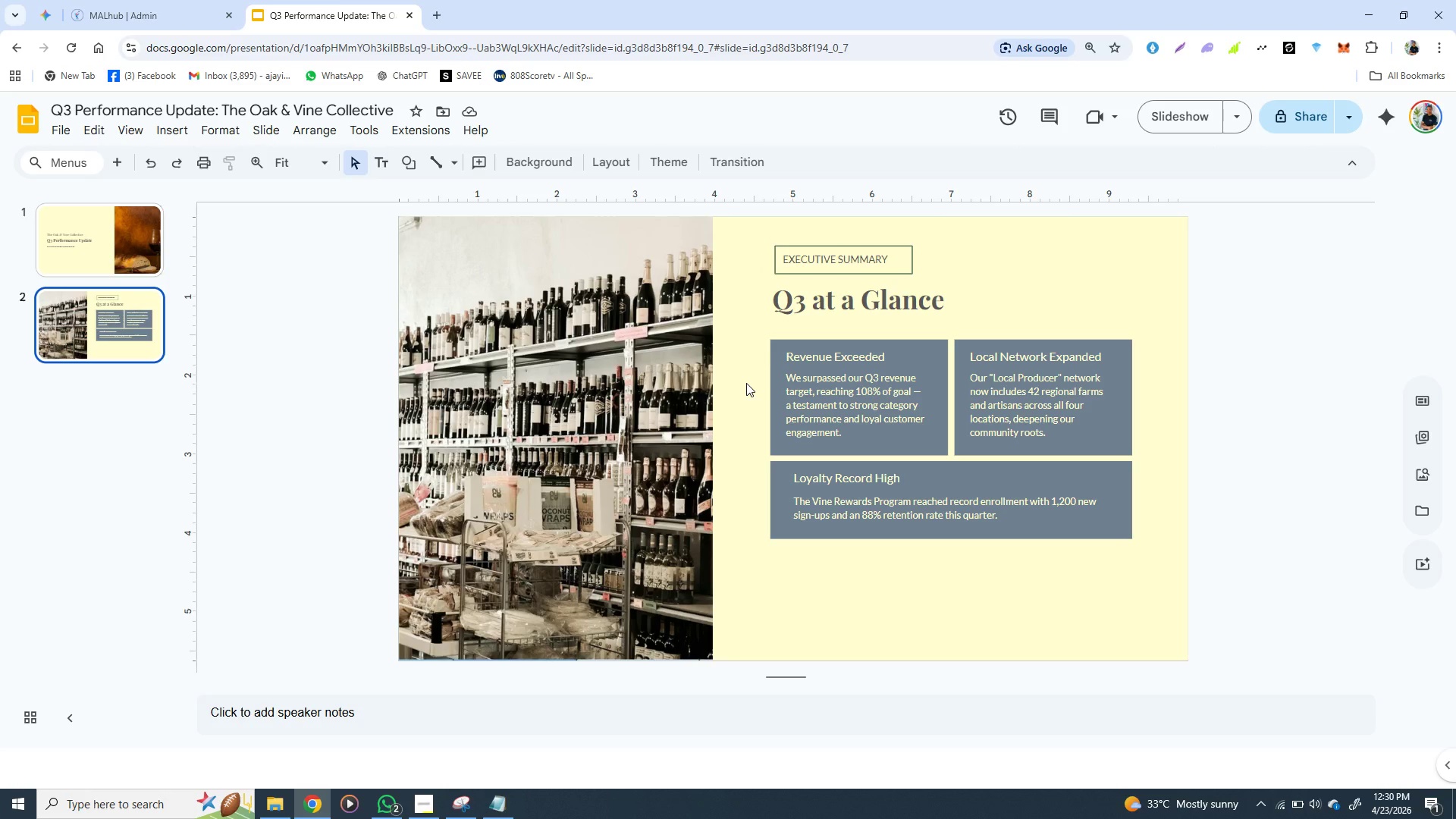 
wait(5.28)
 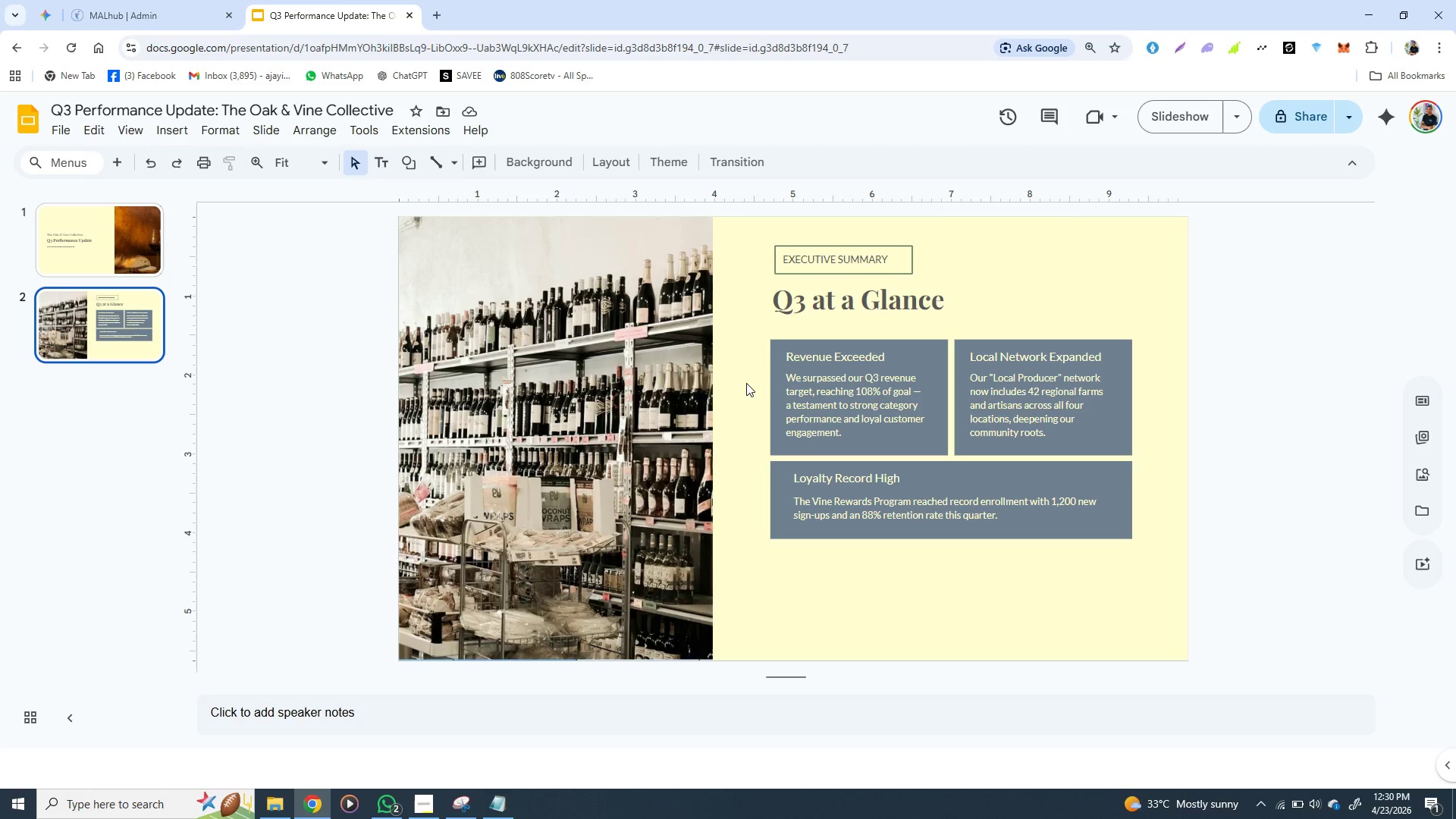 
left_click([765, 284])
 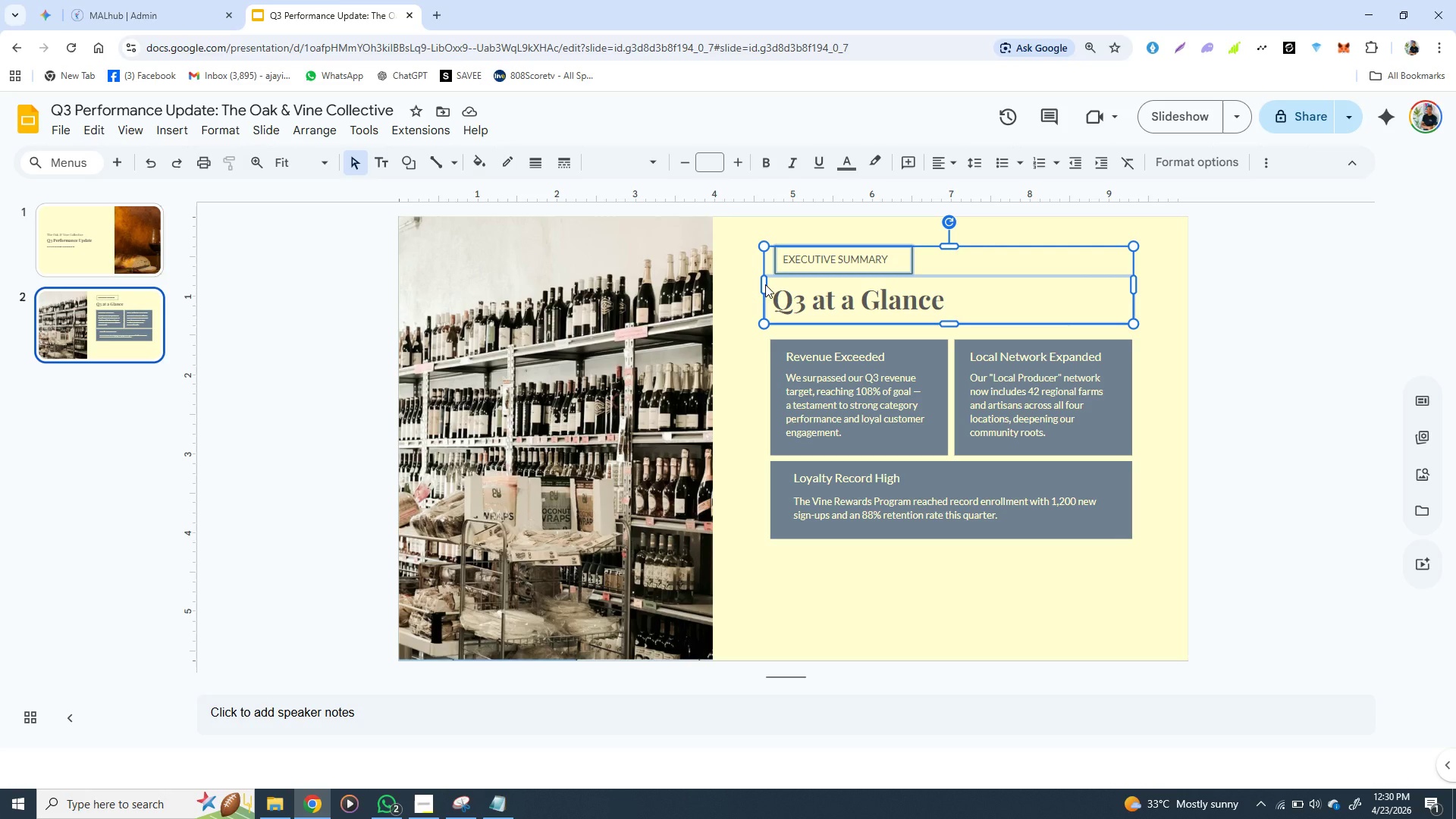 
hold_key(key=ShiftLeft, duration=1.53)
 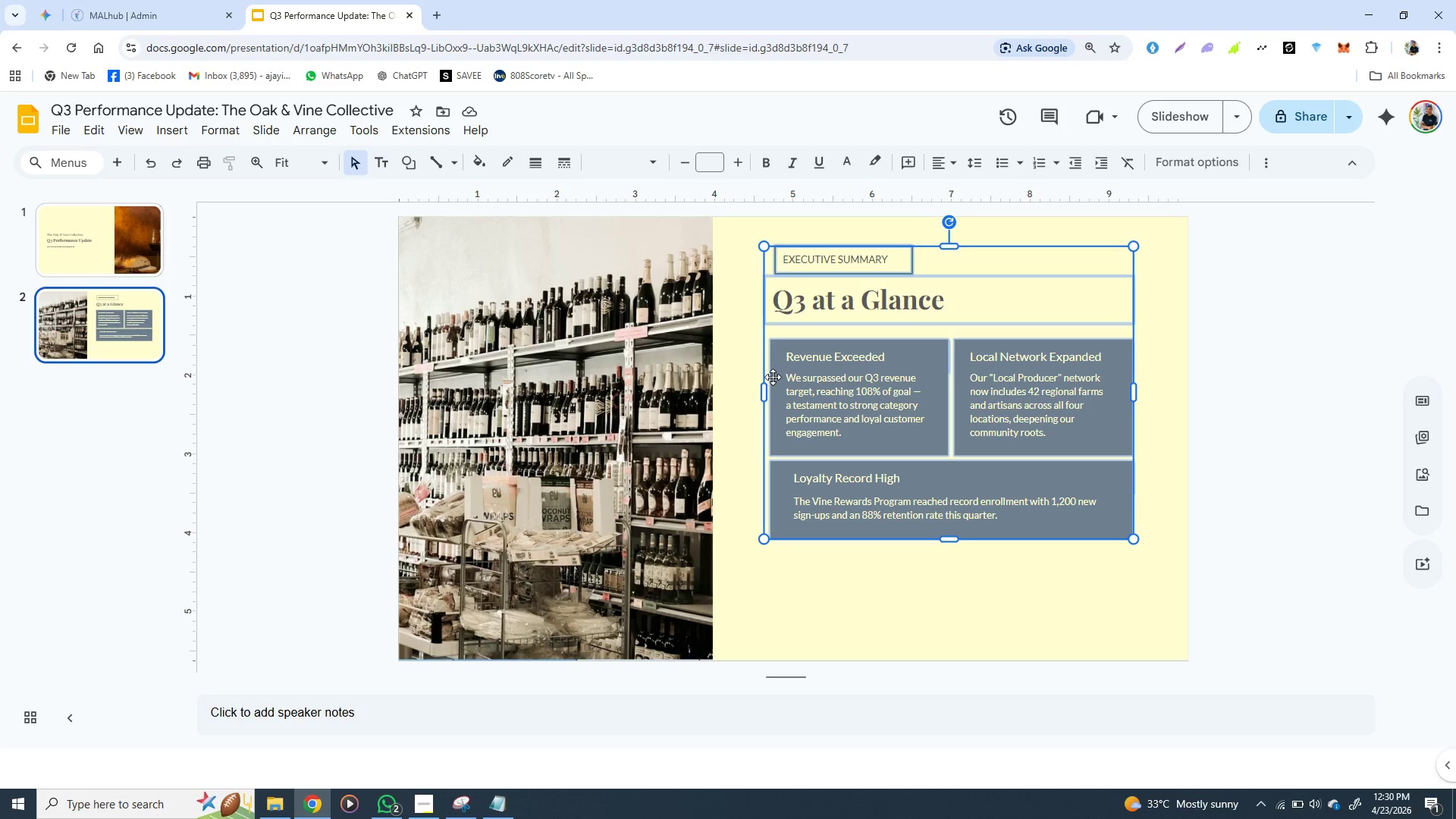 
hold_key(key=ShiftLeft, duration=0.73)
left_click([773, 377])
 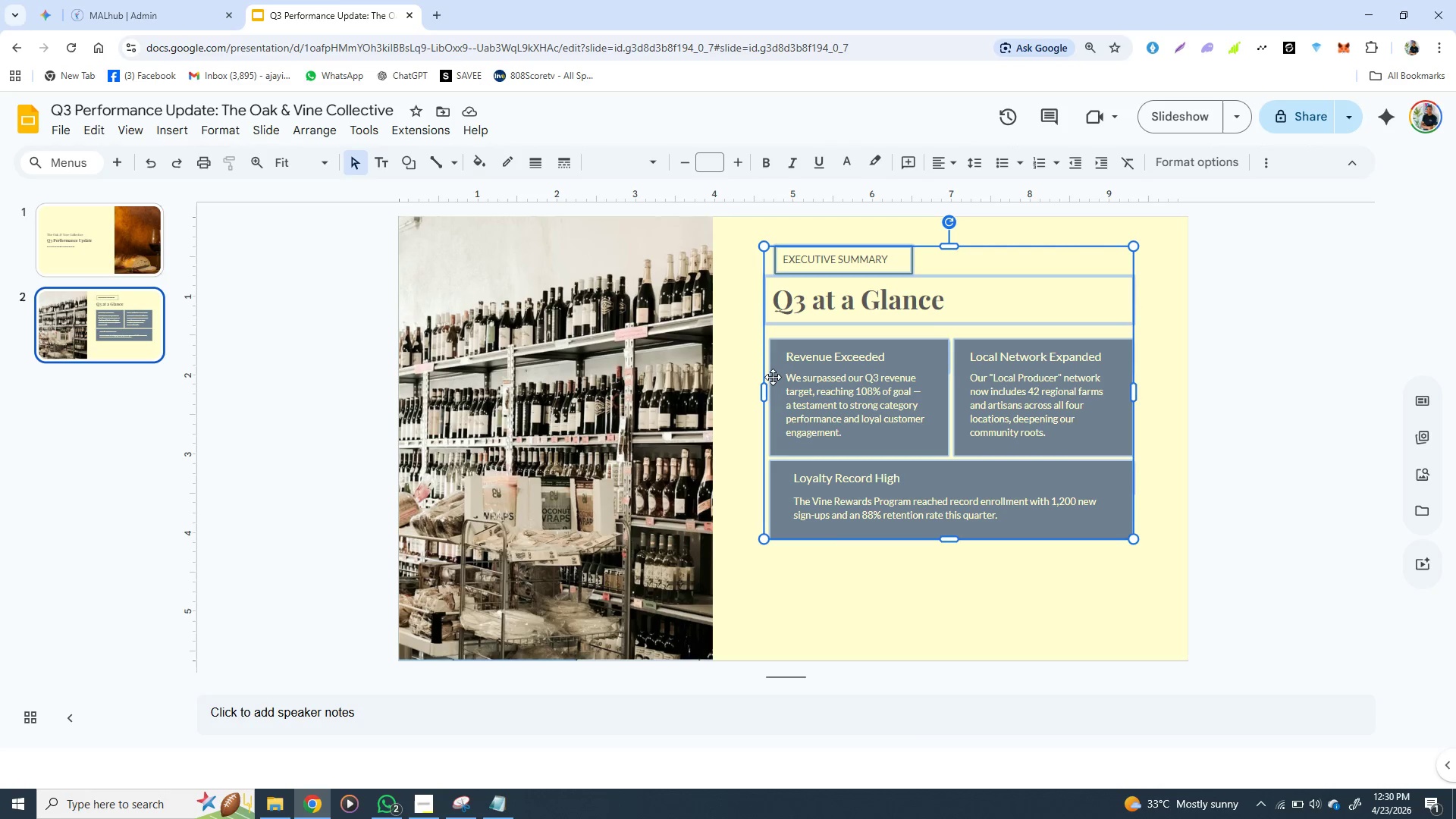 
right_click([773, 377])
 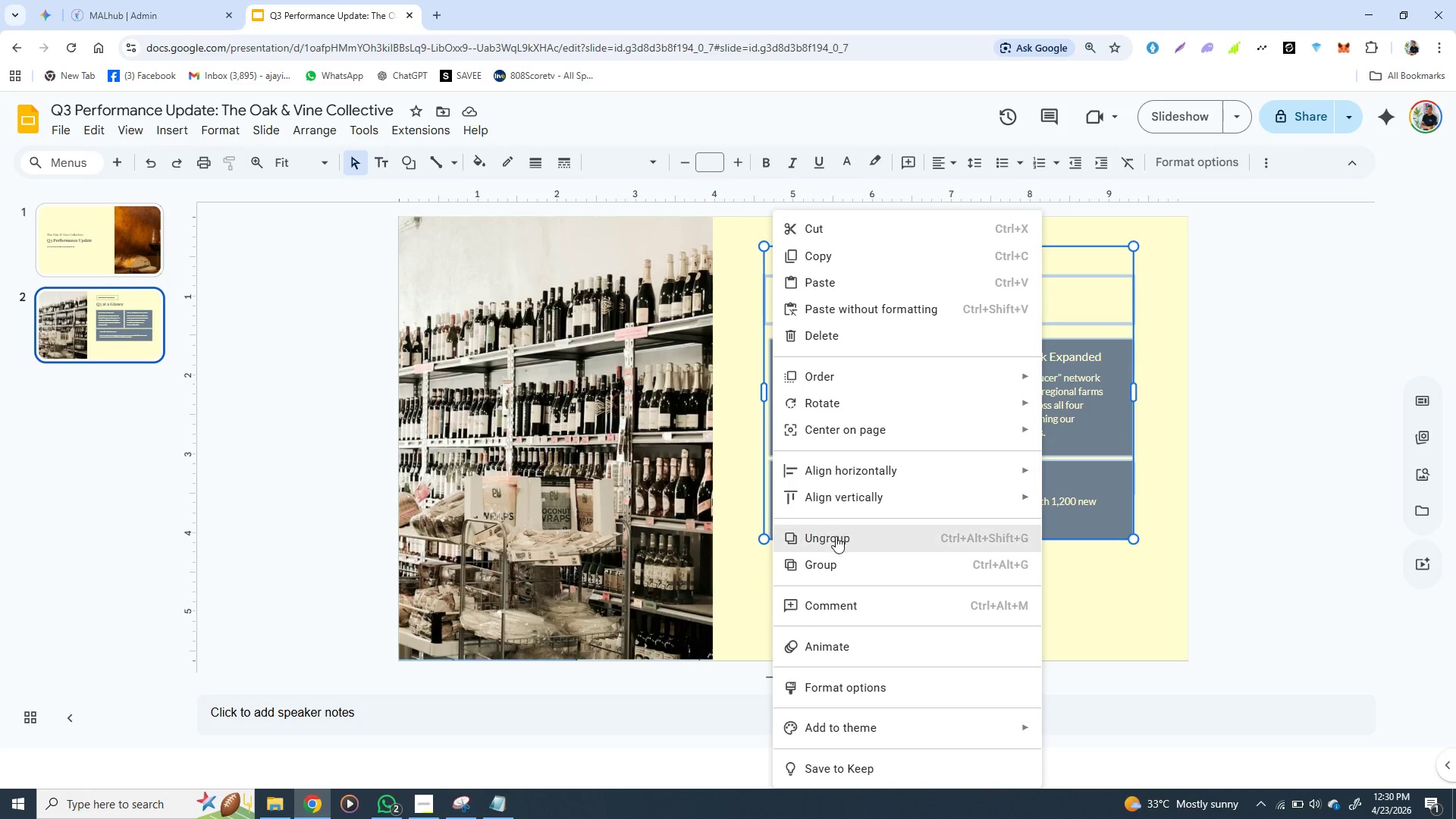 
left_click([830, 562])
 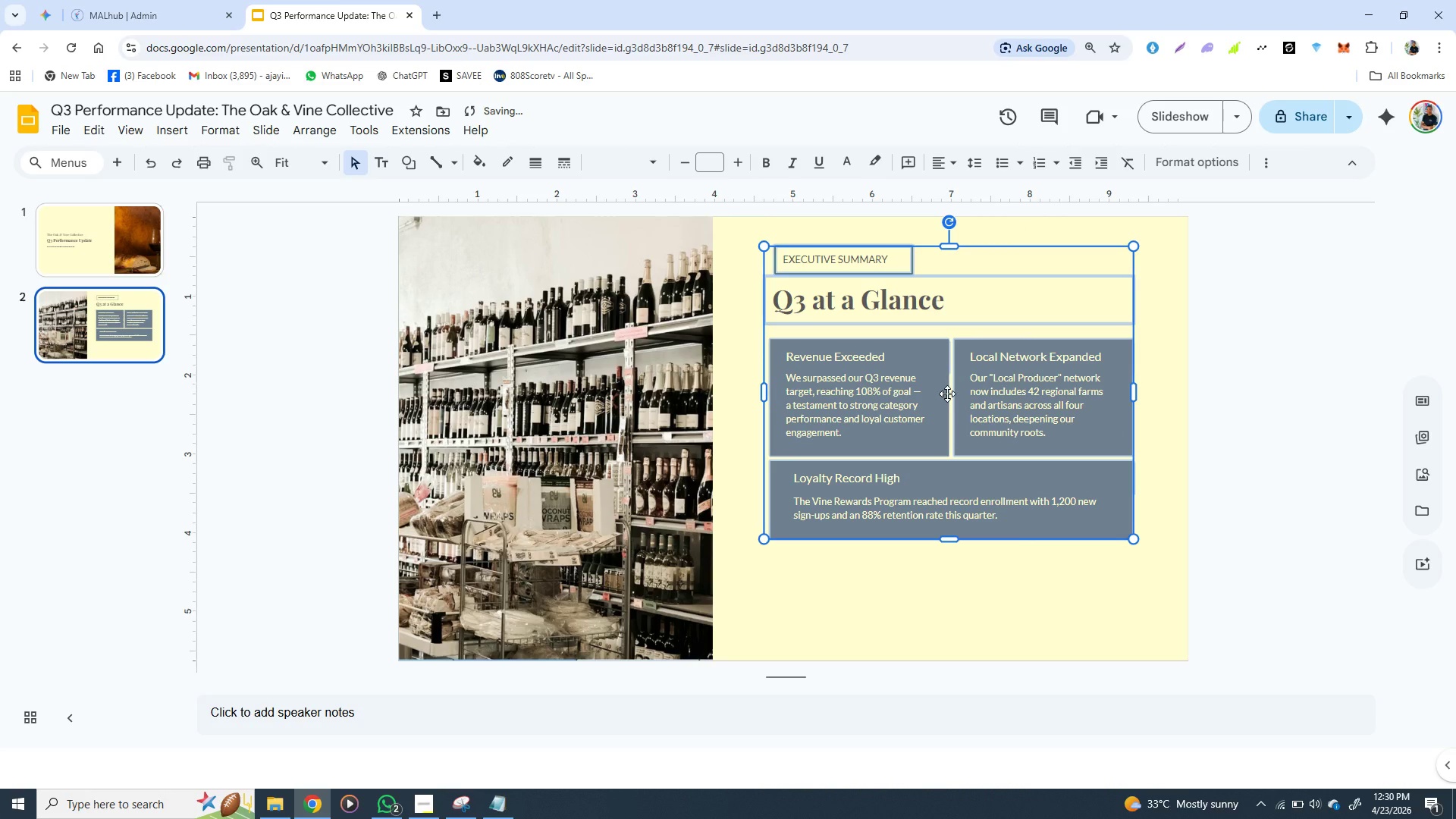 
left_click_drag(start_coordinate=[947, 394], to_coordinate=[951, 442])
 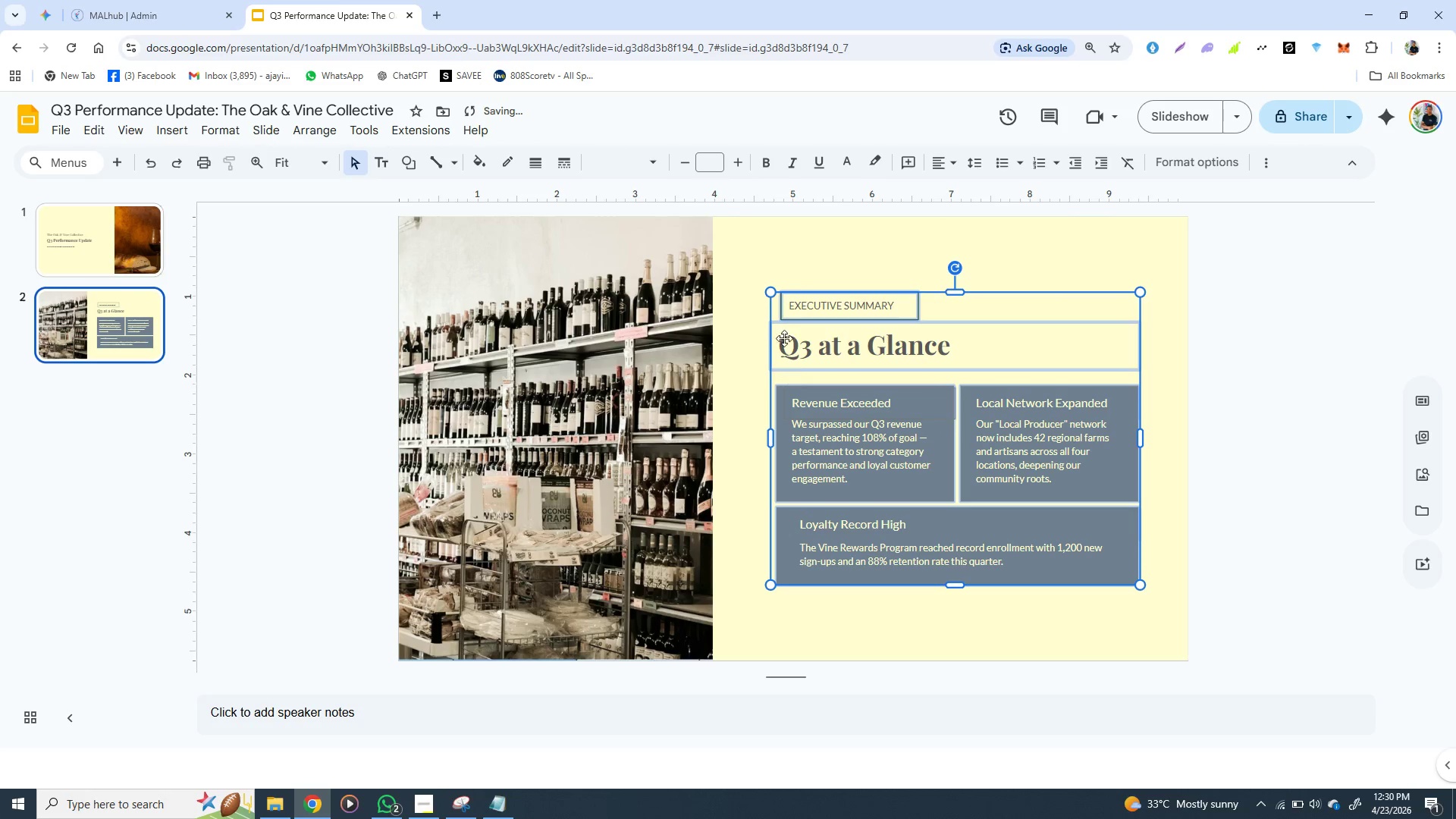 
left_click([829, 252])
 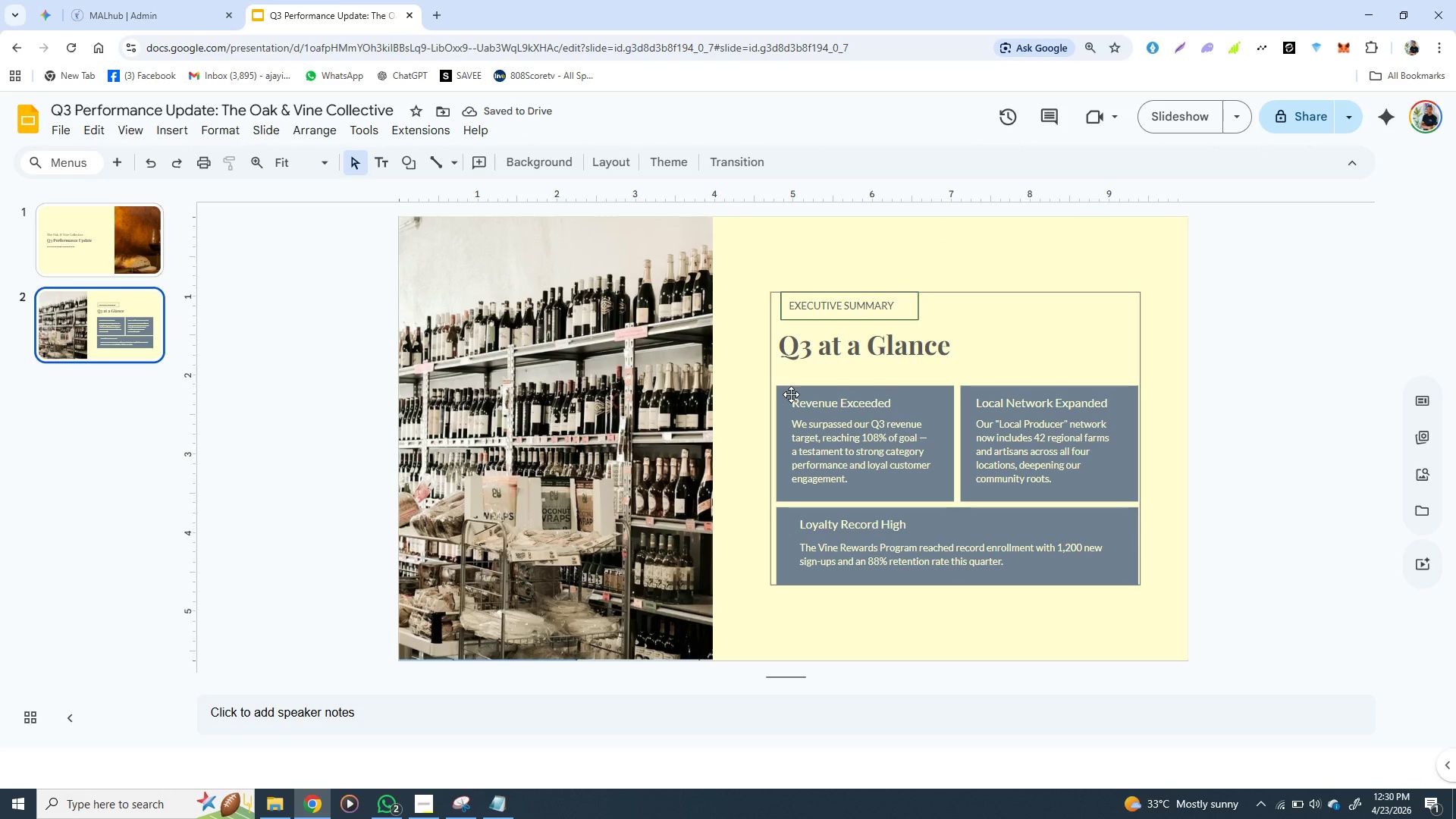 
left_click([791, 389])
 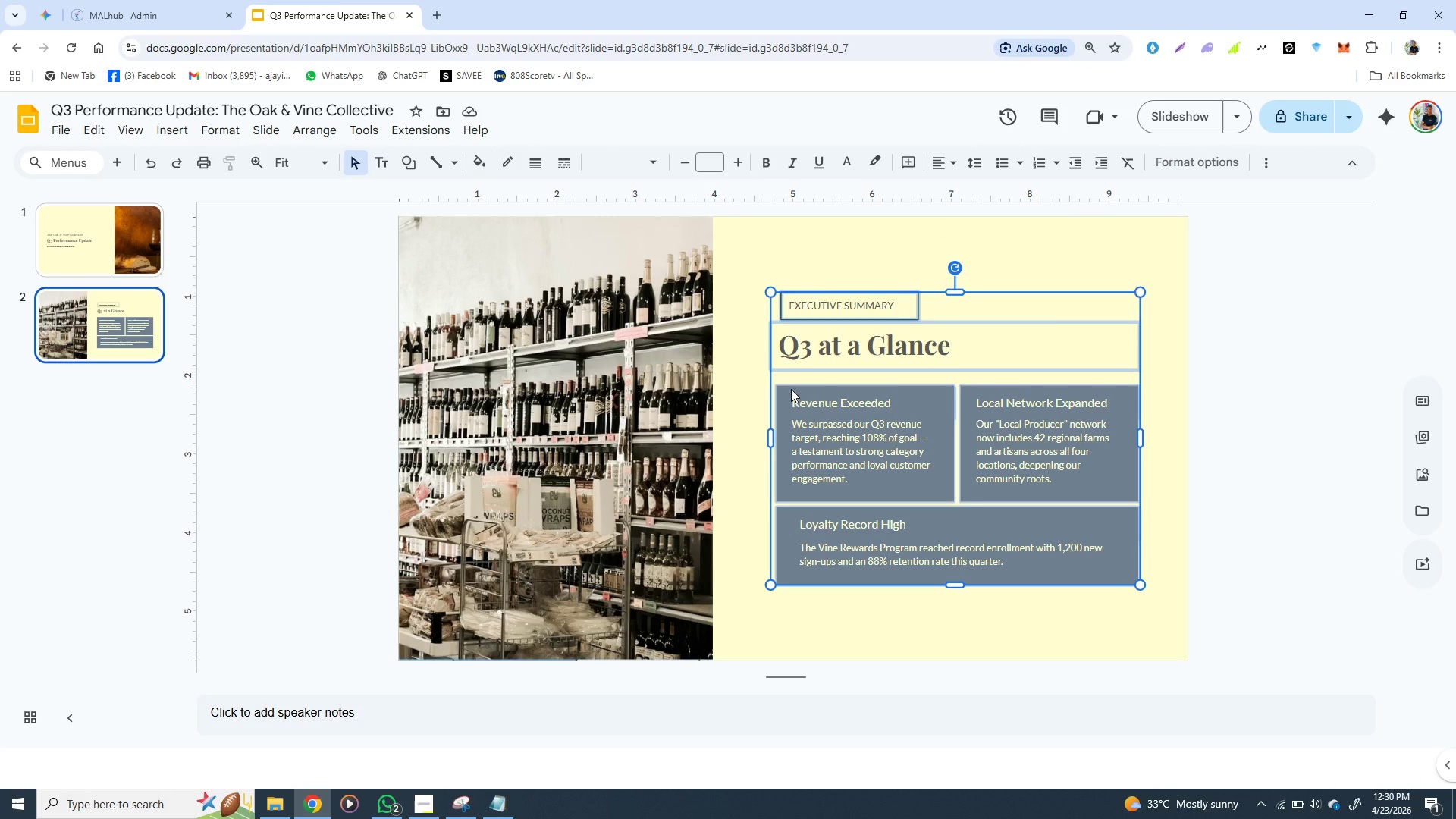 
key(ArrowLeft)
 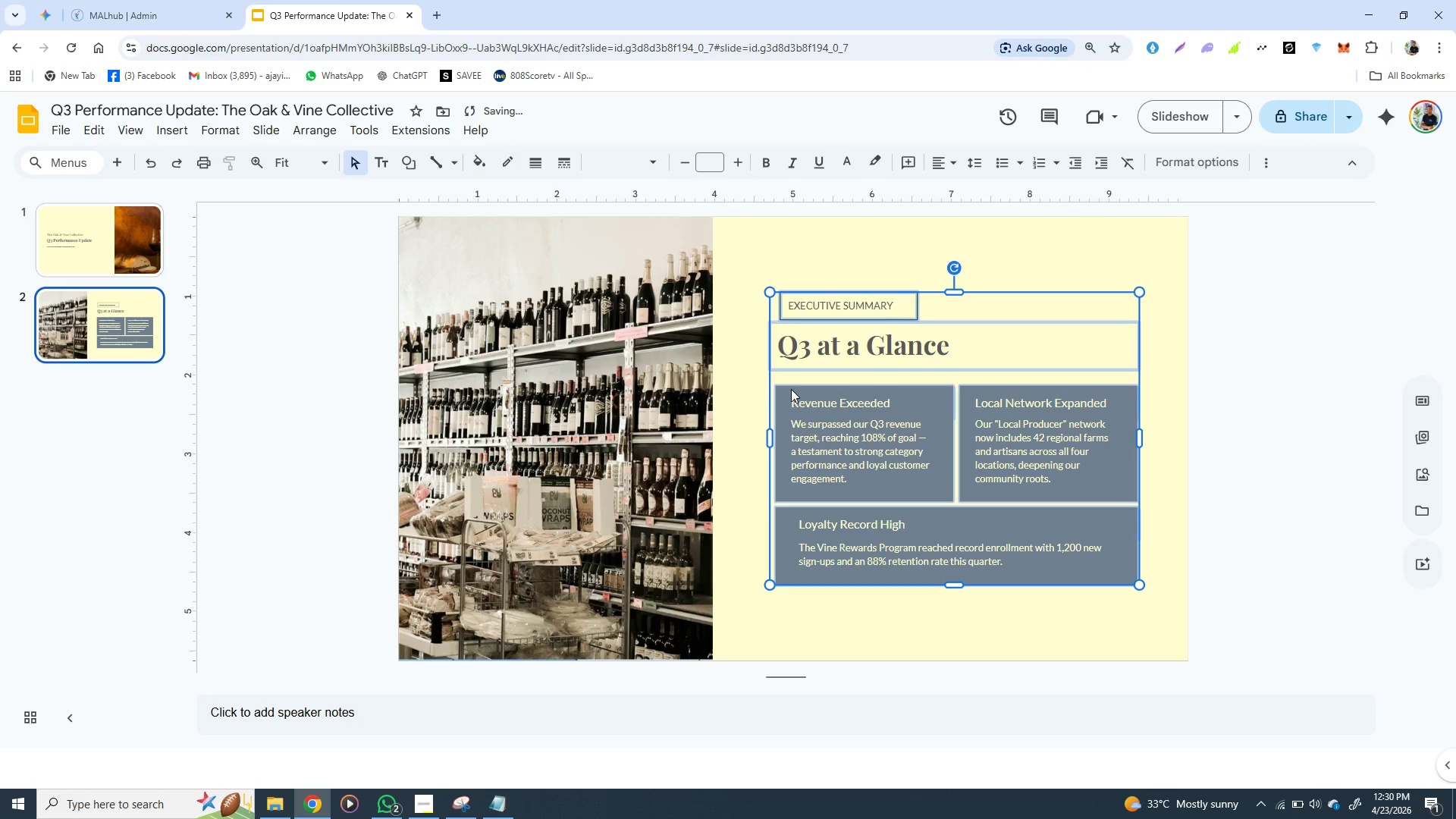 
key(ArrowLeft)
 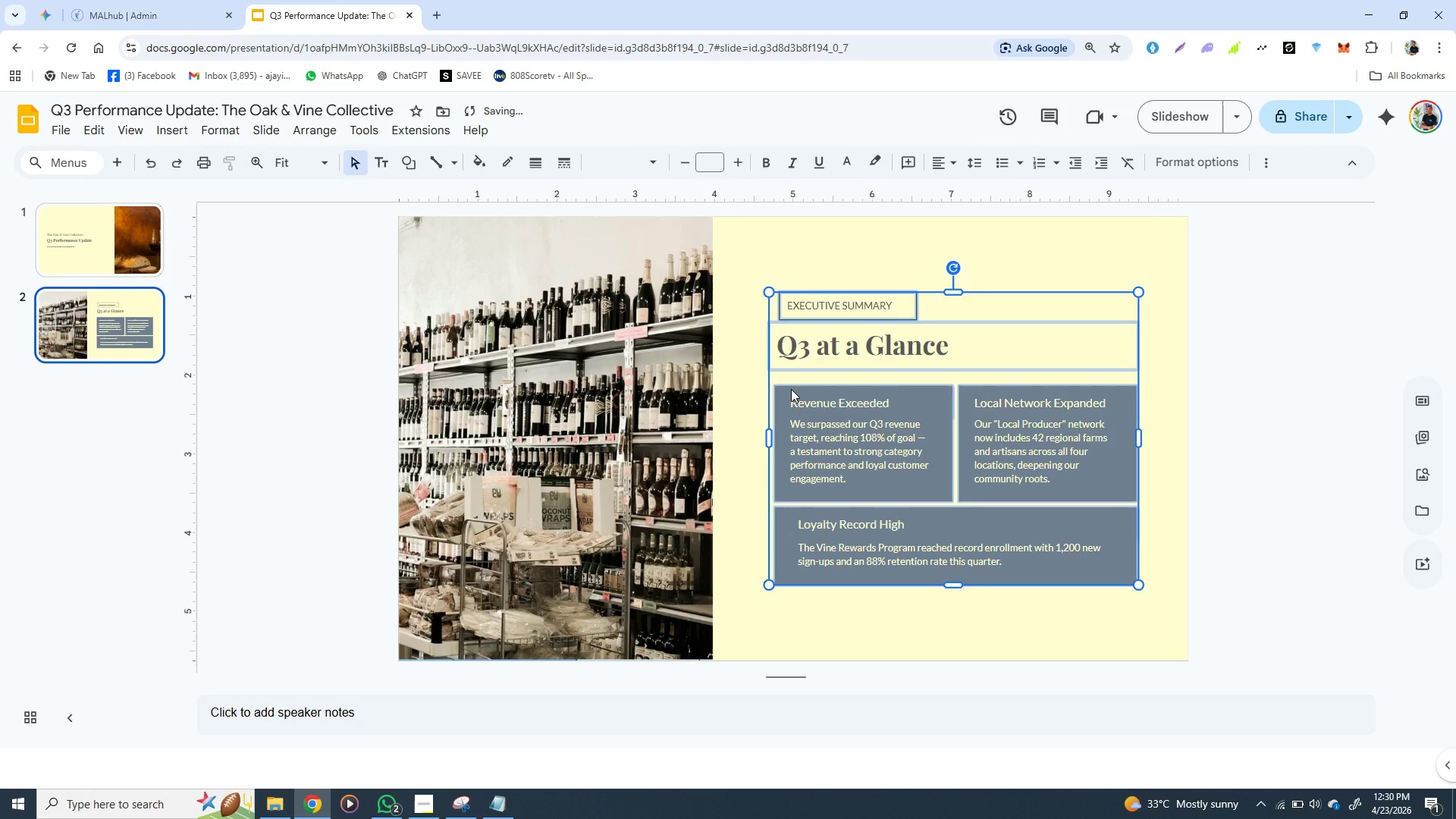 
key(ArrowLeft)
 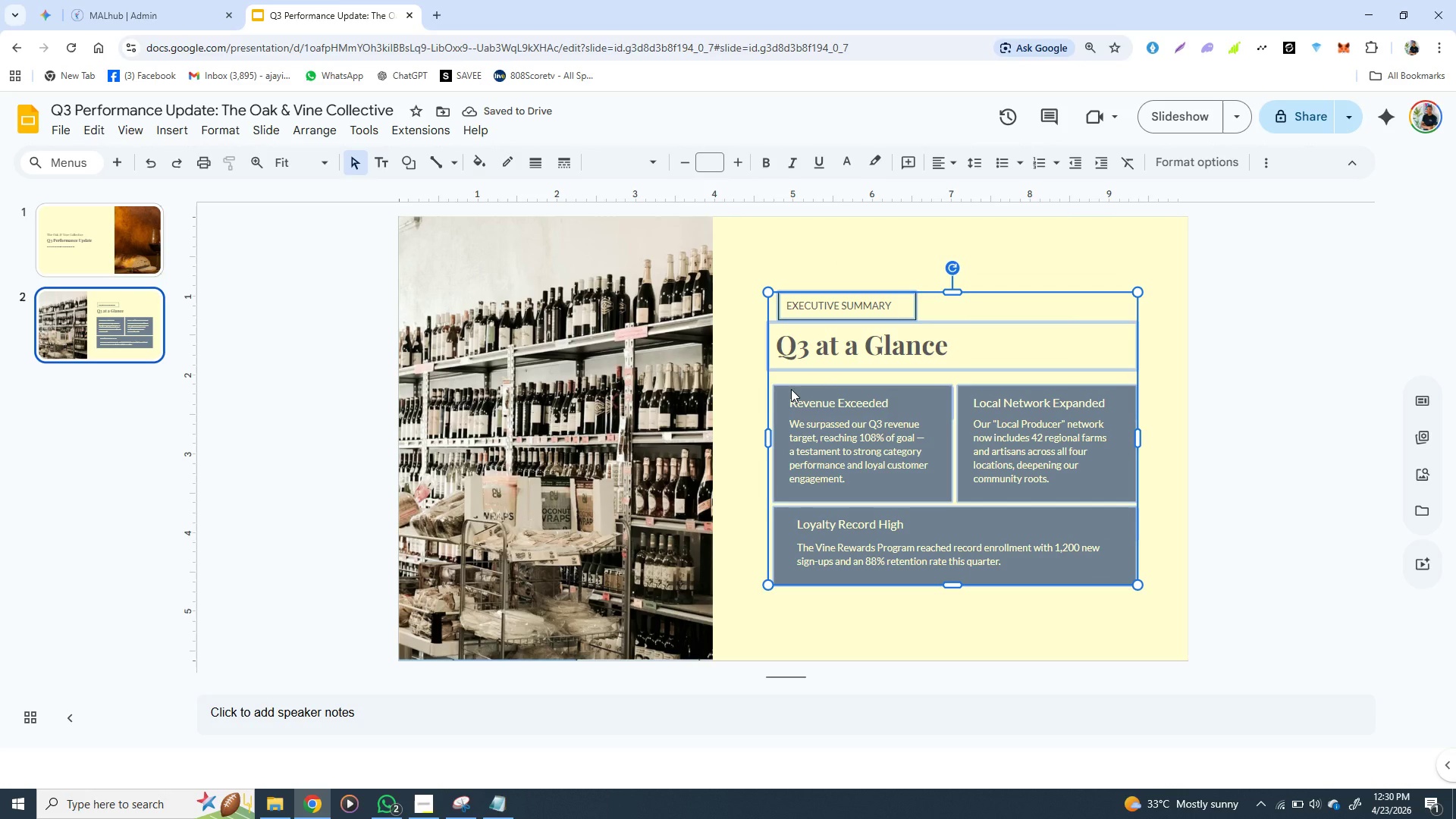 
left_click([339, 407])
 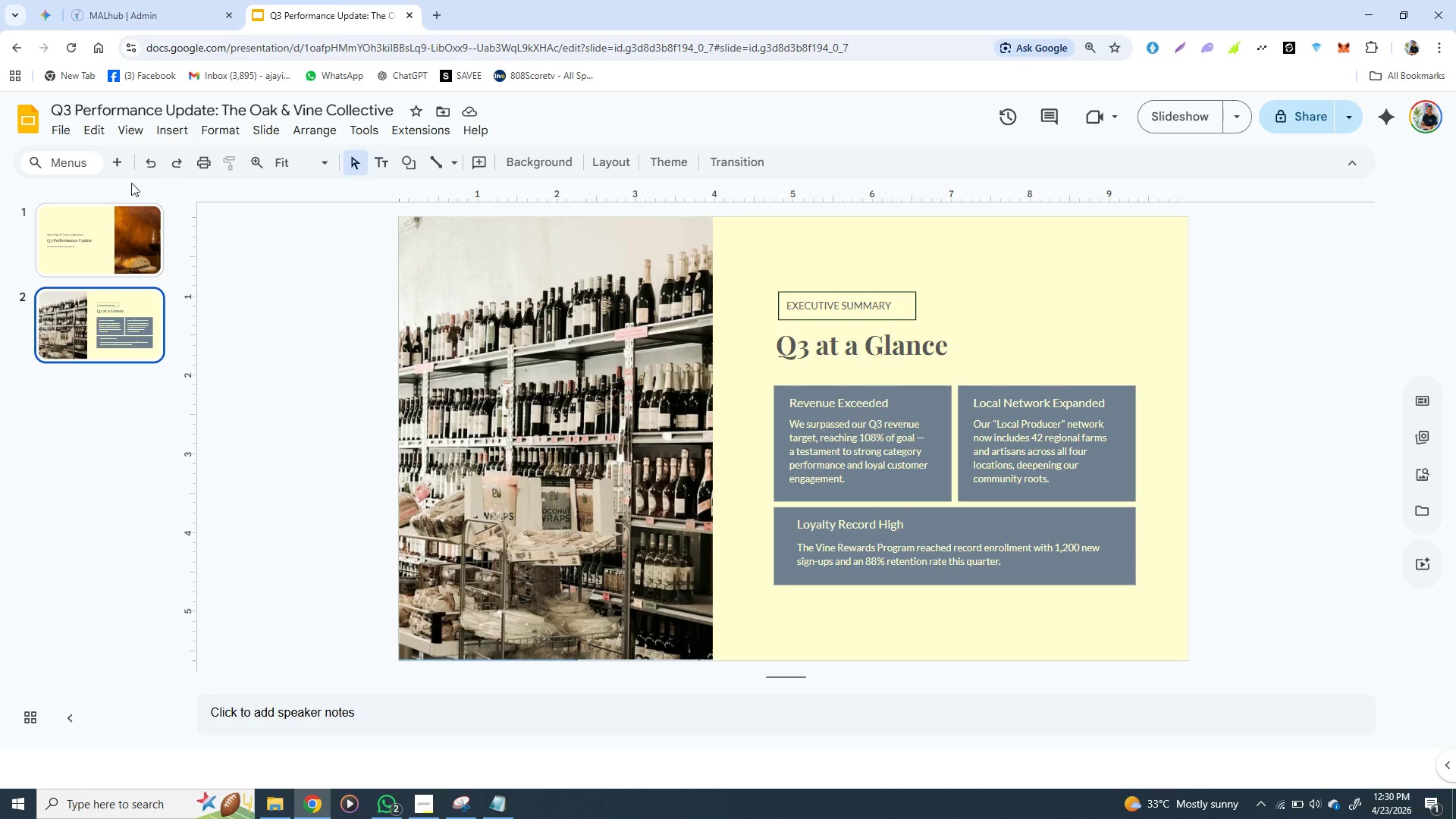 
left_click([118, 158])
 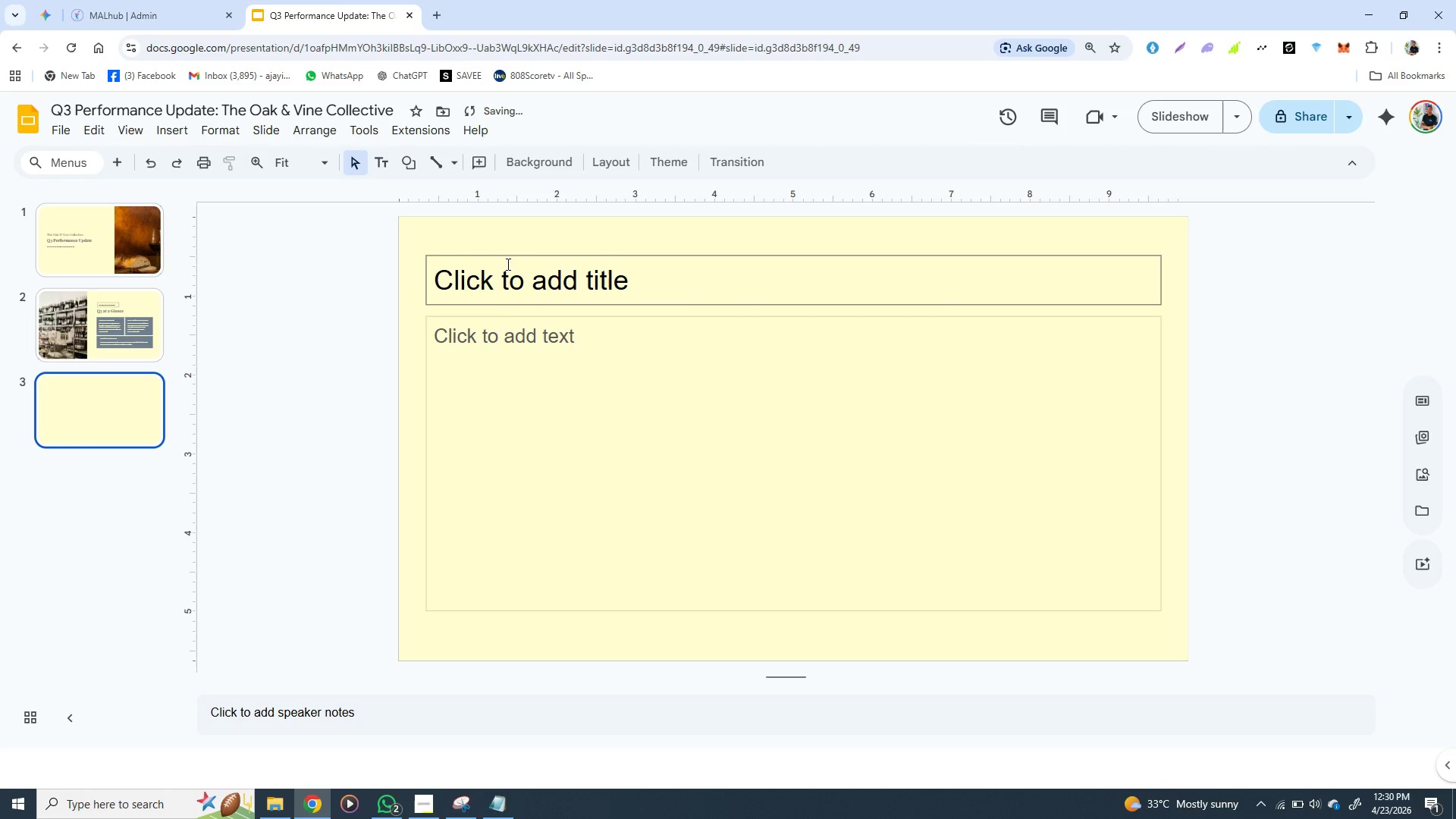 
left_click([507, 257])
 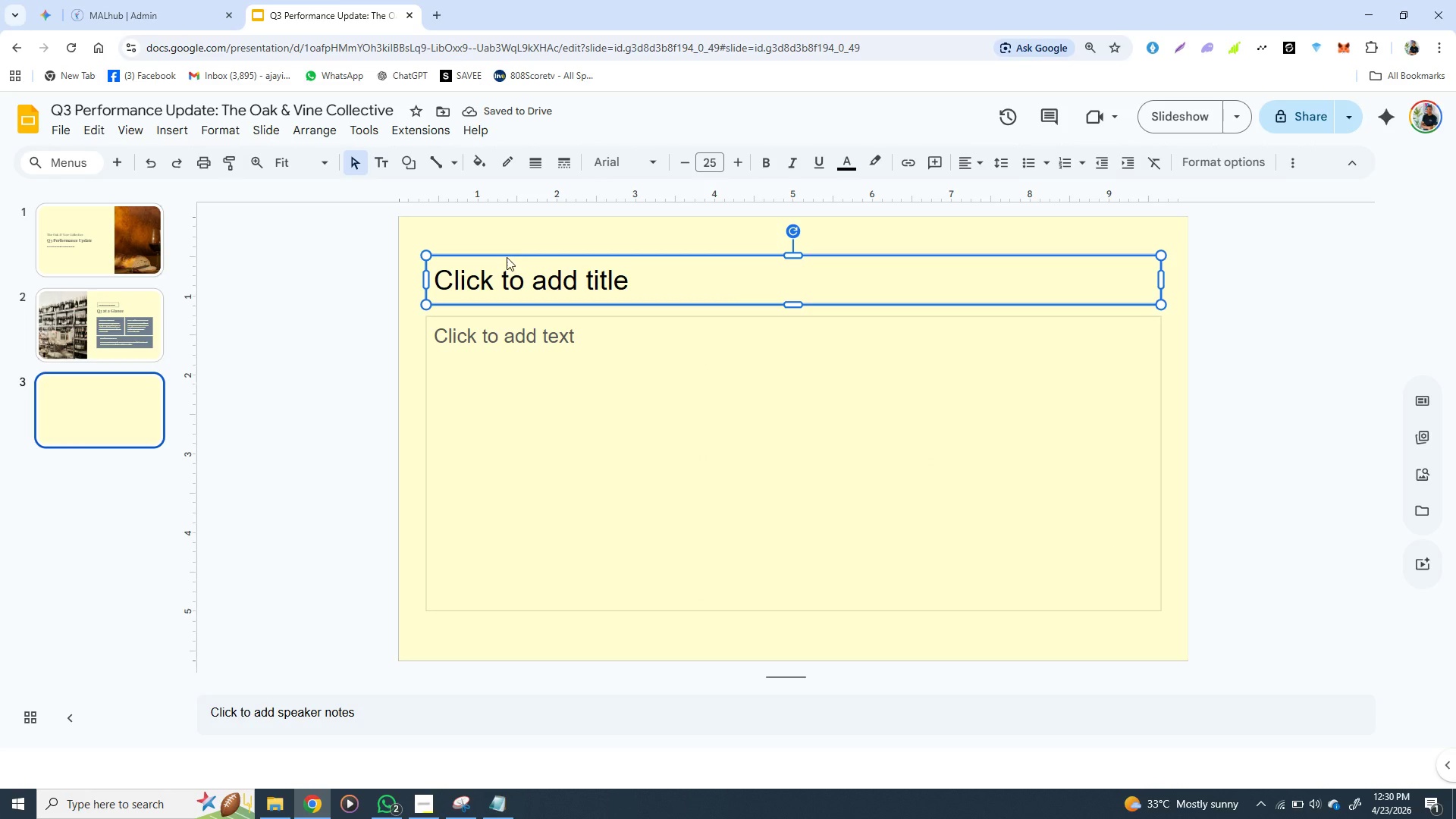 
key(Backspace)
 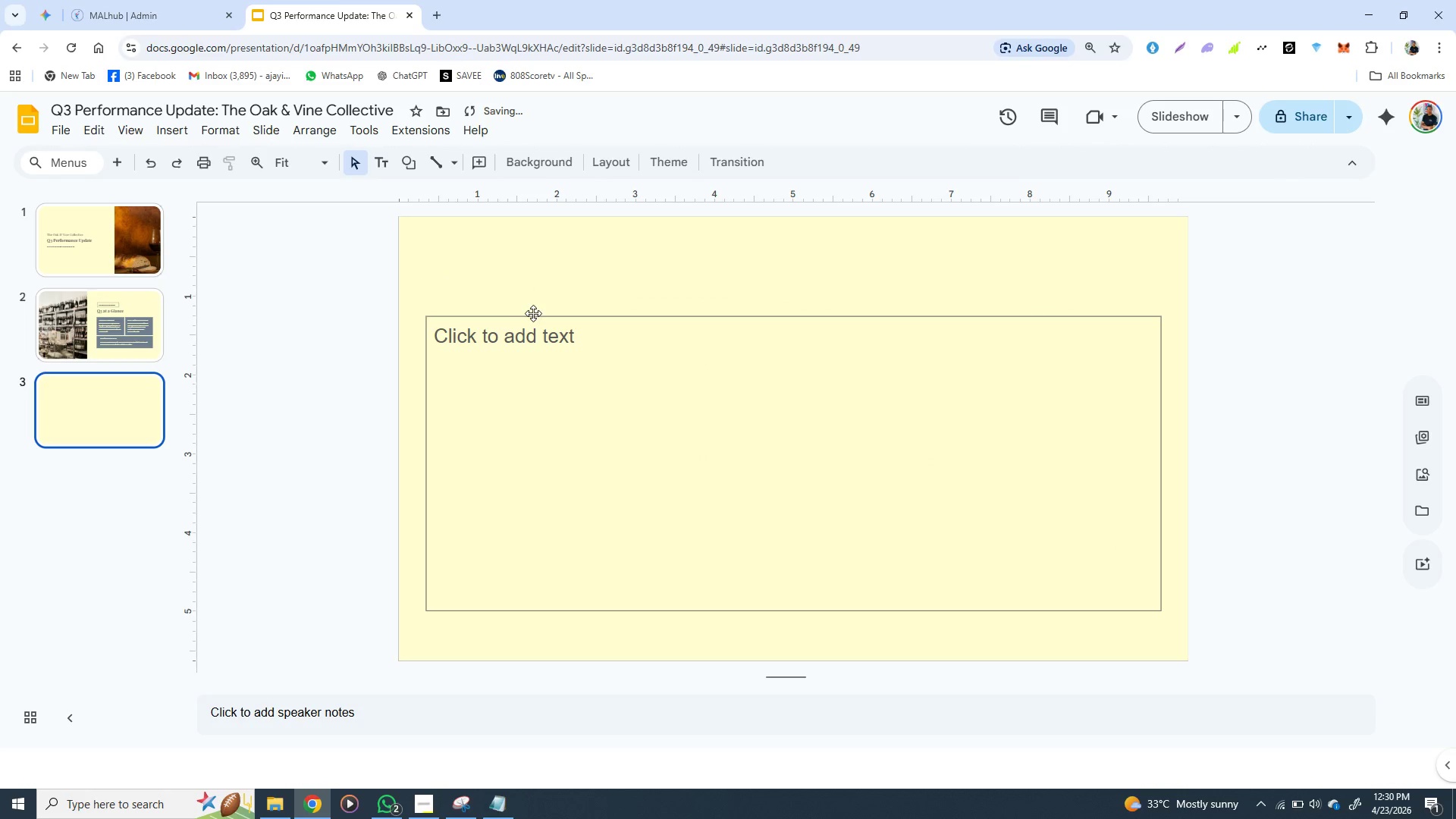 
left_click([533, 315])
 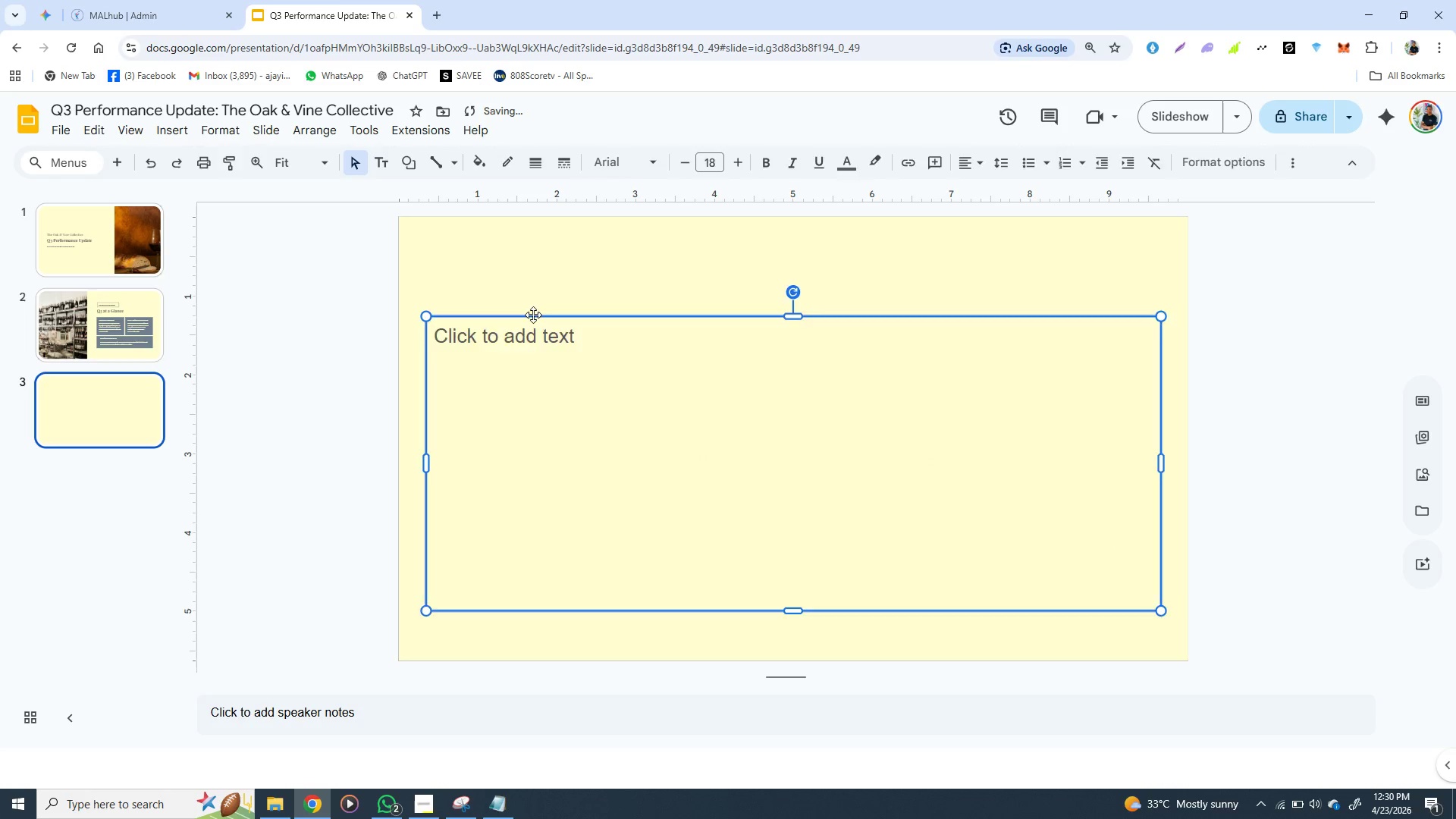 
key(Backspace)
 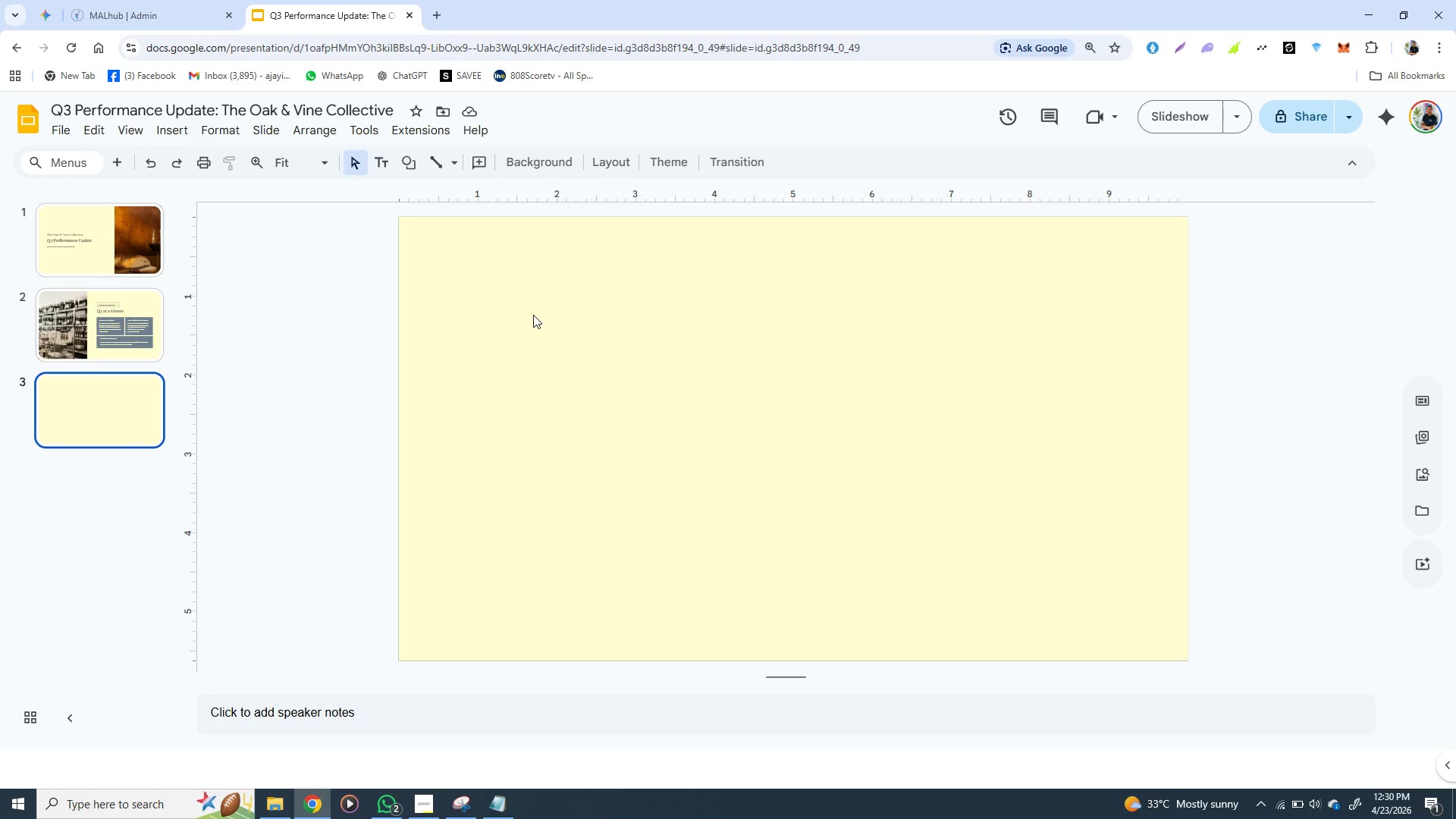 
wait(12.31)
 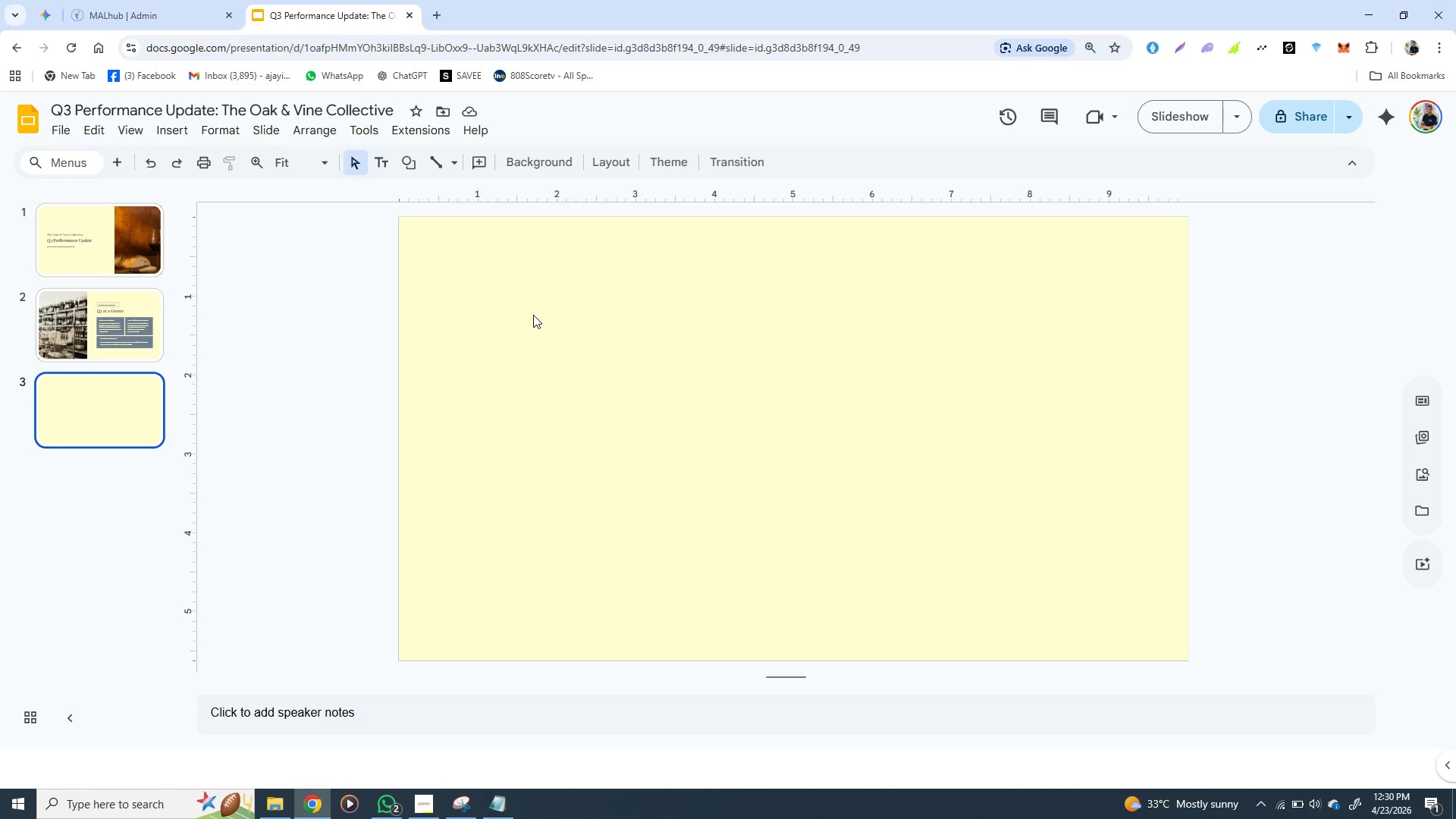 
mouse_move([475, 785])
 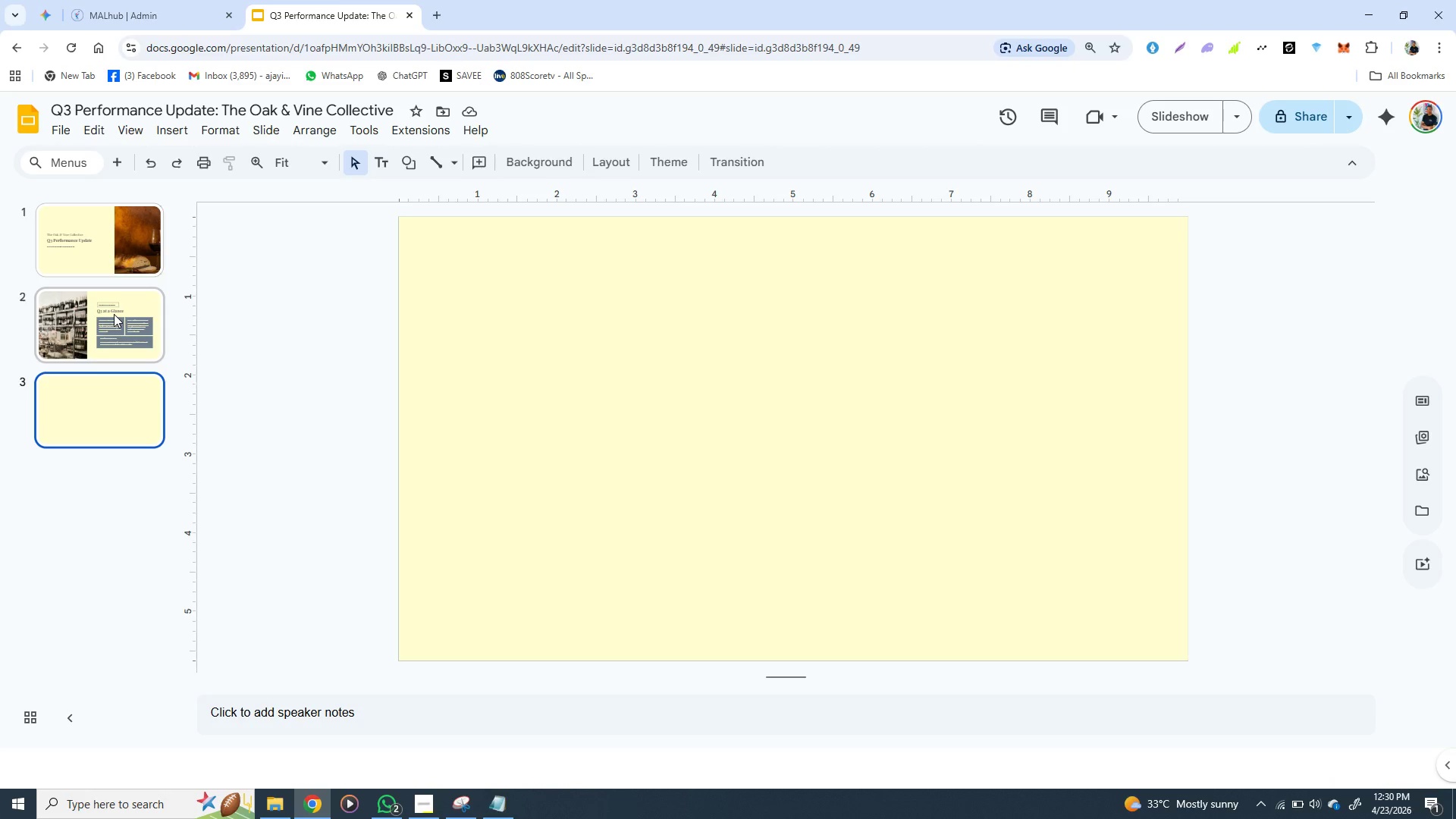 
left_click([114, 314])
 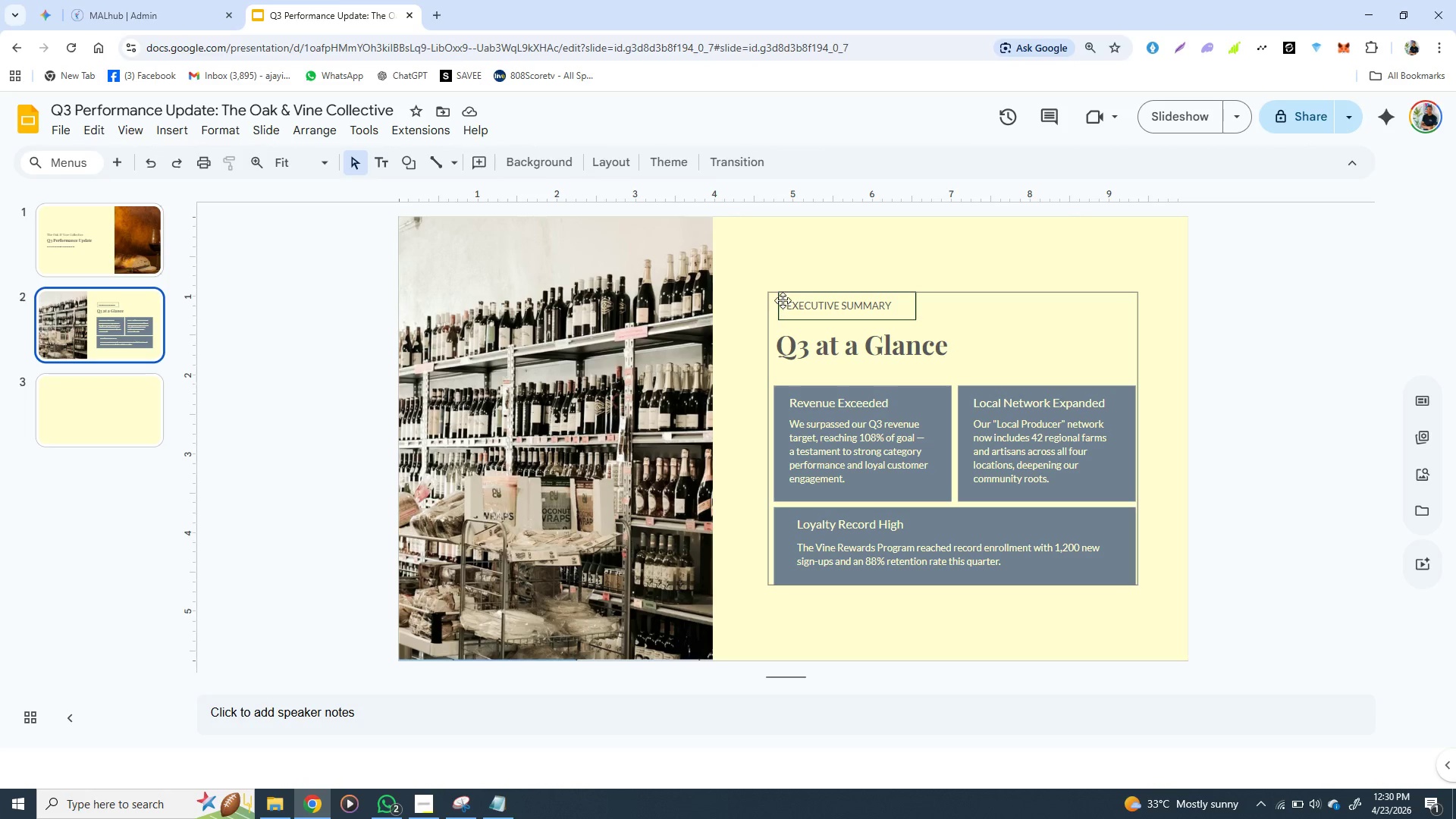 
left_click([783, 292])
 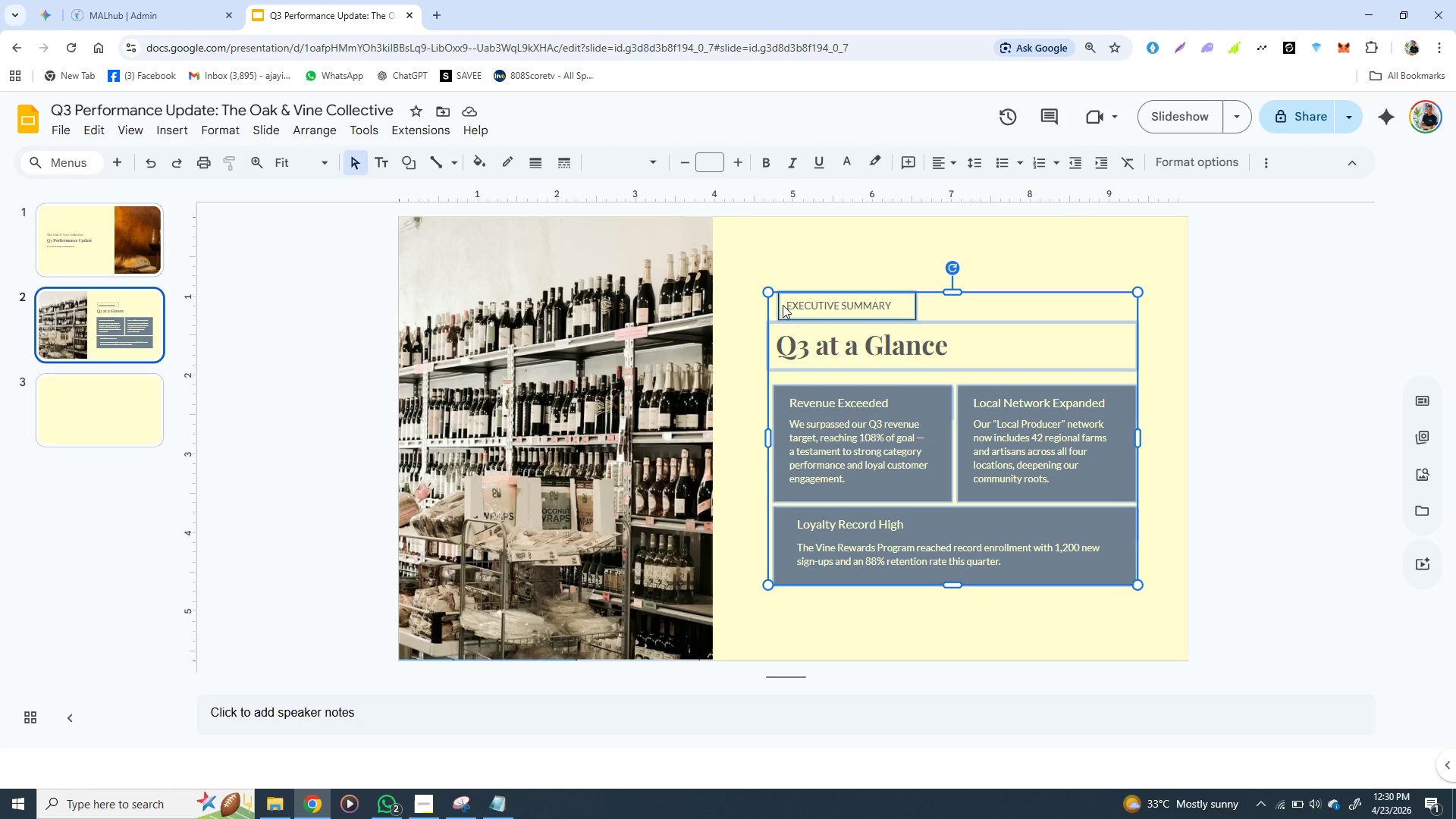 
left_click([742, 297])
 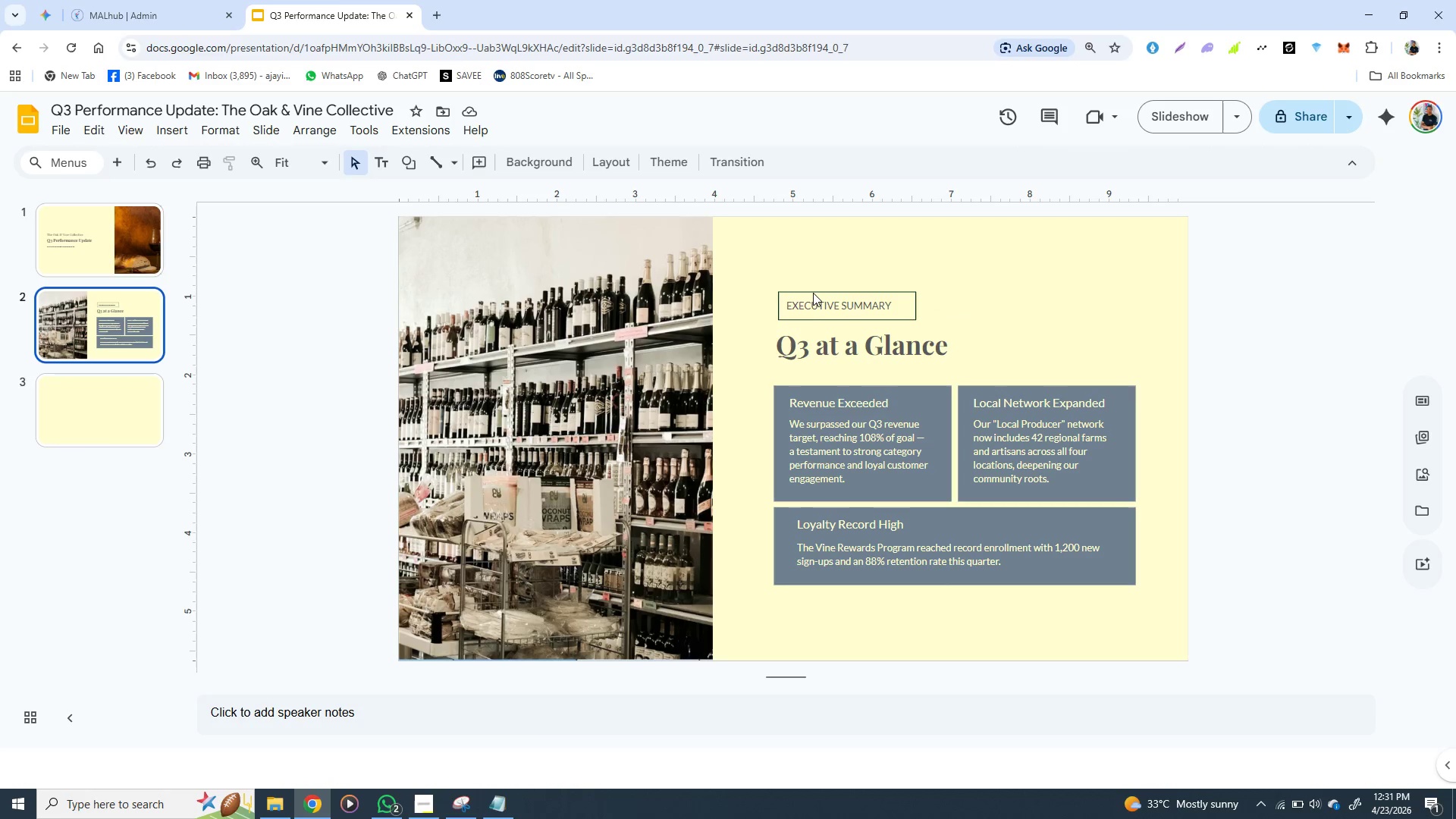 
left_click([815, 292])
 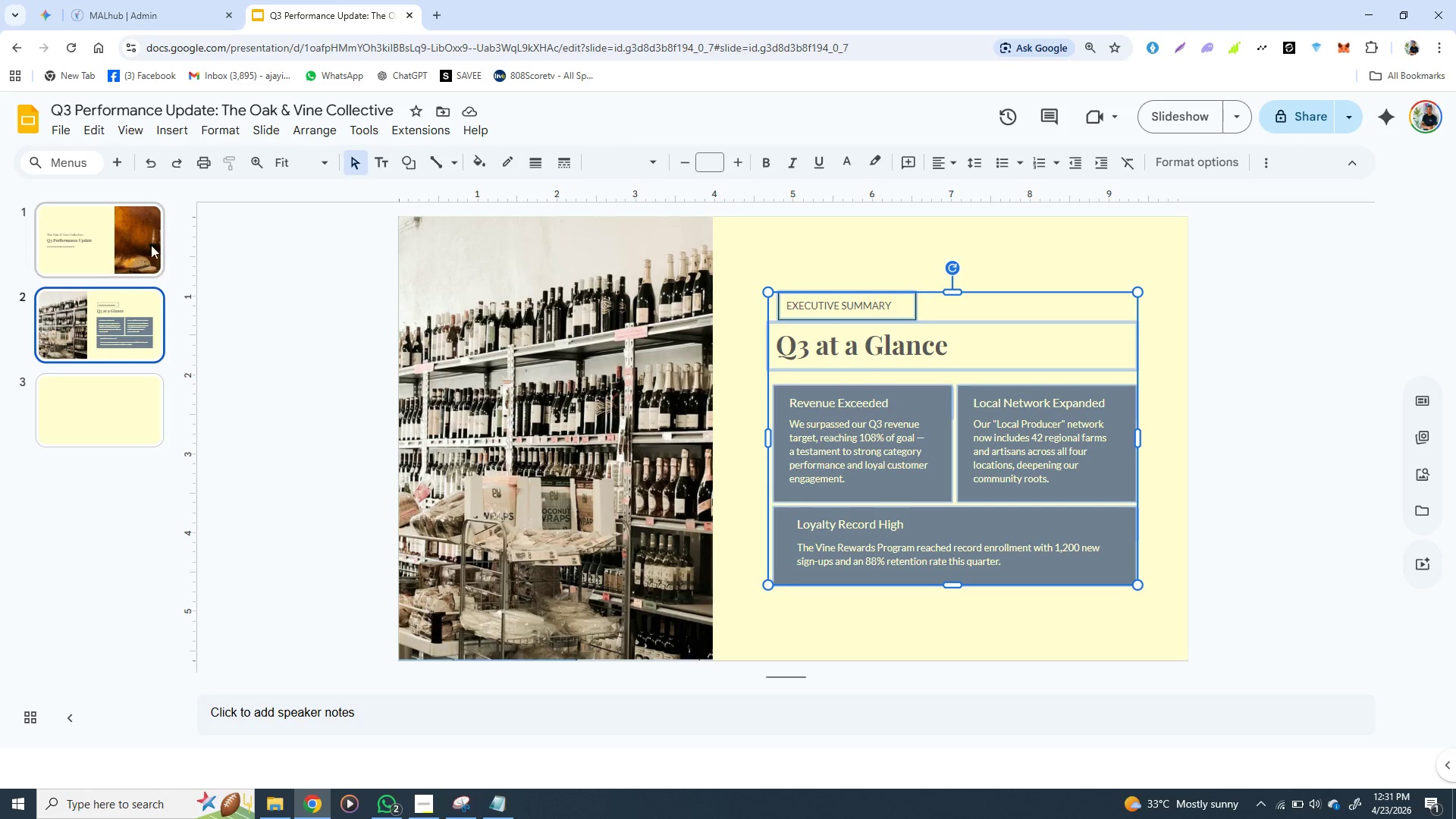 
left_click([136, 245])
 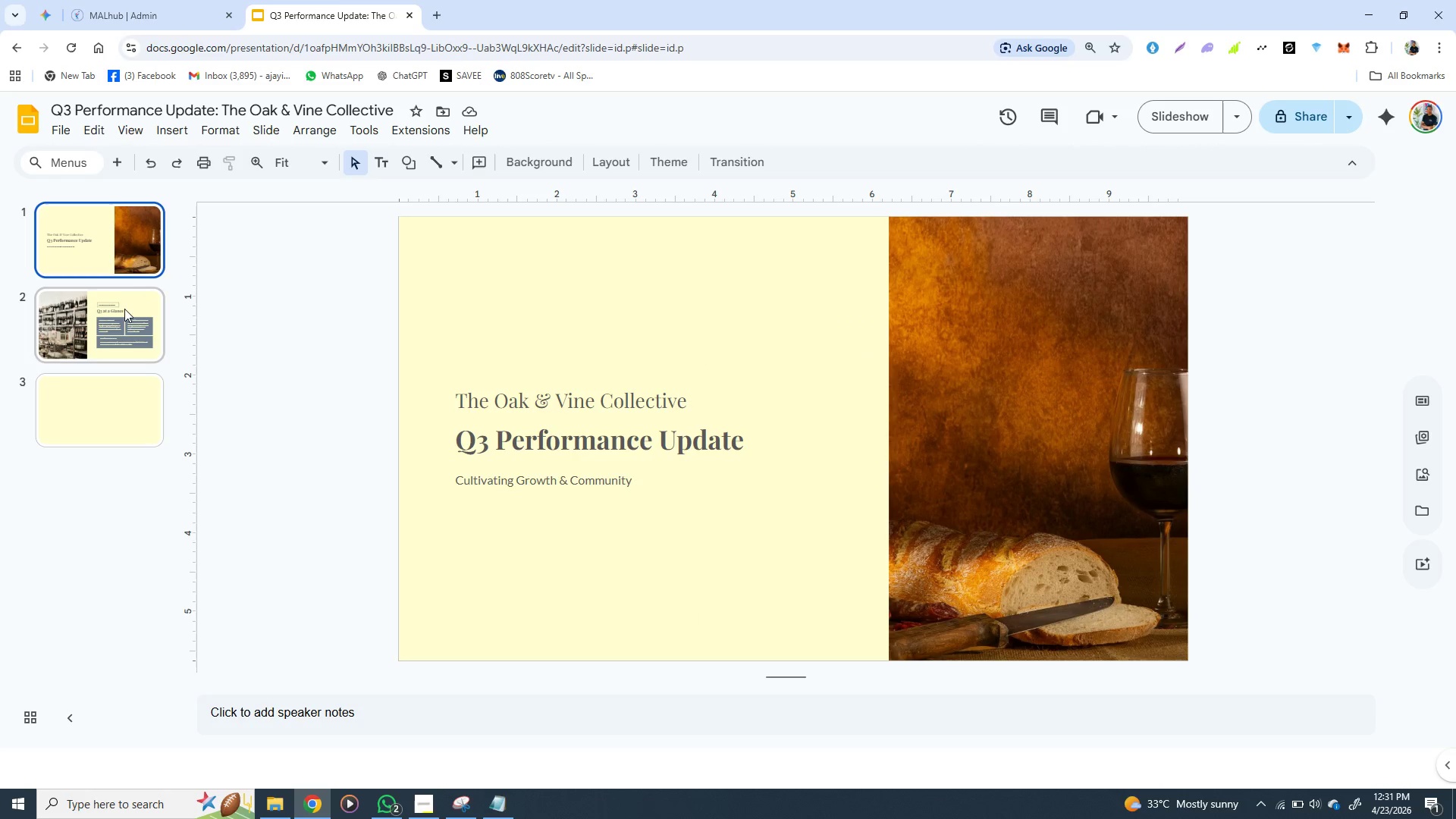 
left_click([124, 309])
 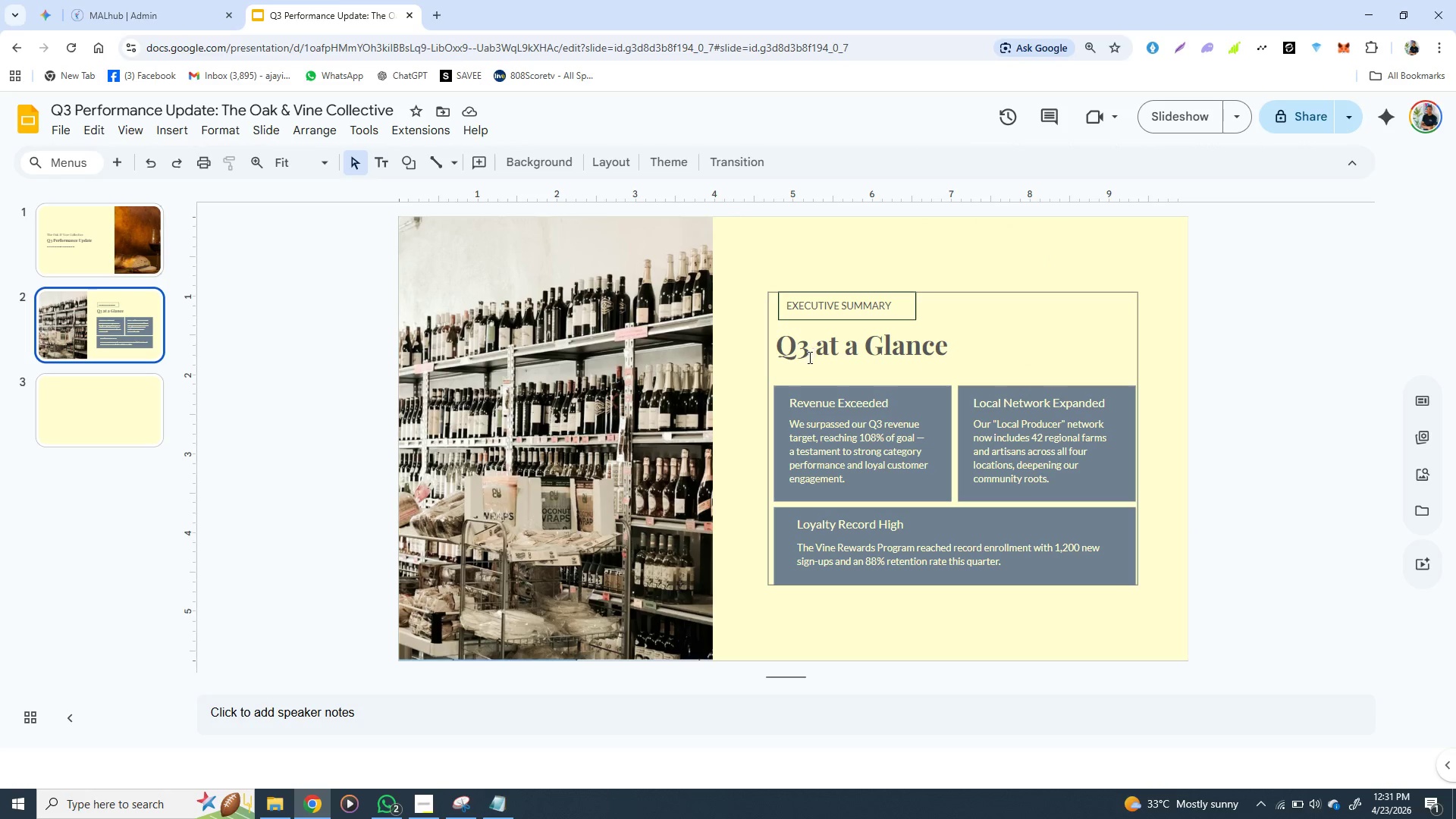 
left_click([796, 360])
 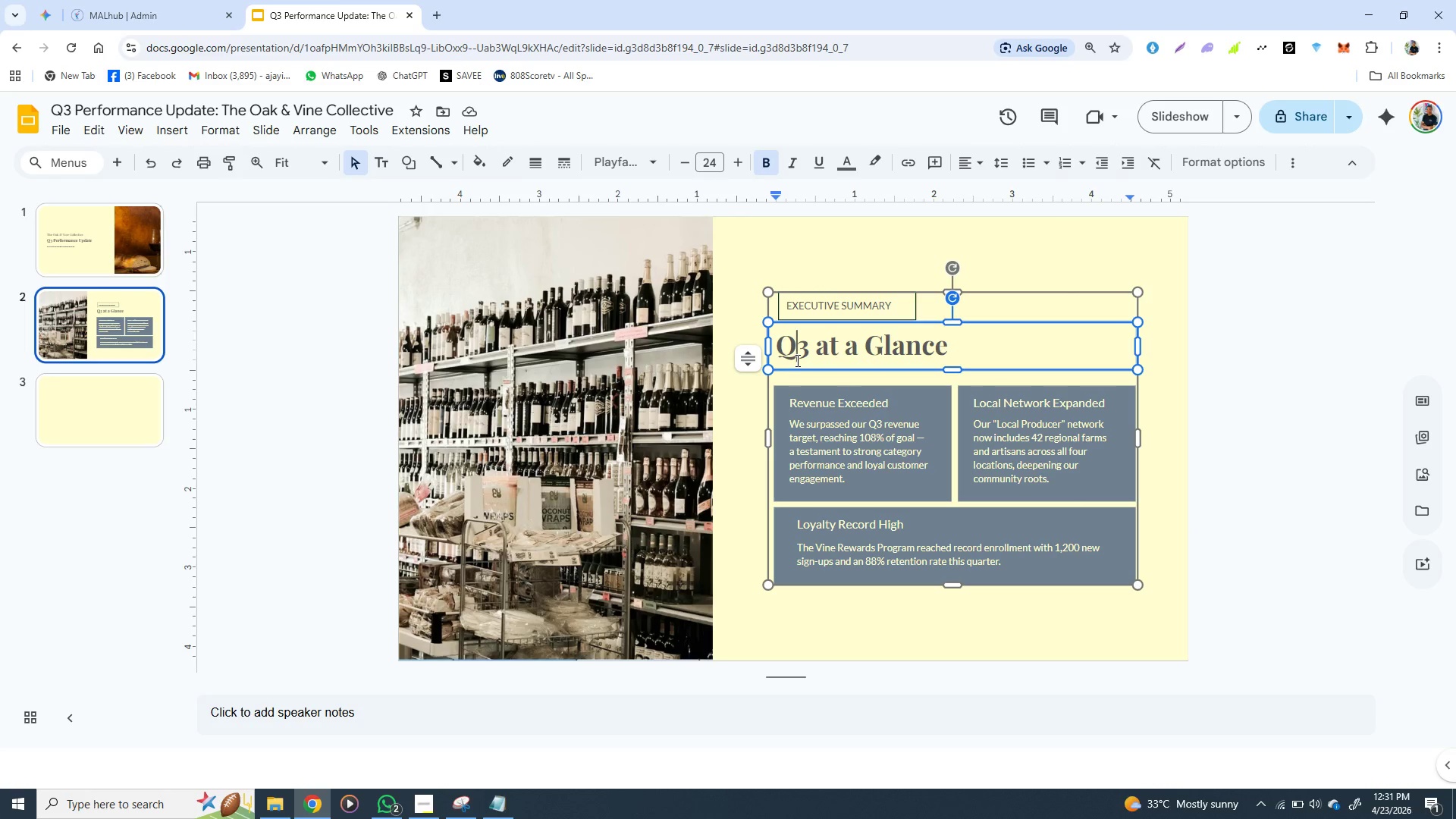 
hold_key(key=CapsLock, duration=3.22)
 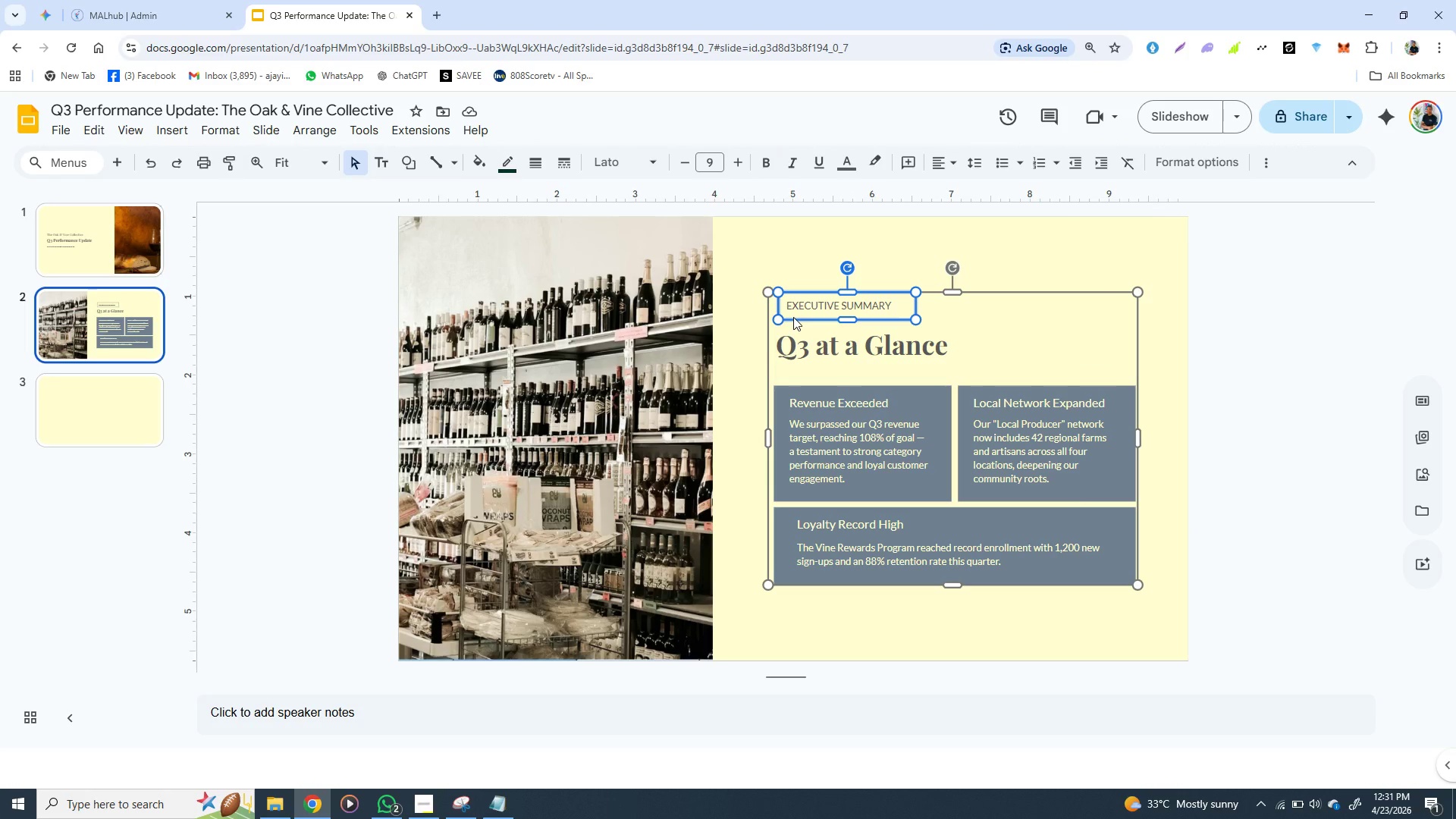 
left_click([793, 317])
 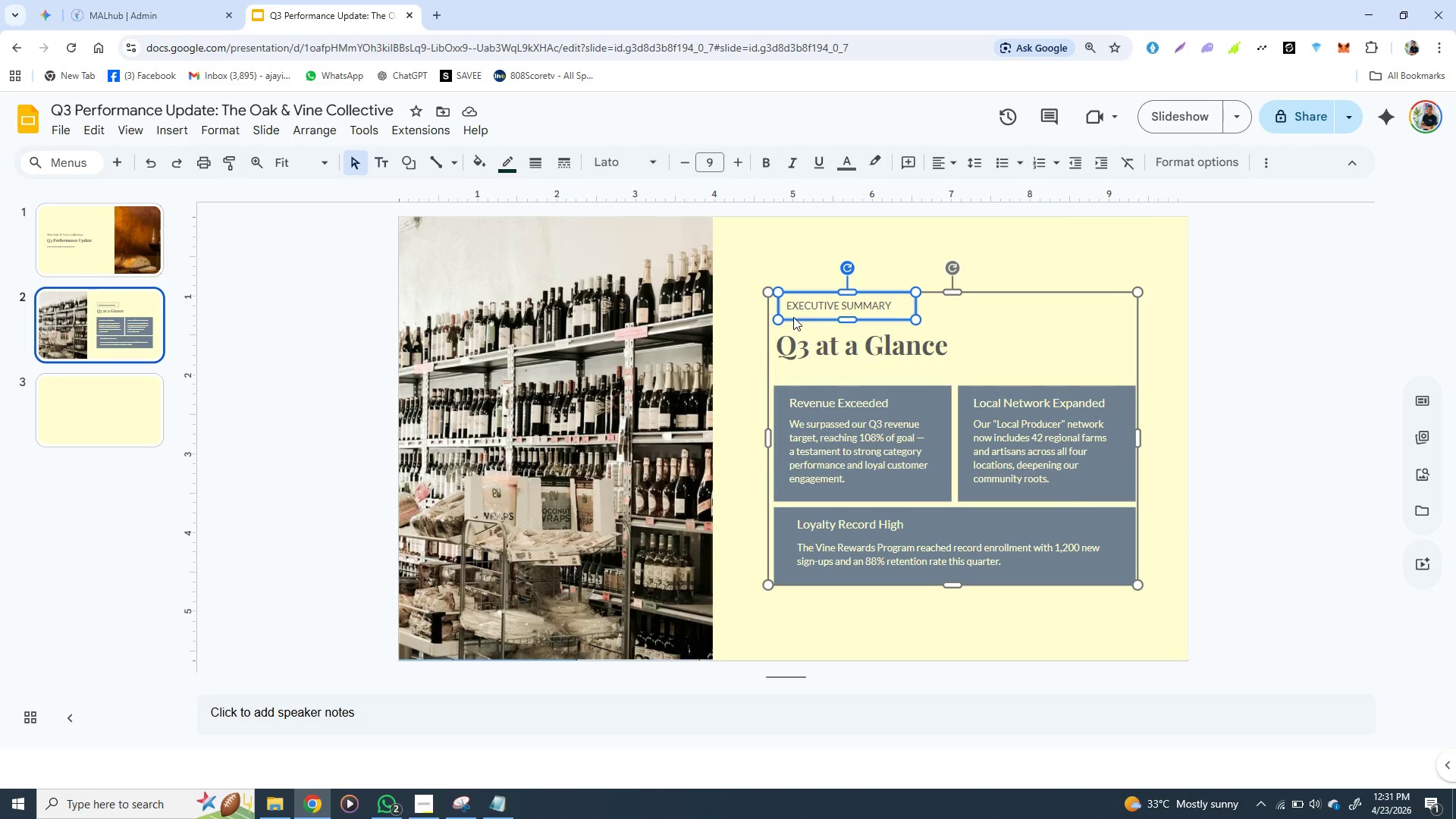 
hold_key(key=CapsLock, duration=0.61)
 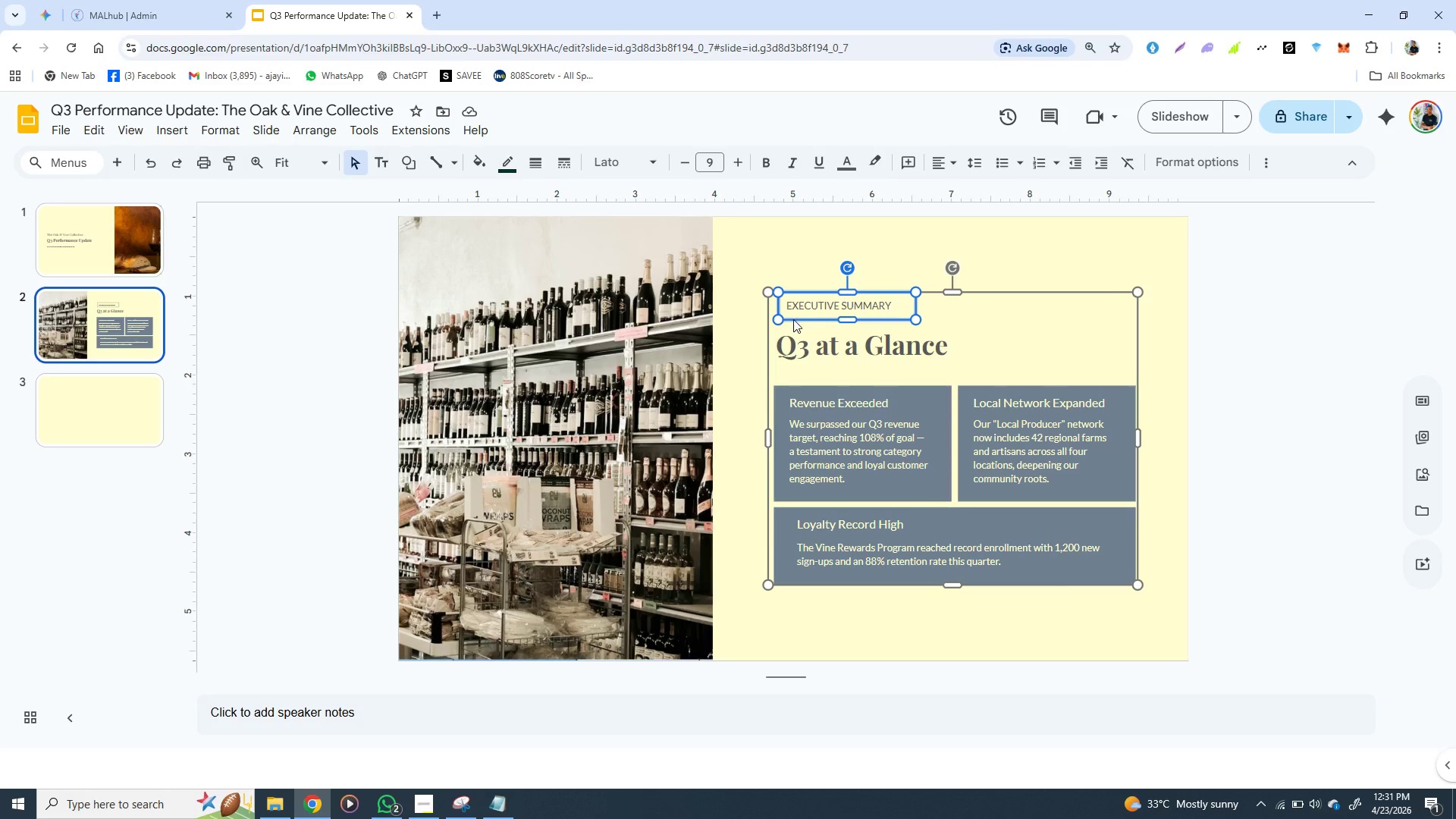 
hold_key(key=CapsLock, duration=1.08)
 